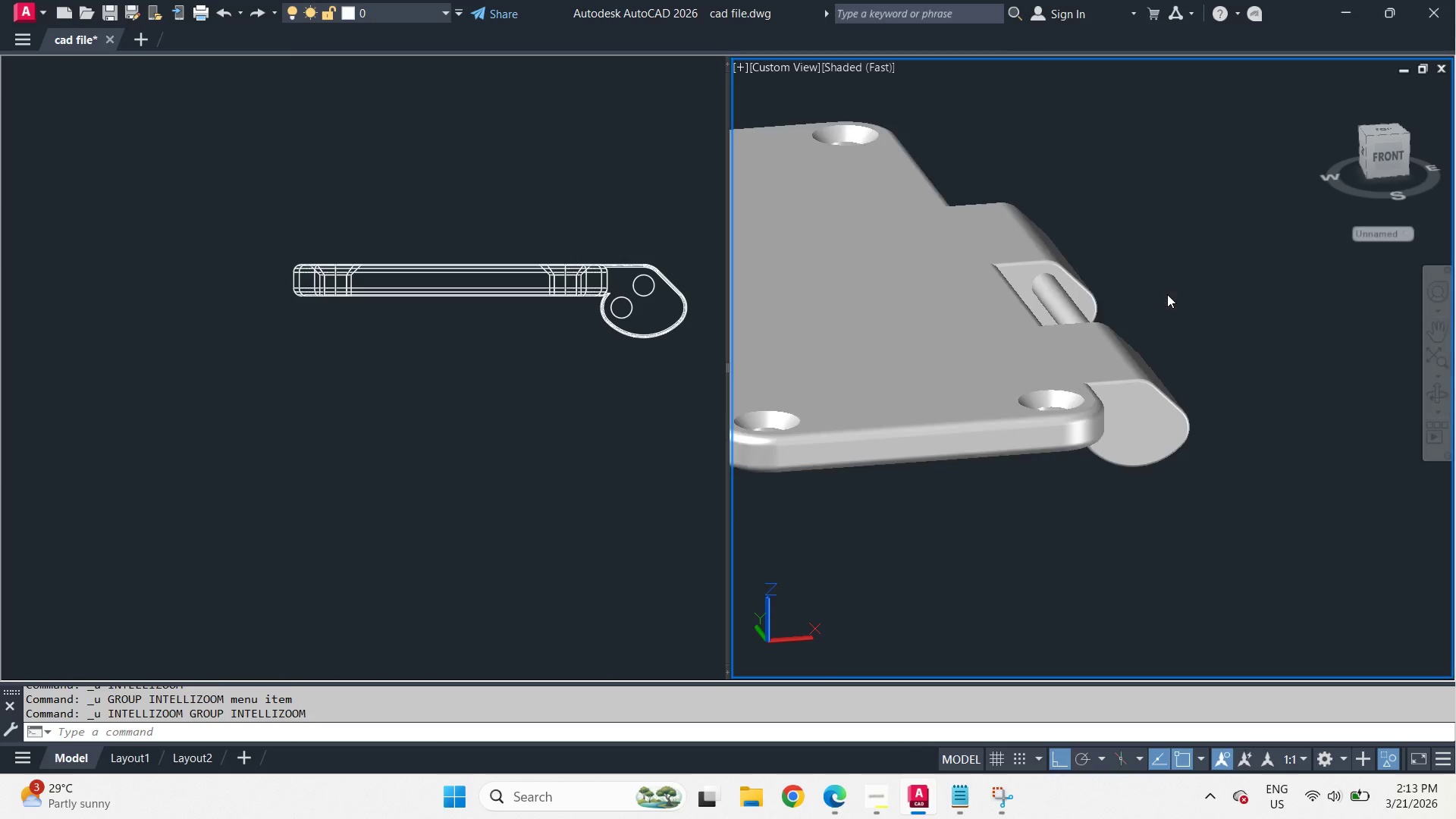 
key(Control+Z)
 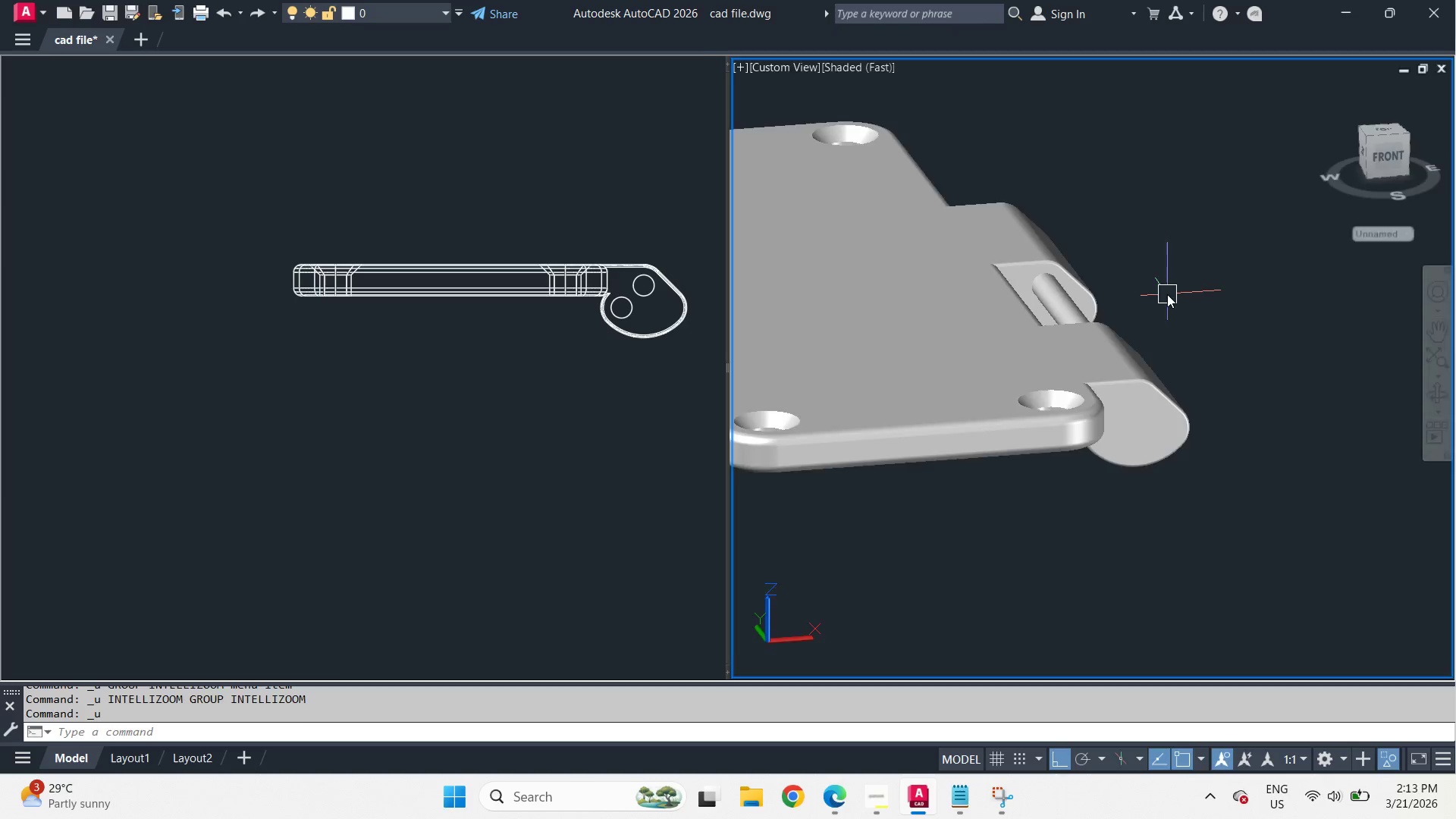 
key(Control+Z)
 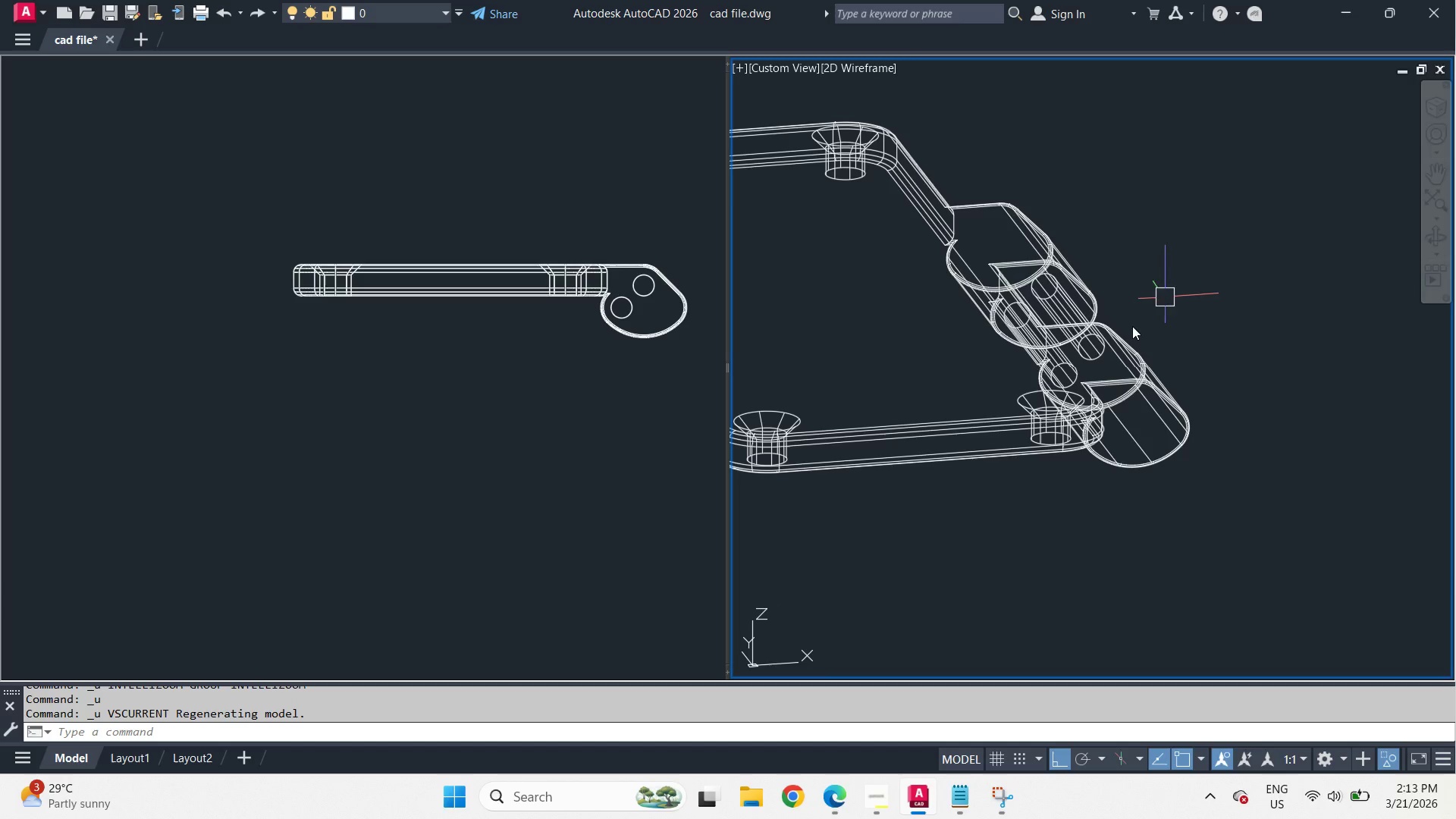 
key(Control+Z)
 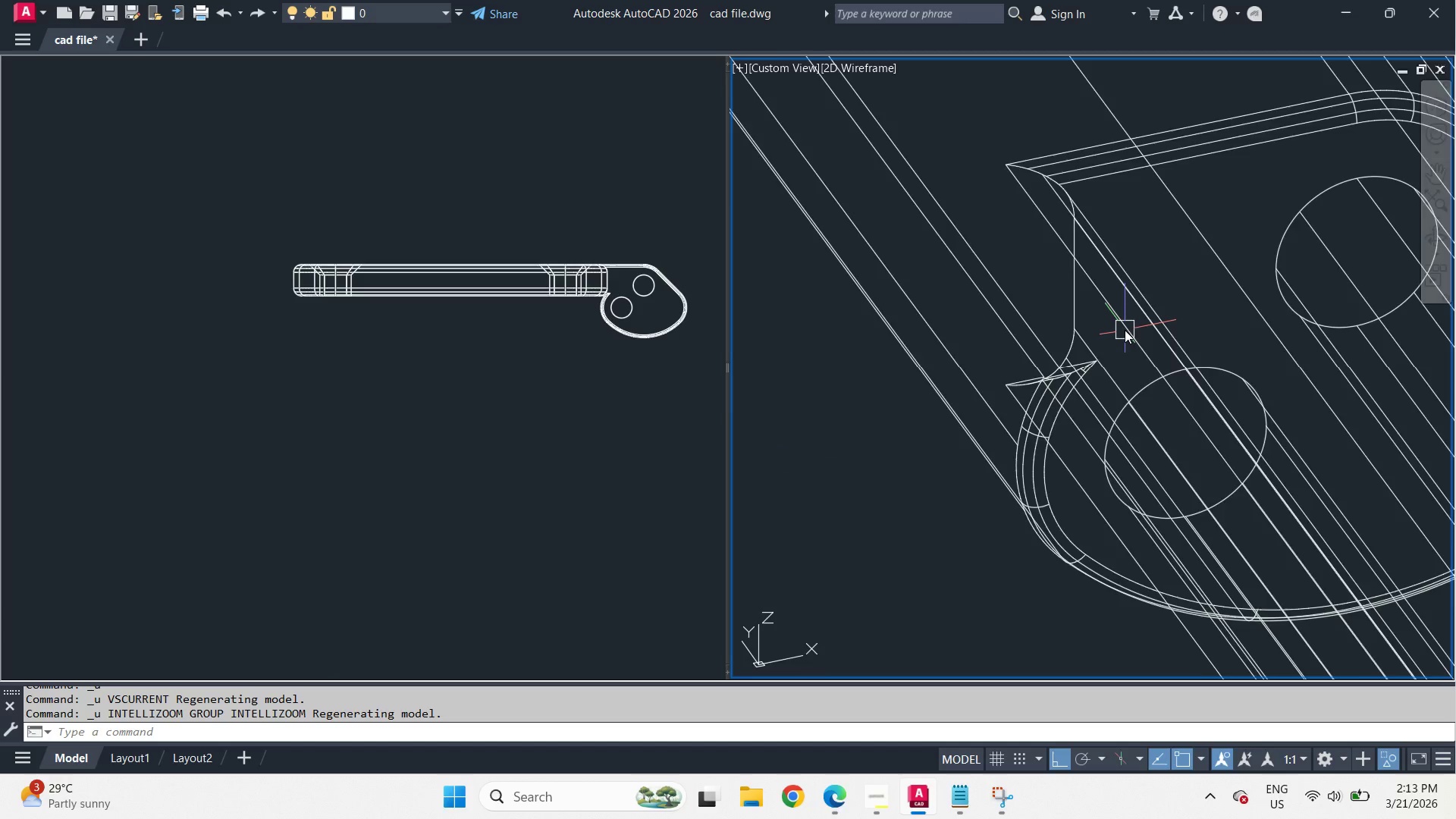 
key(Control+Z)
 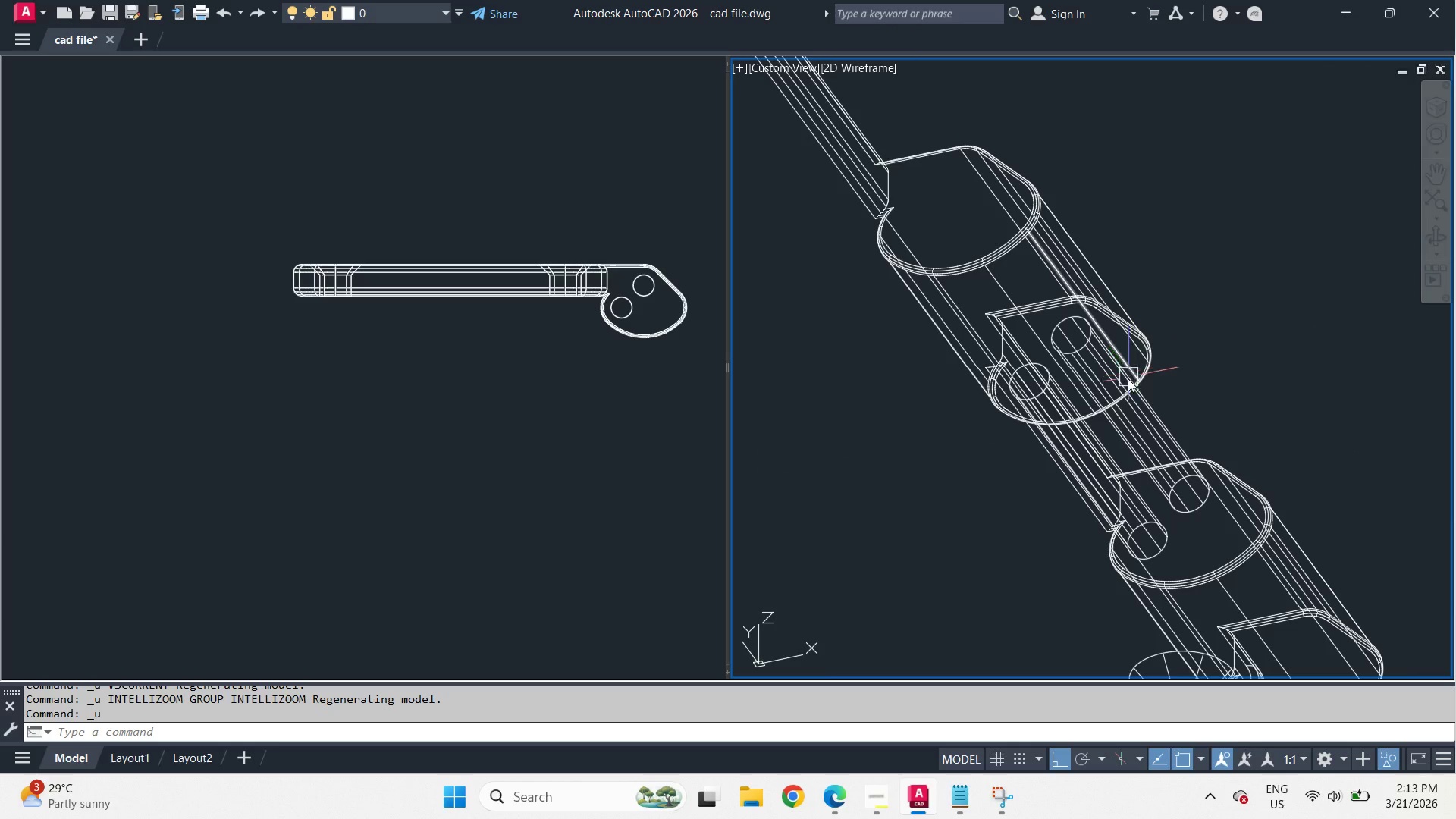 
key(Control+Z)
 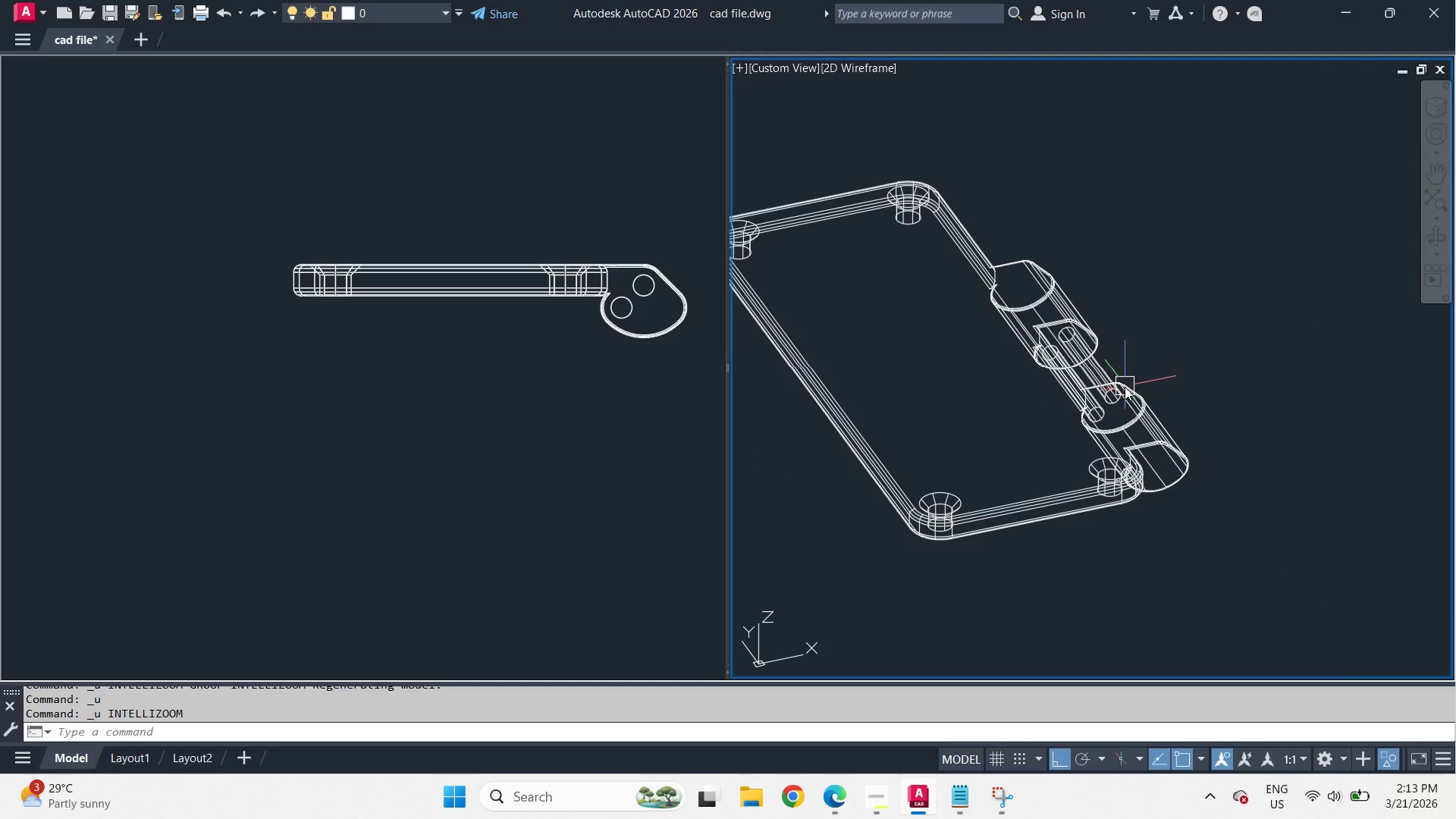 
key(Control+Z)
 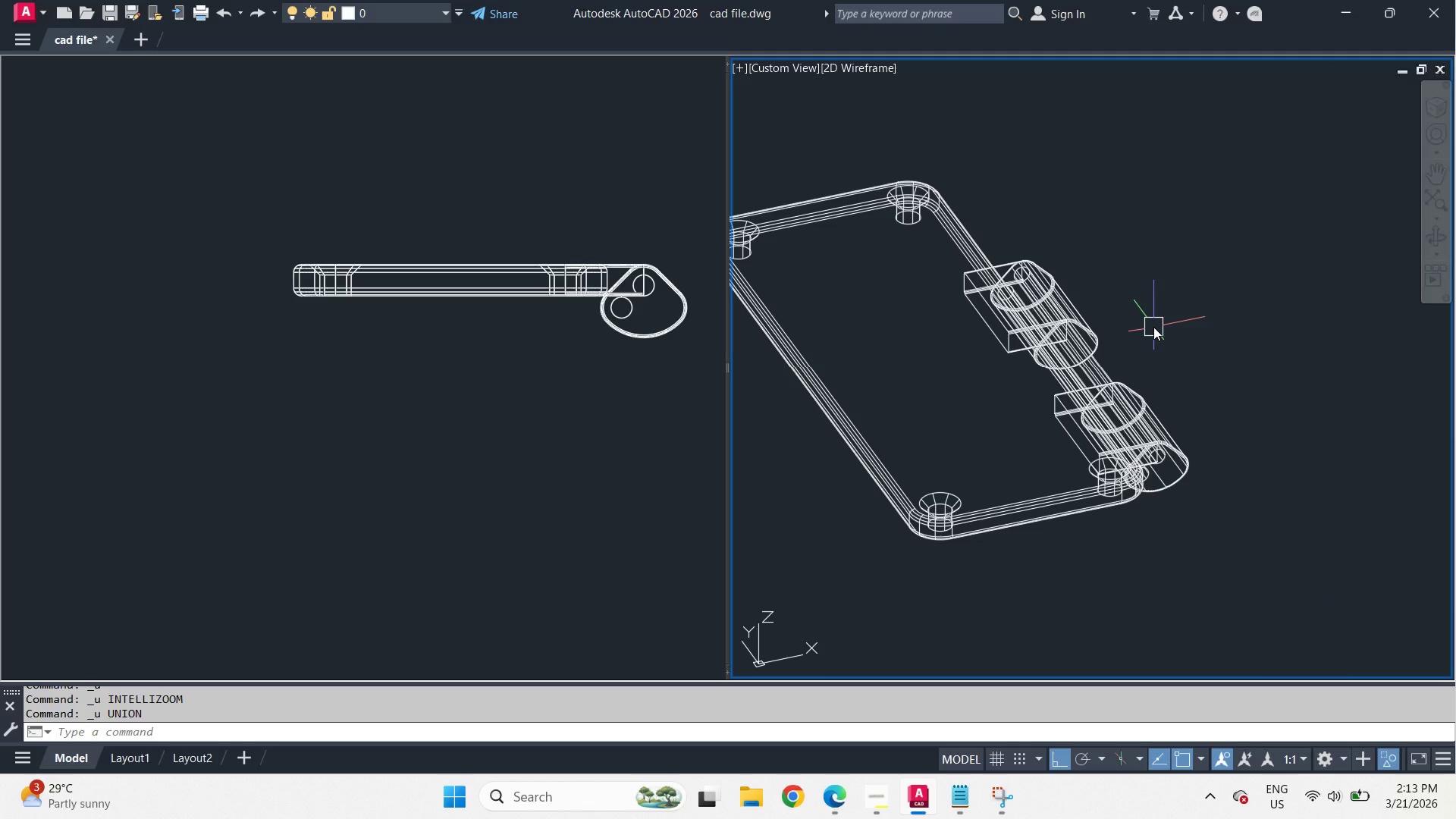 
wait(27.05)
 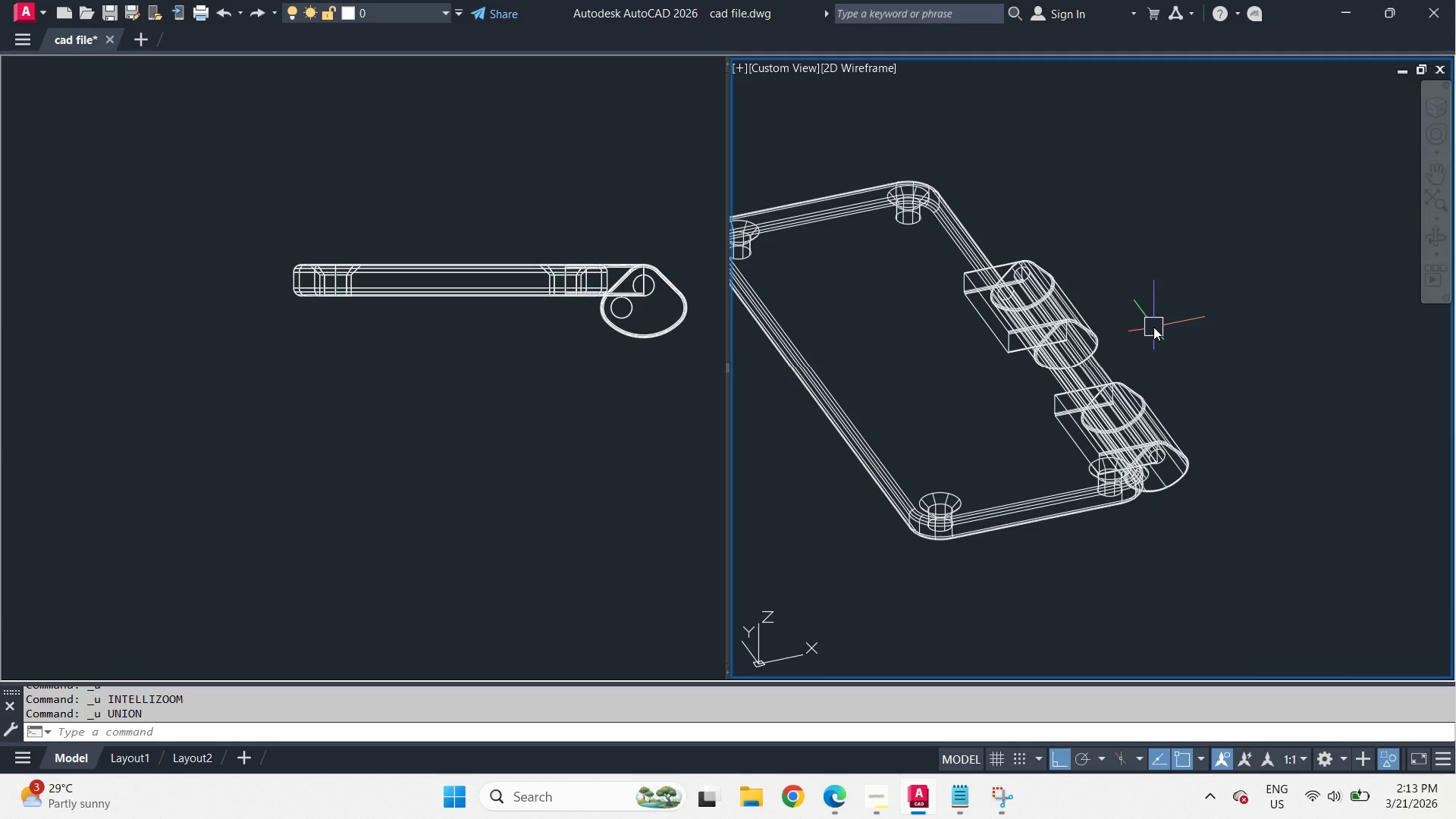 
left_click([570, 423])
 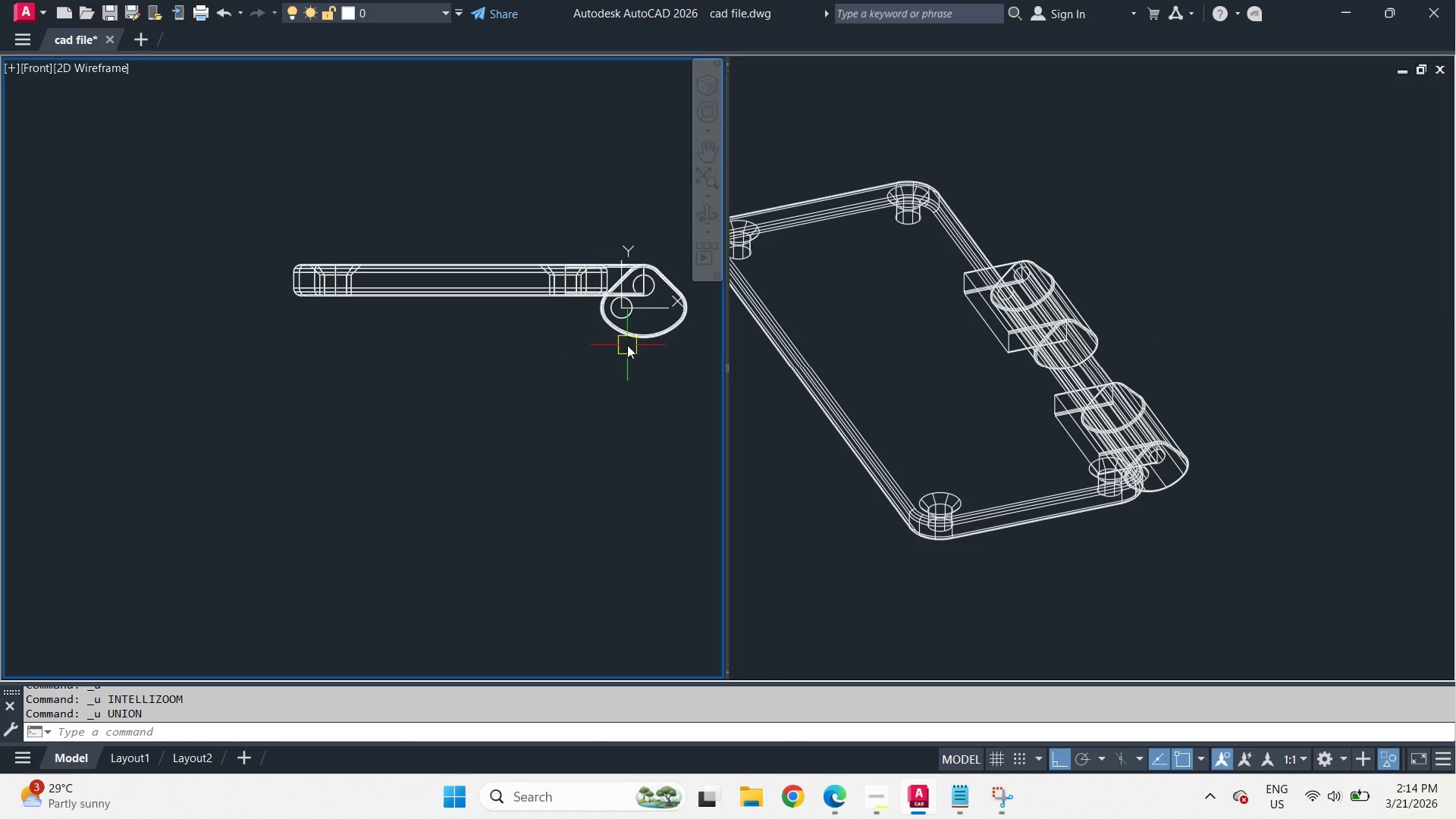 
scroll: coordinate [657, 278], scroll_direction: up, amount: 3.0
 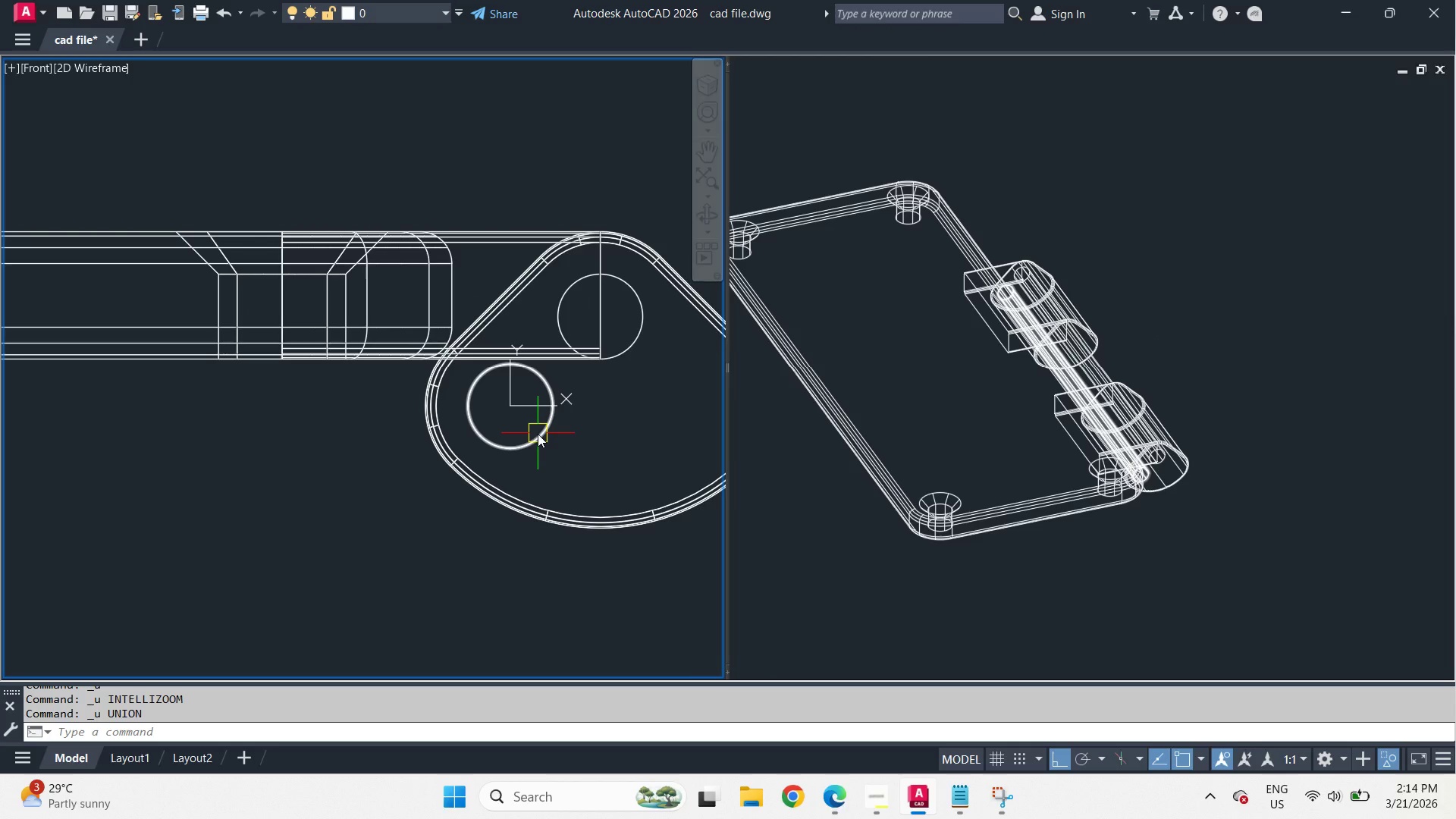 
left_click([538, 434])
 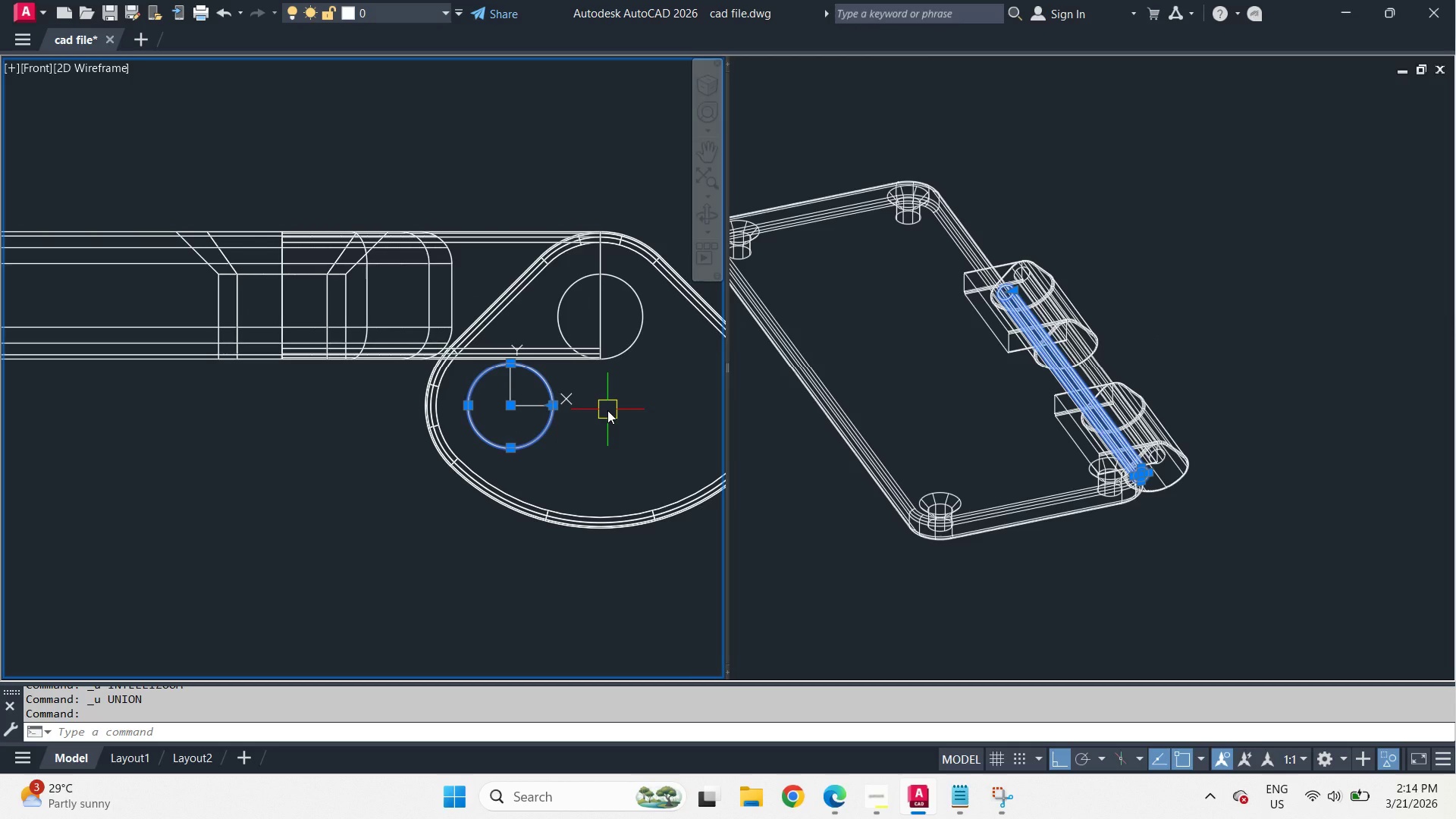 
key(Escape)
 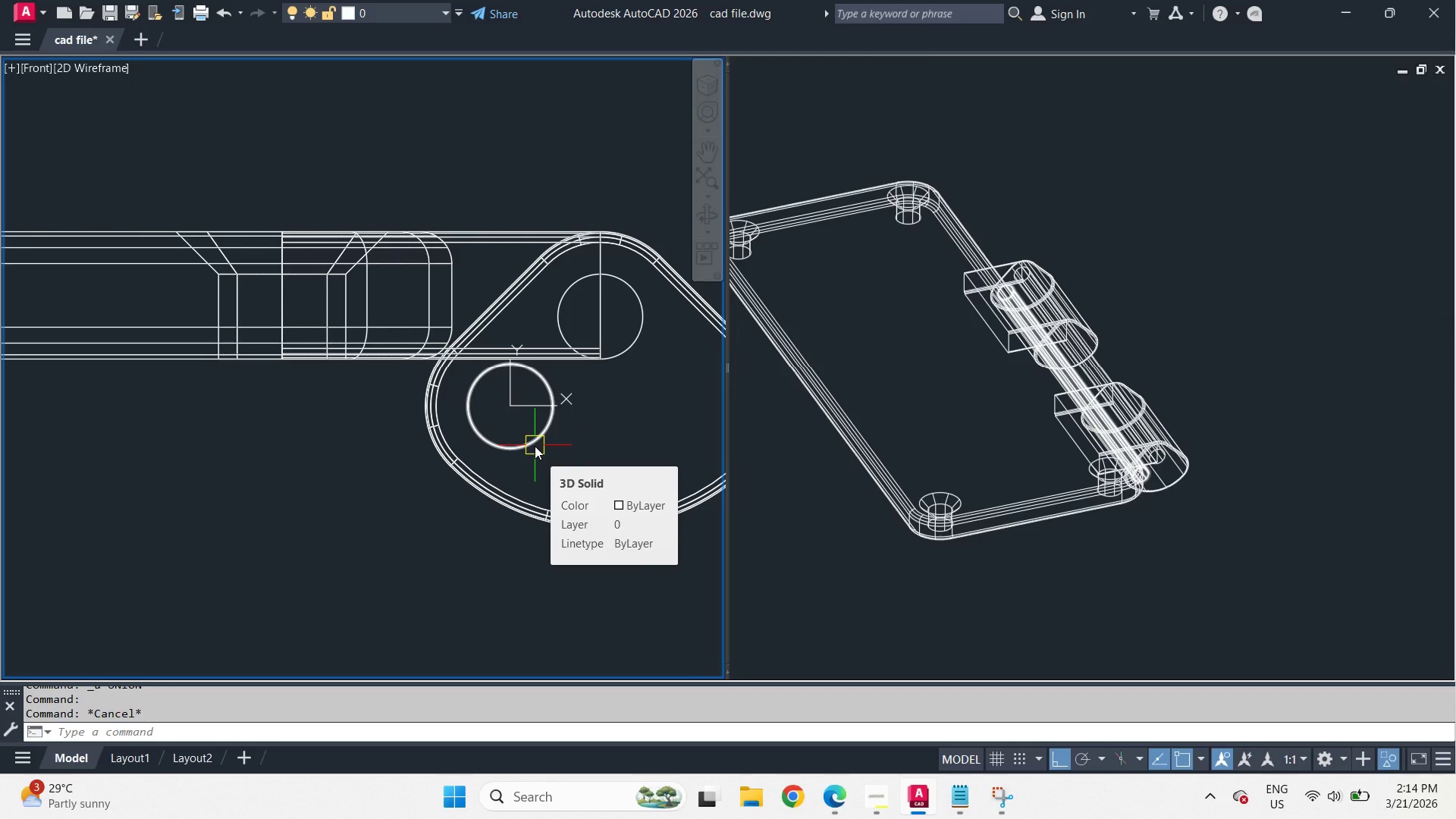 
wait(7.16)
 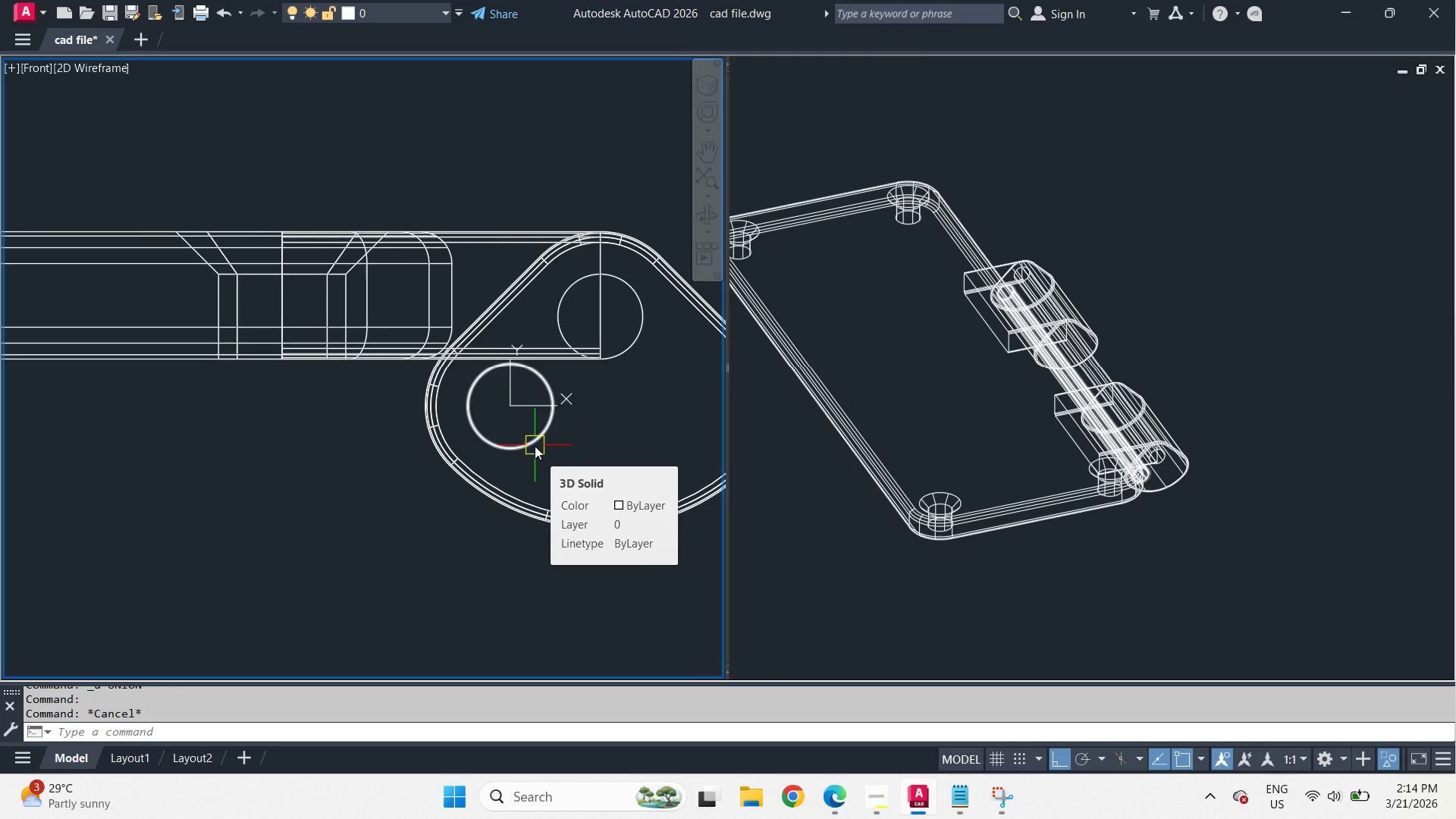 
left_click([535, 446])
 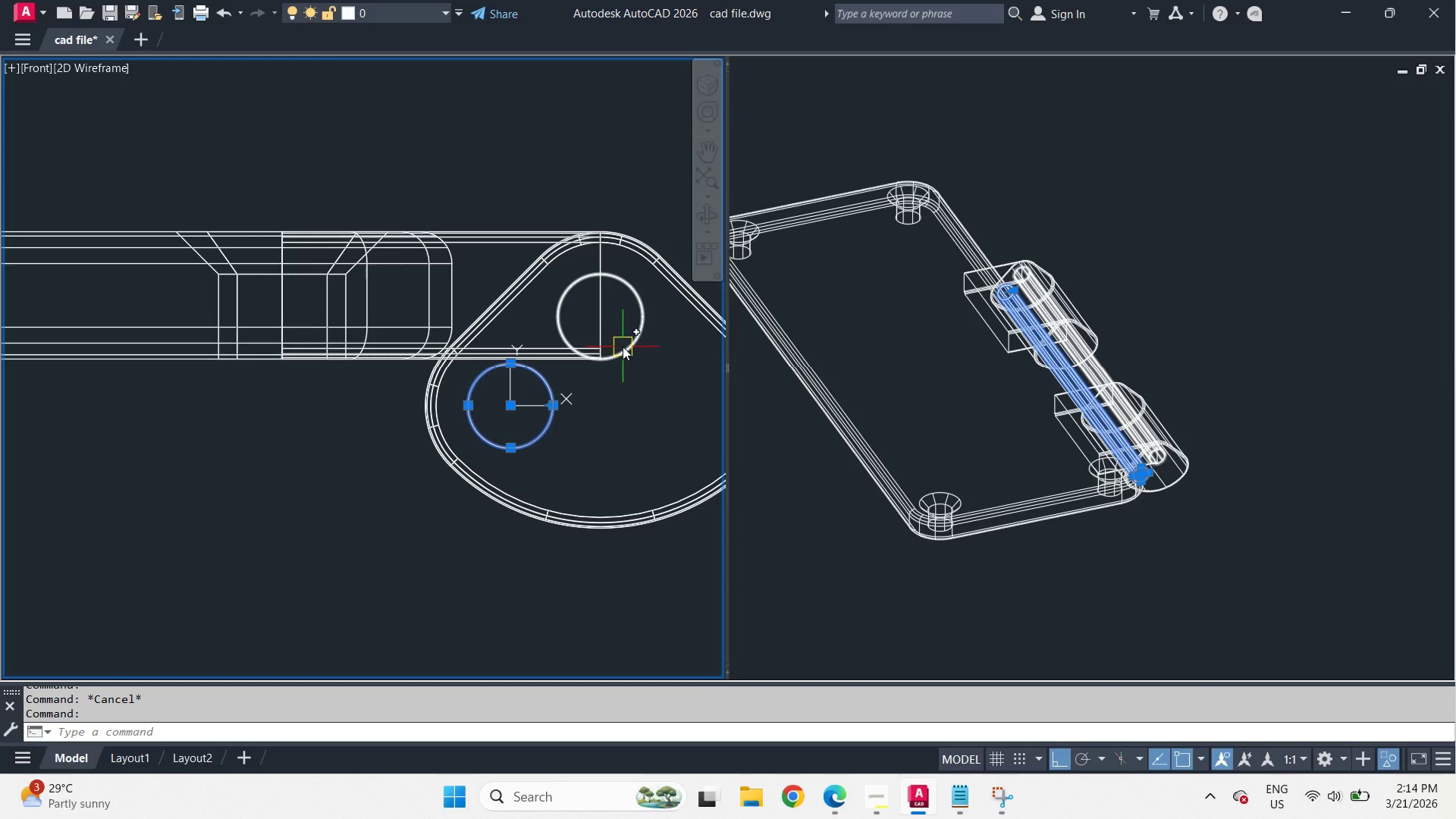 
left_click([623, 346])
 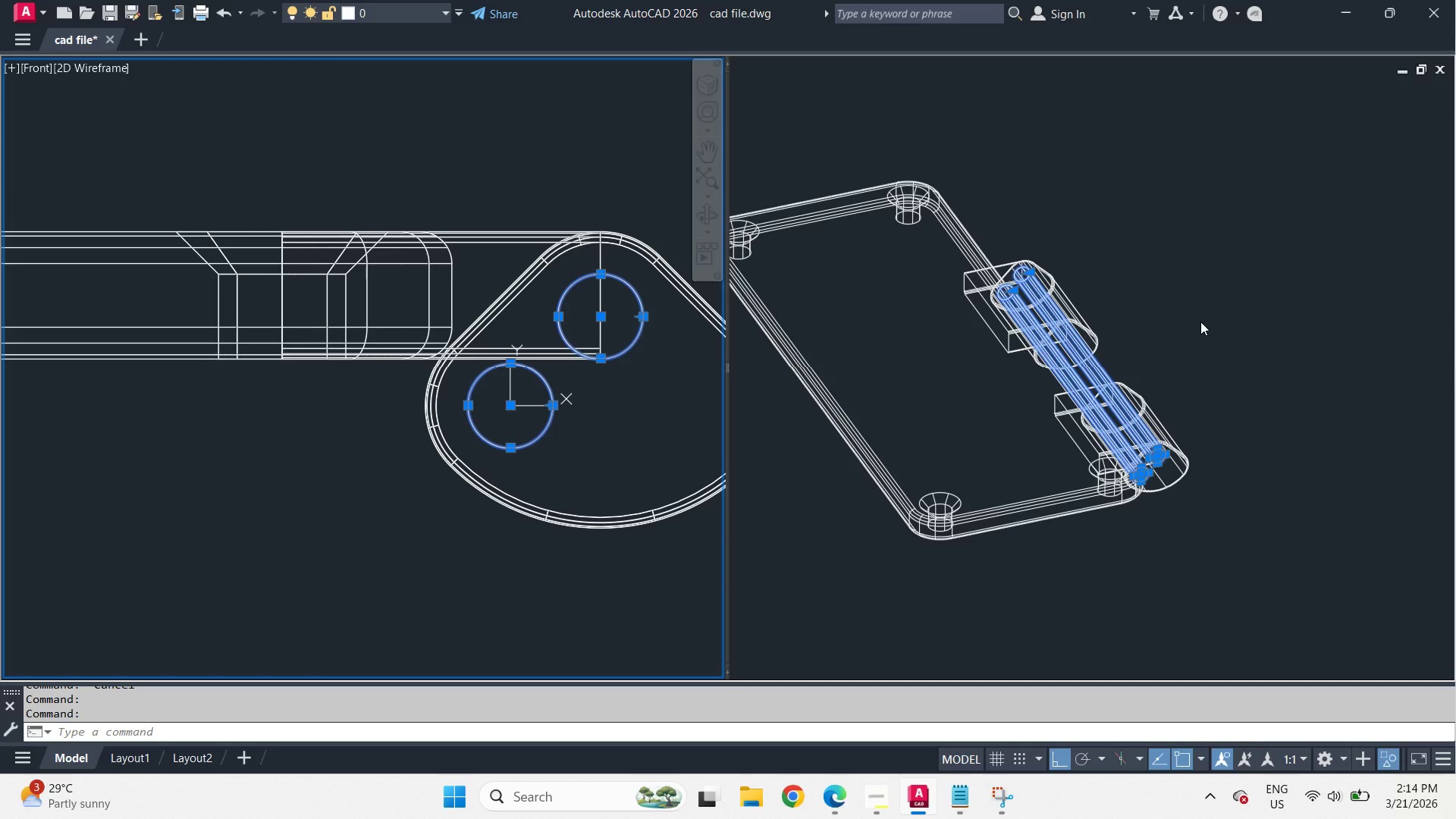 
wait(6.16)
 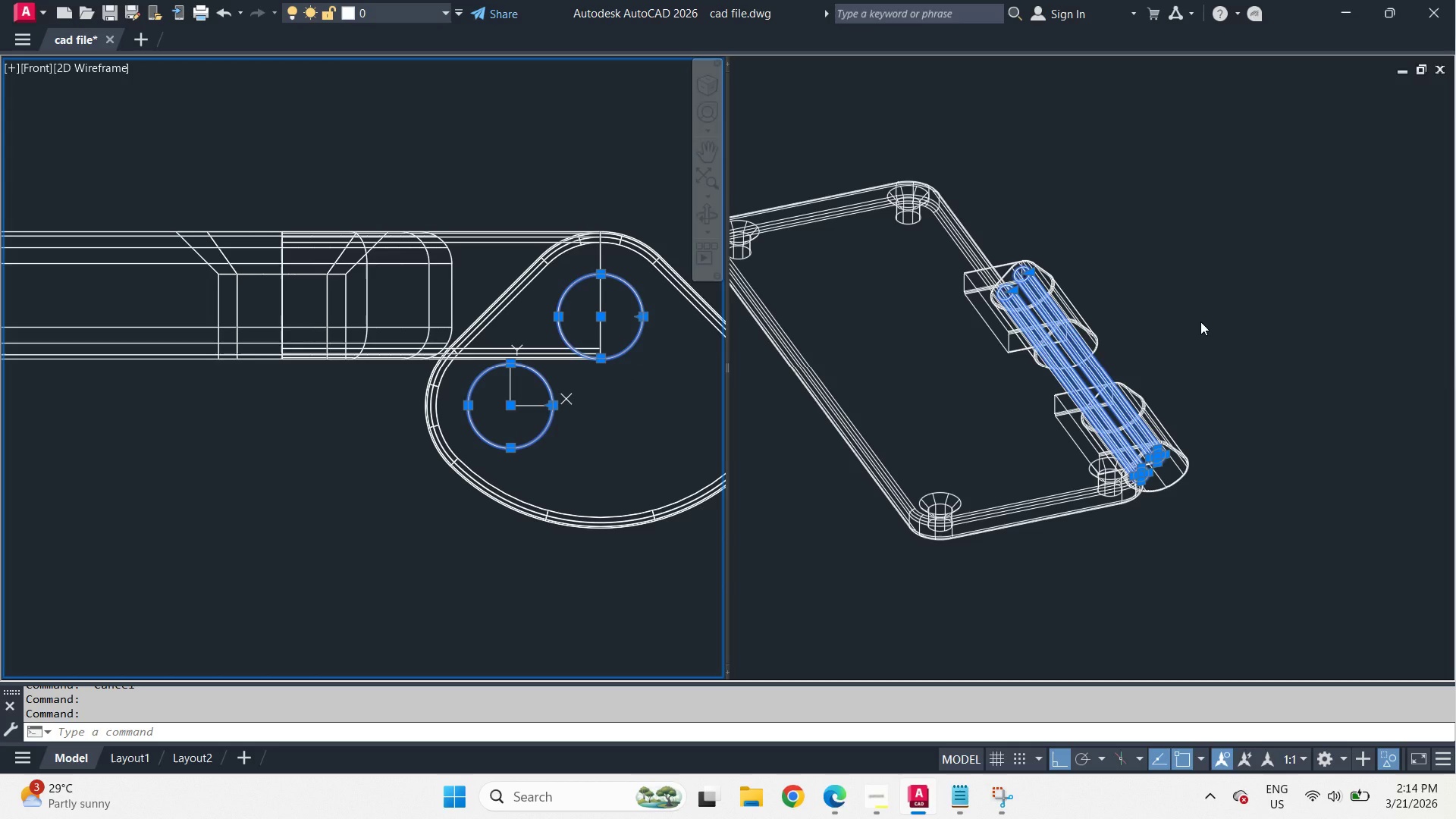 
left_click([1200, 322])
 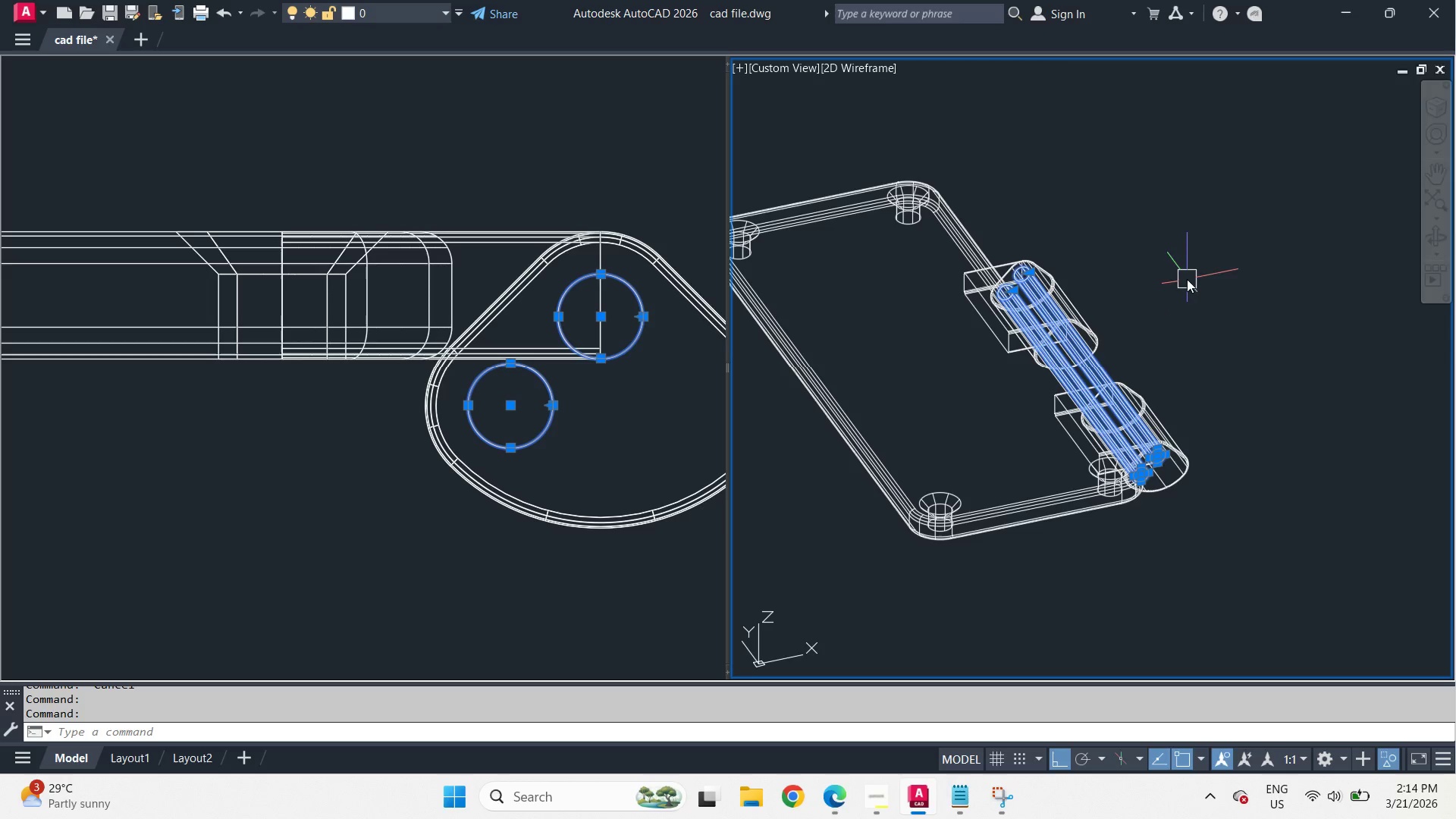 
left_click([604, 397])
 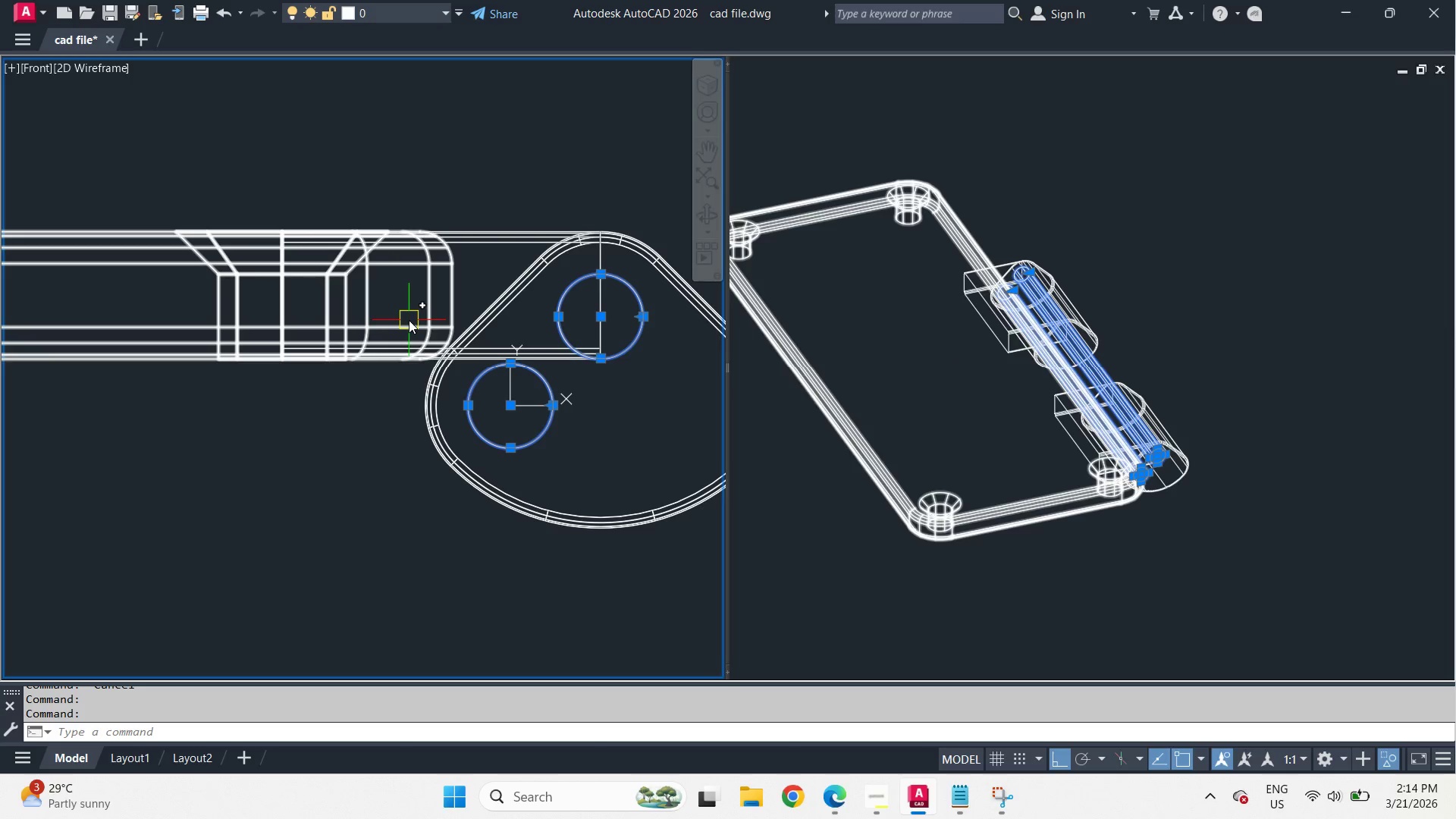 
key(C)
 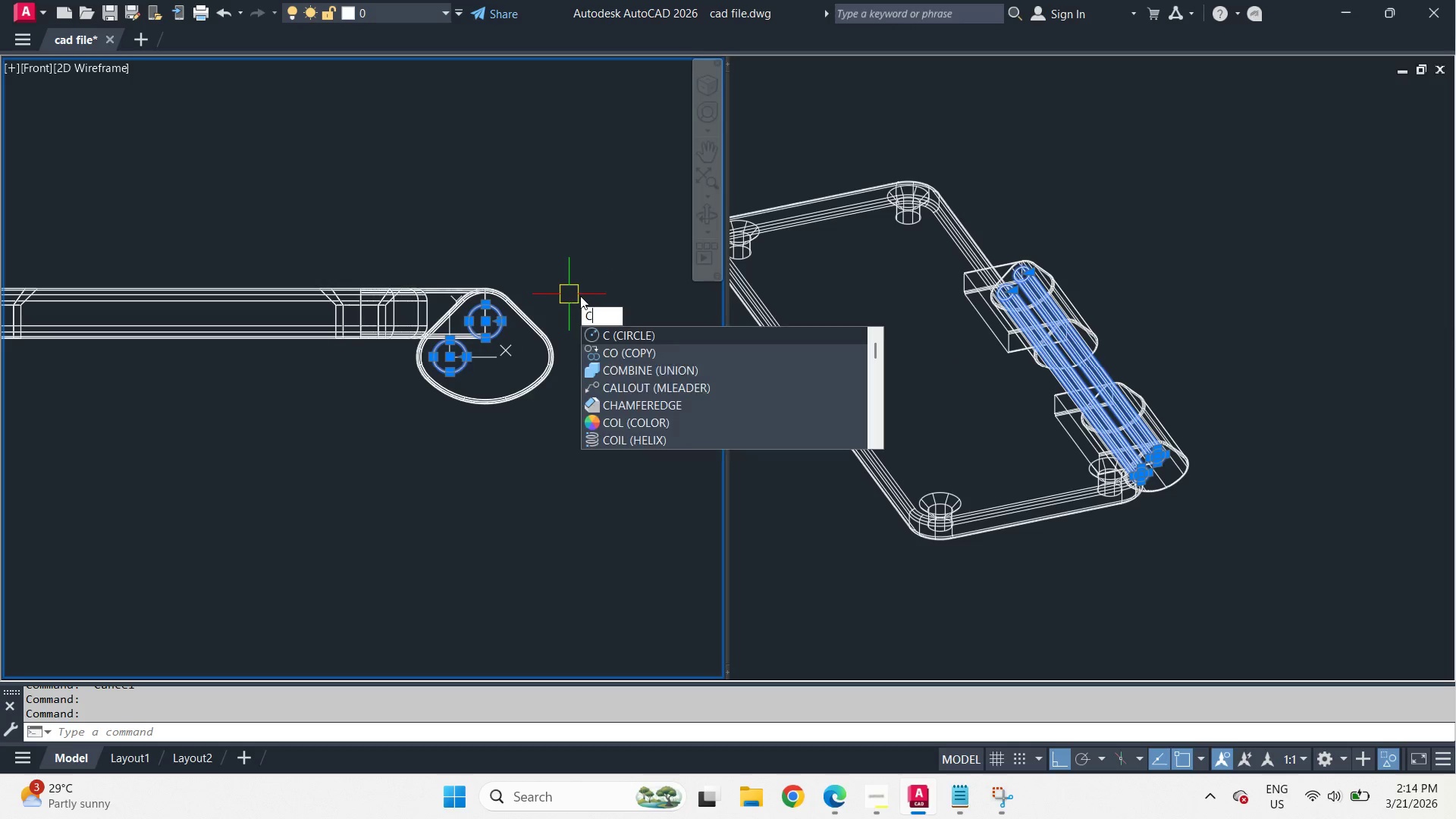 
scroll: coordinate [413, 327], scroll_direction: down, amount: 2.0
 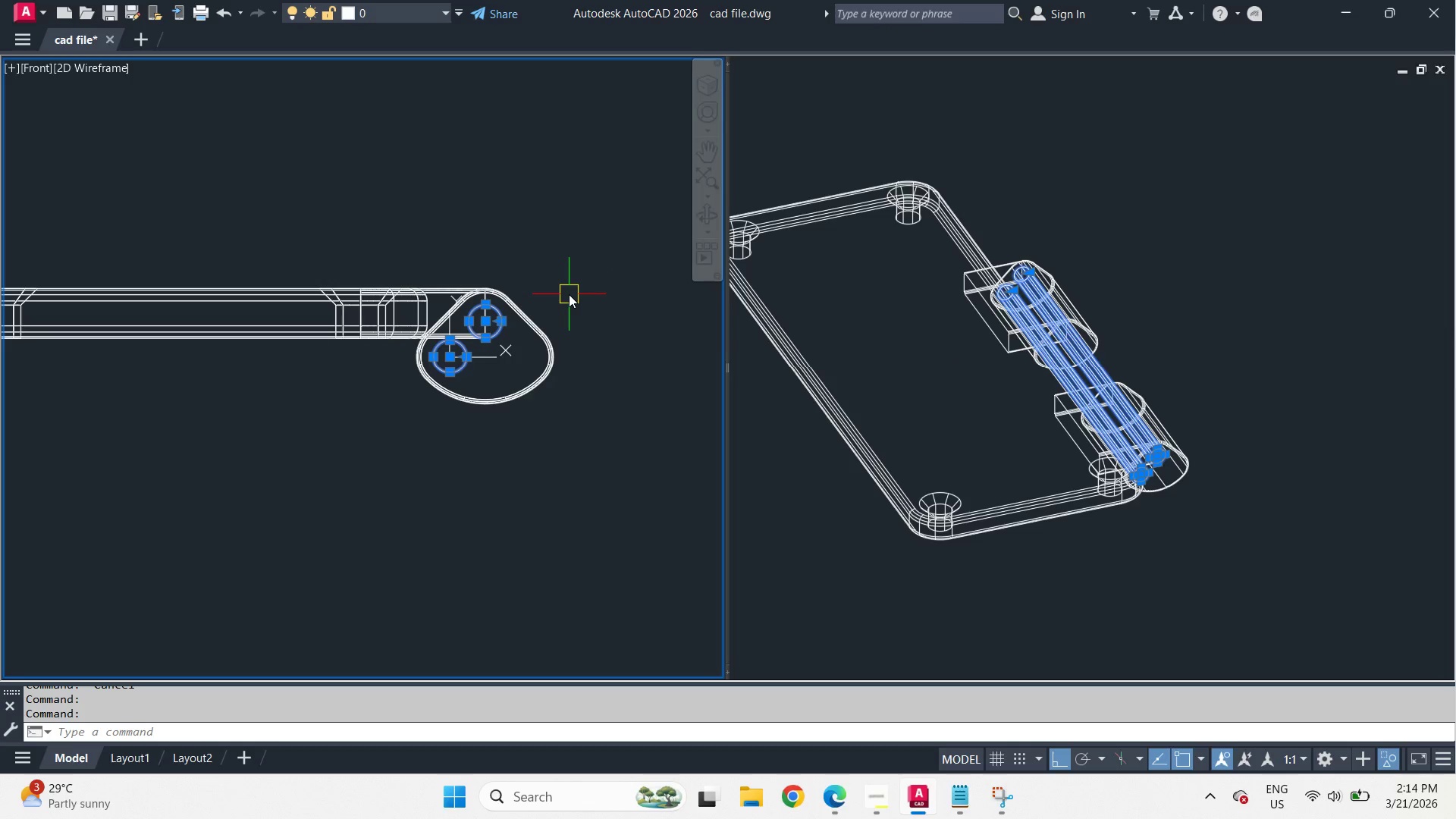 
key(O)
 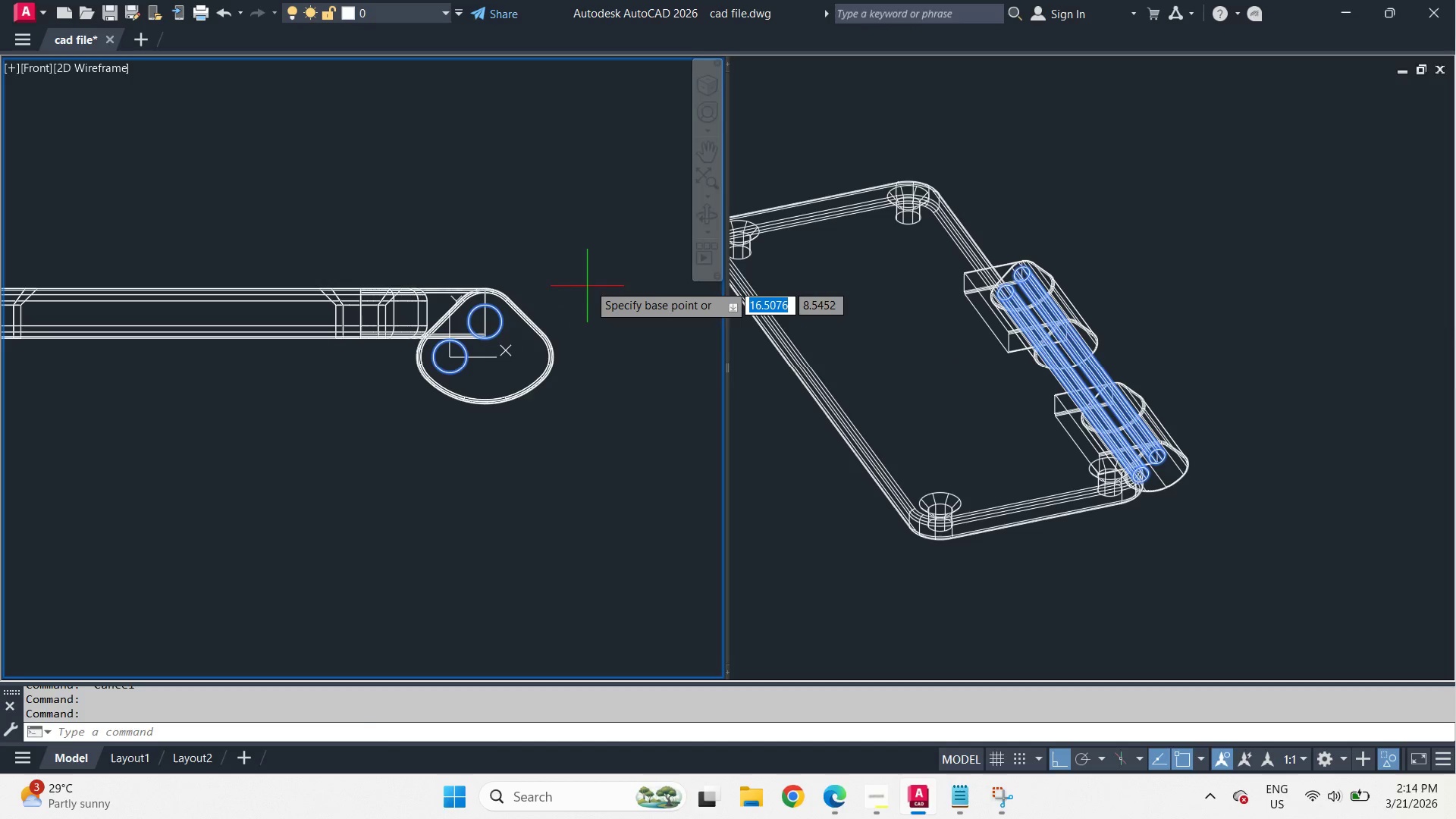 
key(Space)
 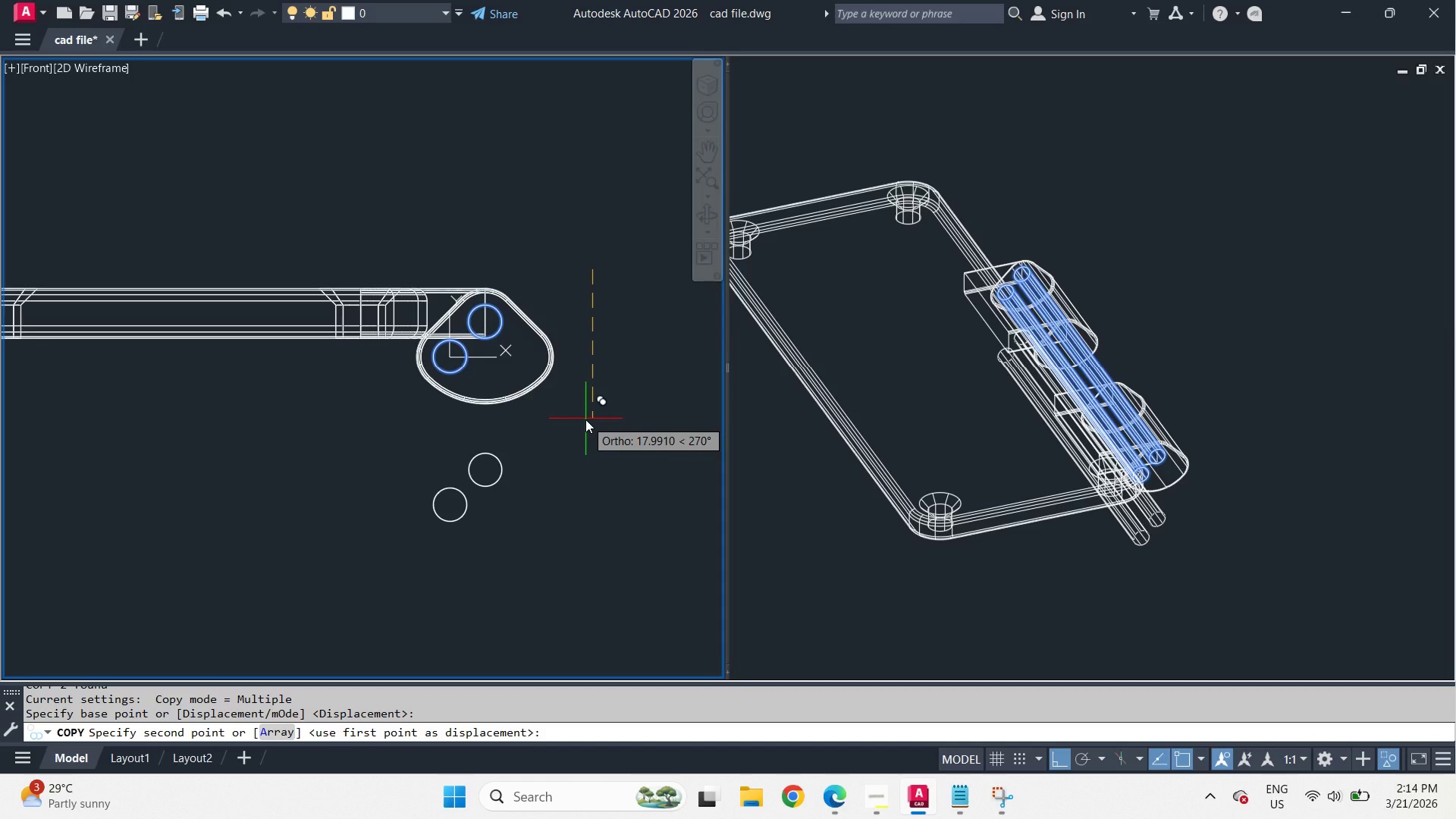 
key(Numpad2)
 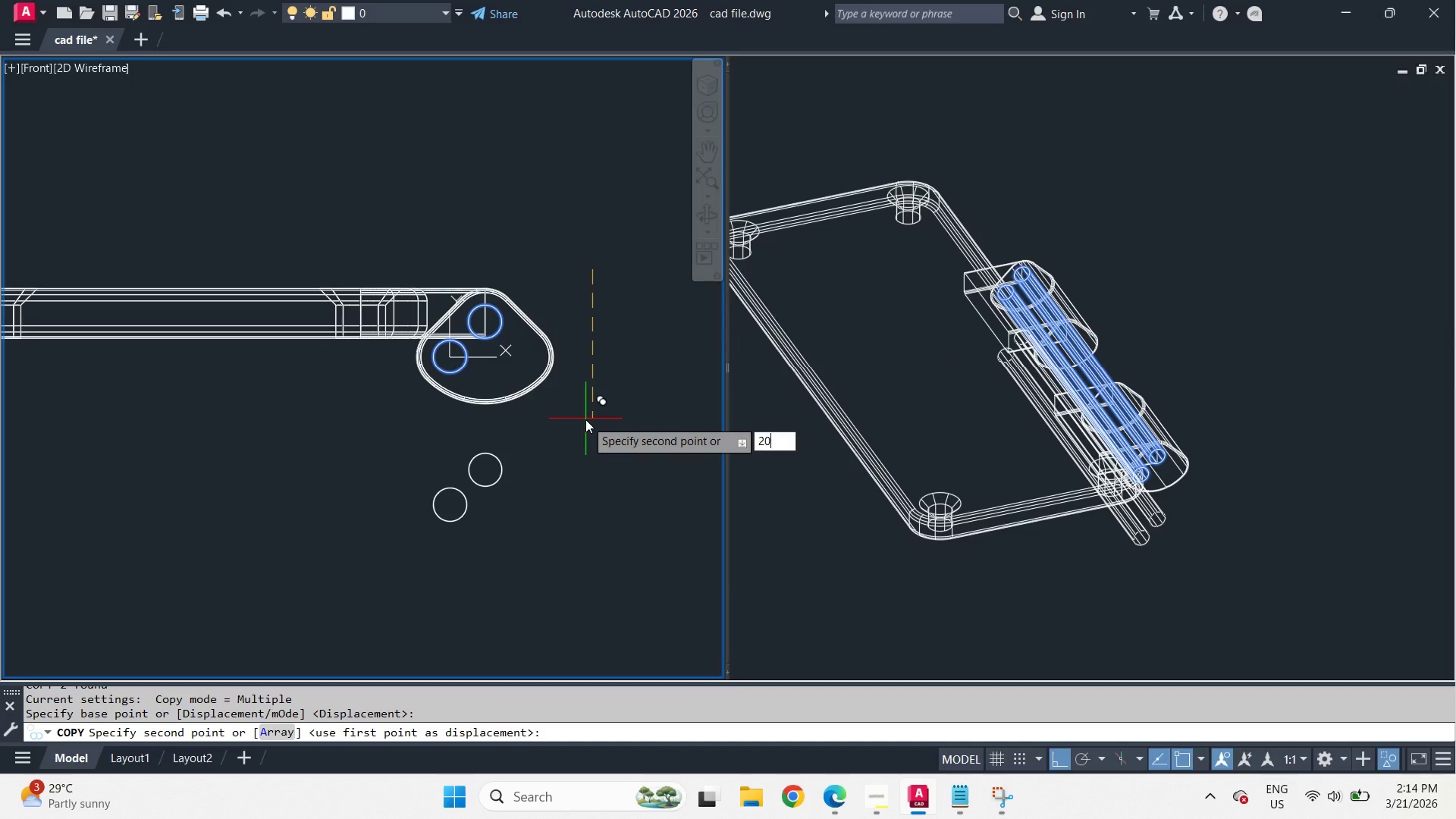 
key(Numpad0)
 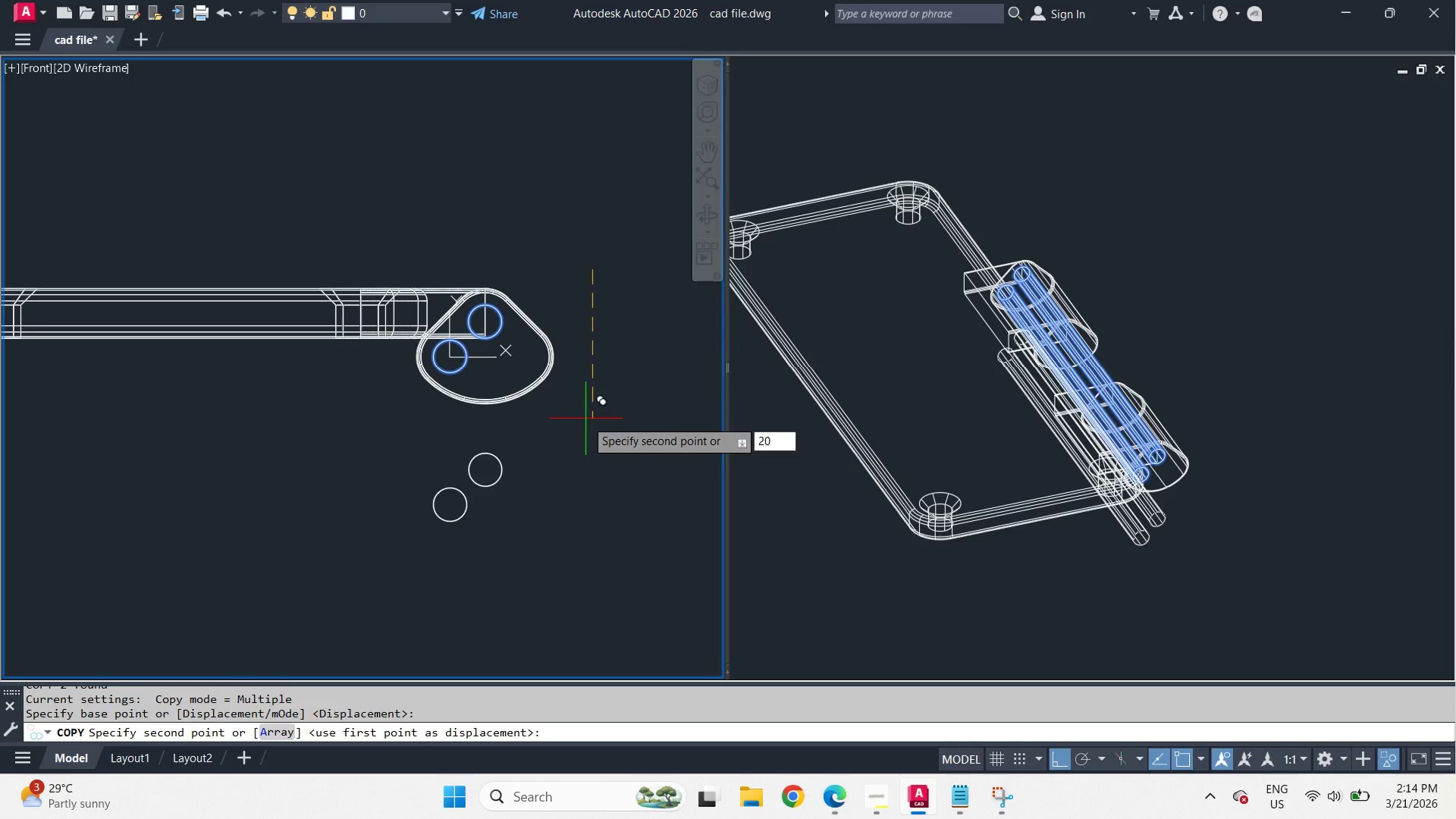 
key(Space)
 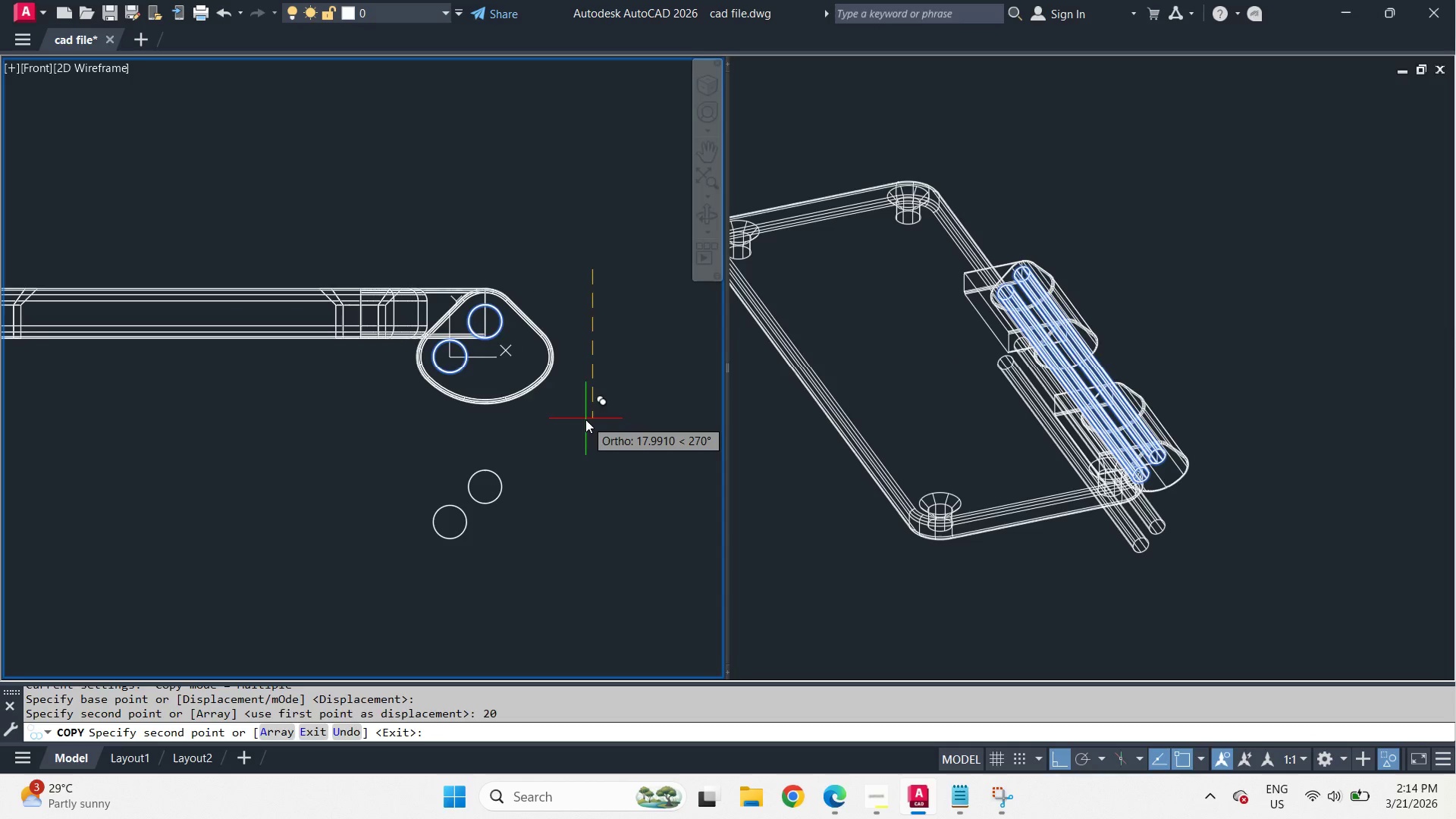 
key(Space)
 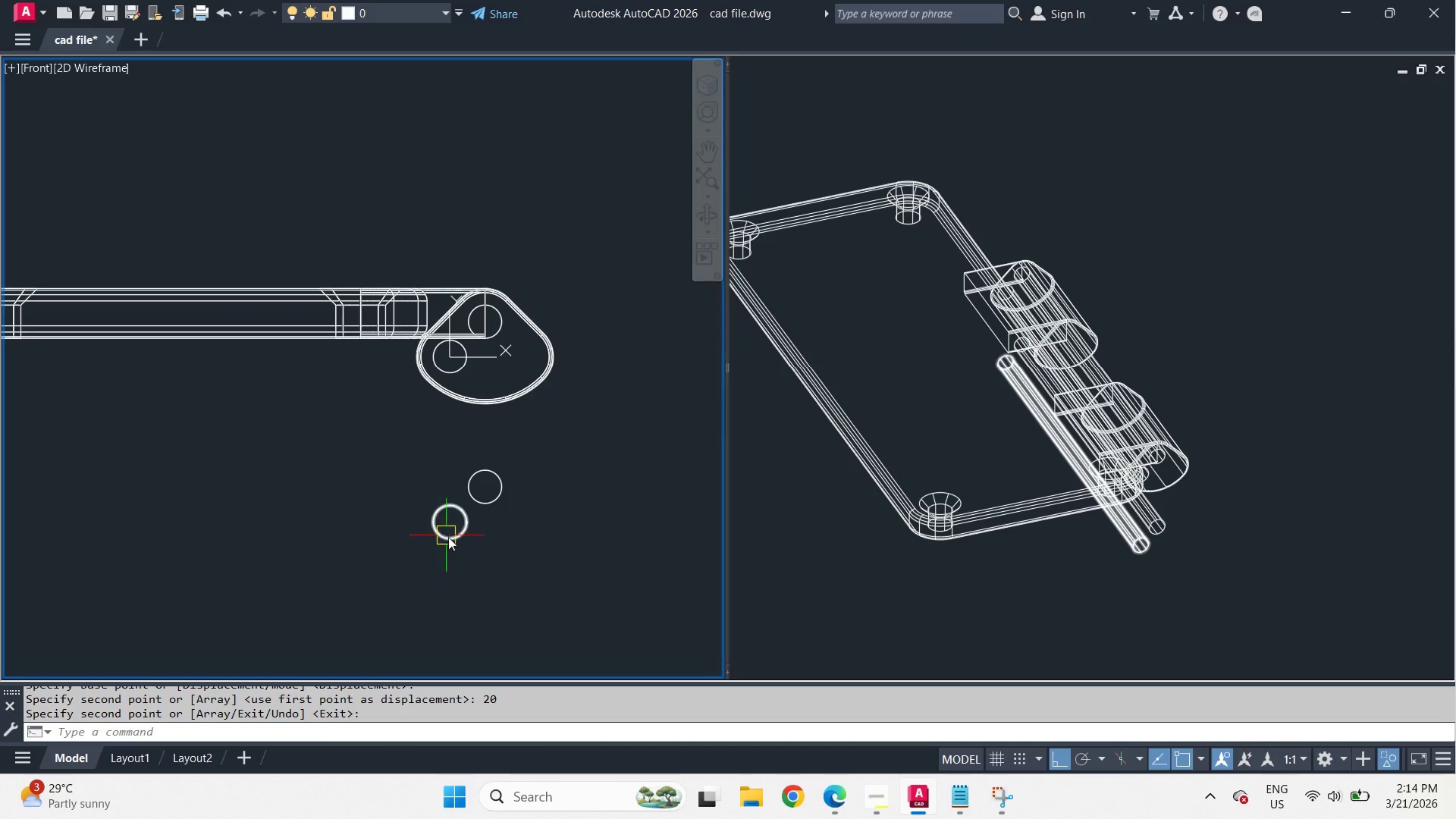 
left_click([461, 543])
 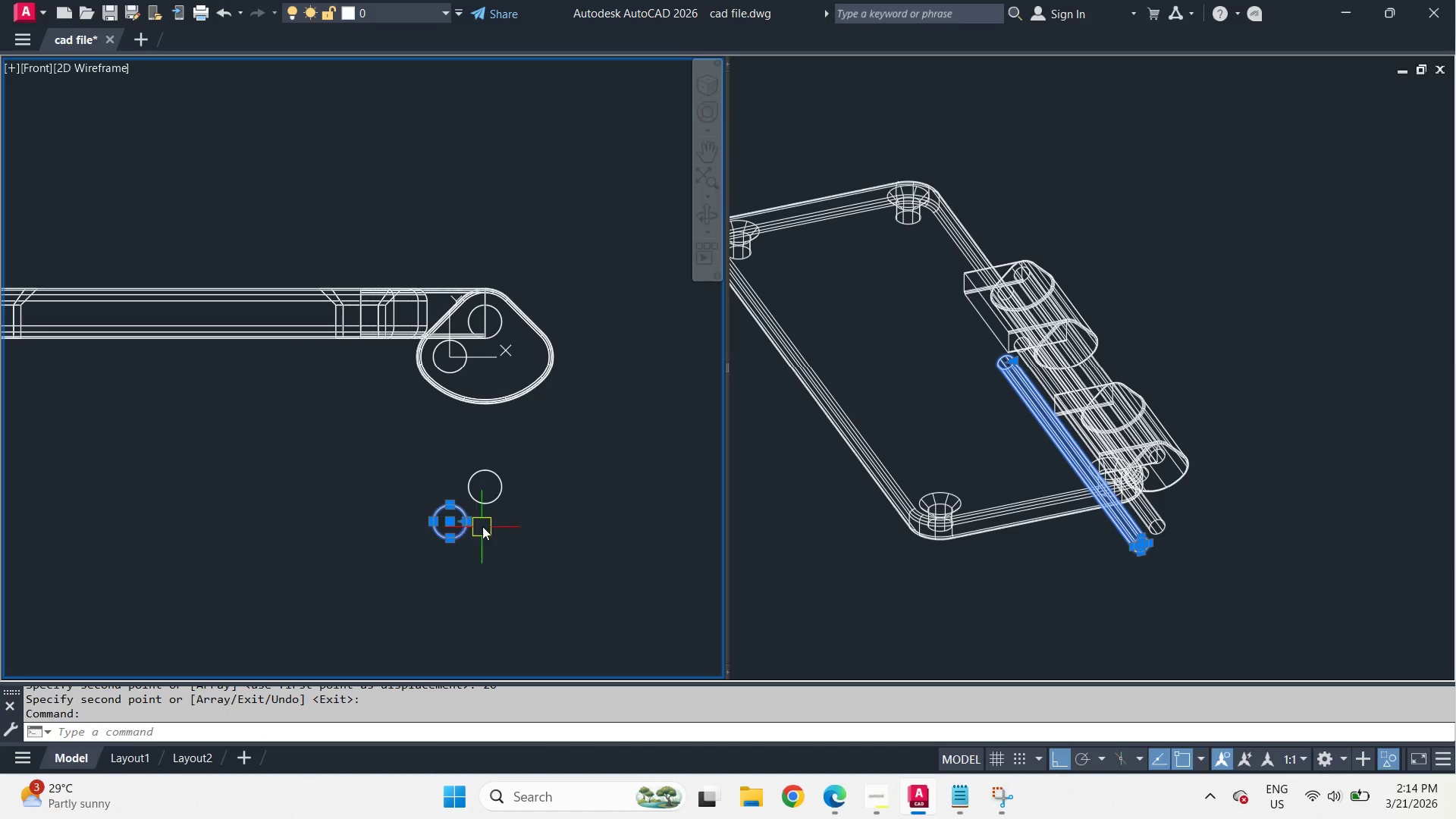 
type(ro )
 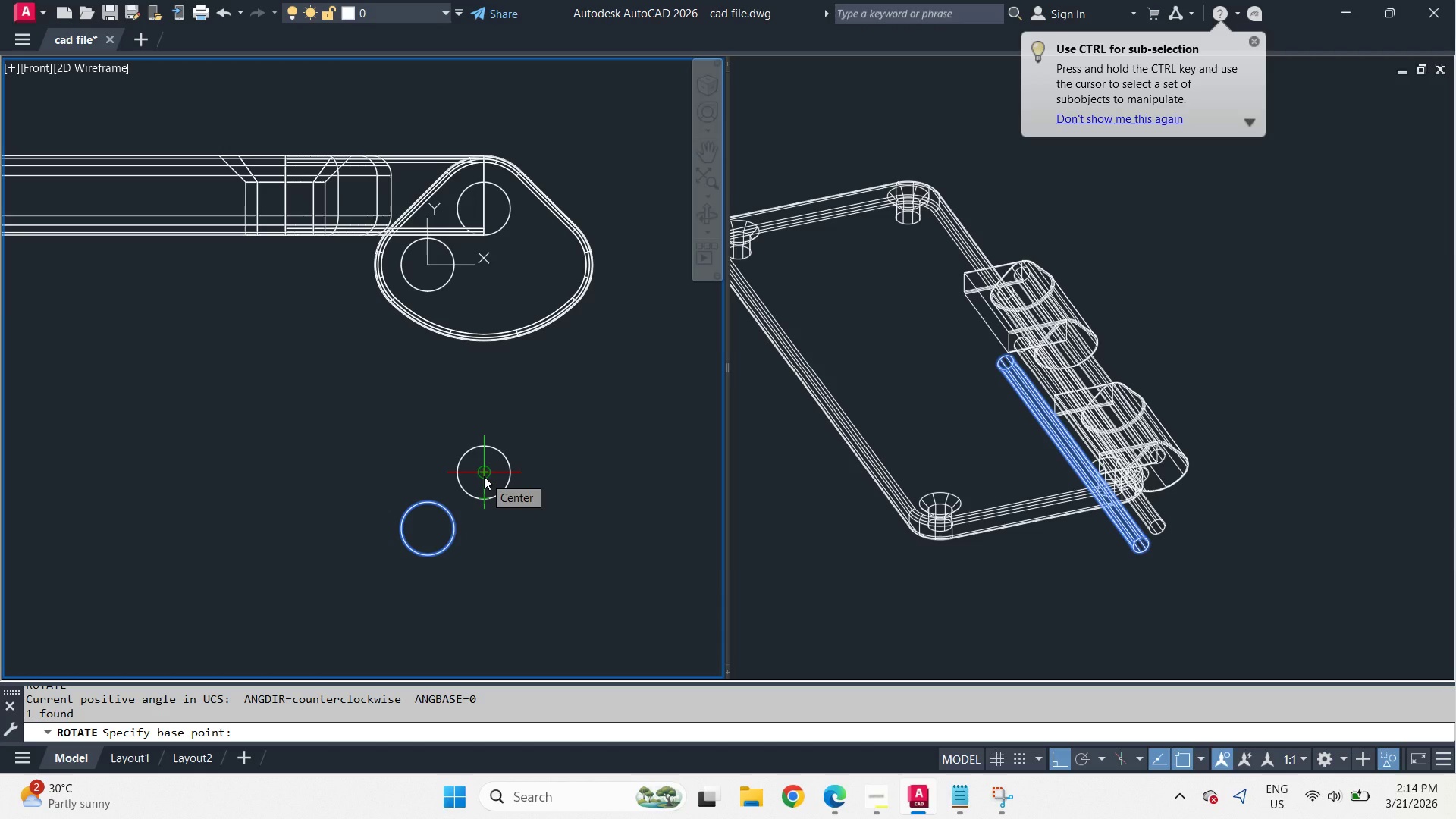 
scroll: coordinate [487, 514], scroll_direction: up, amount: 1.0
 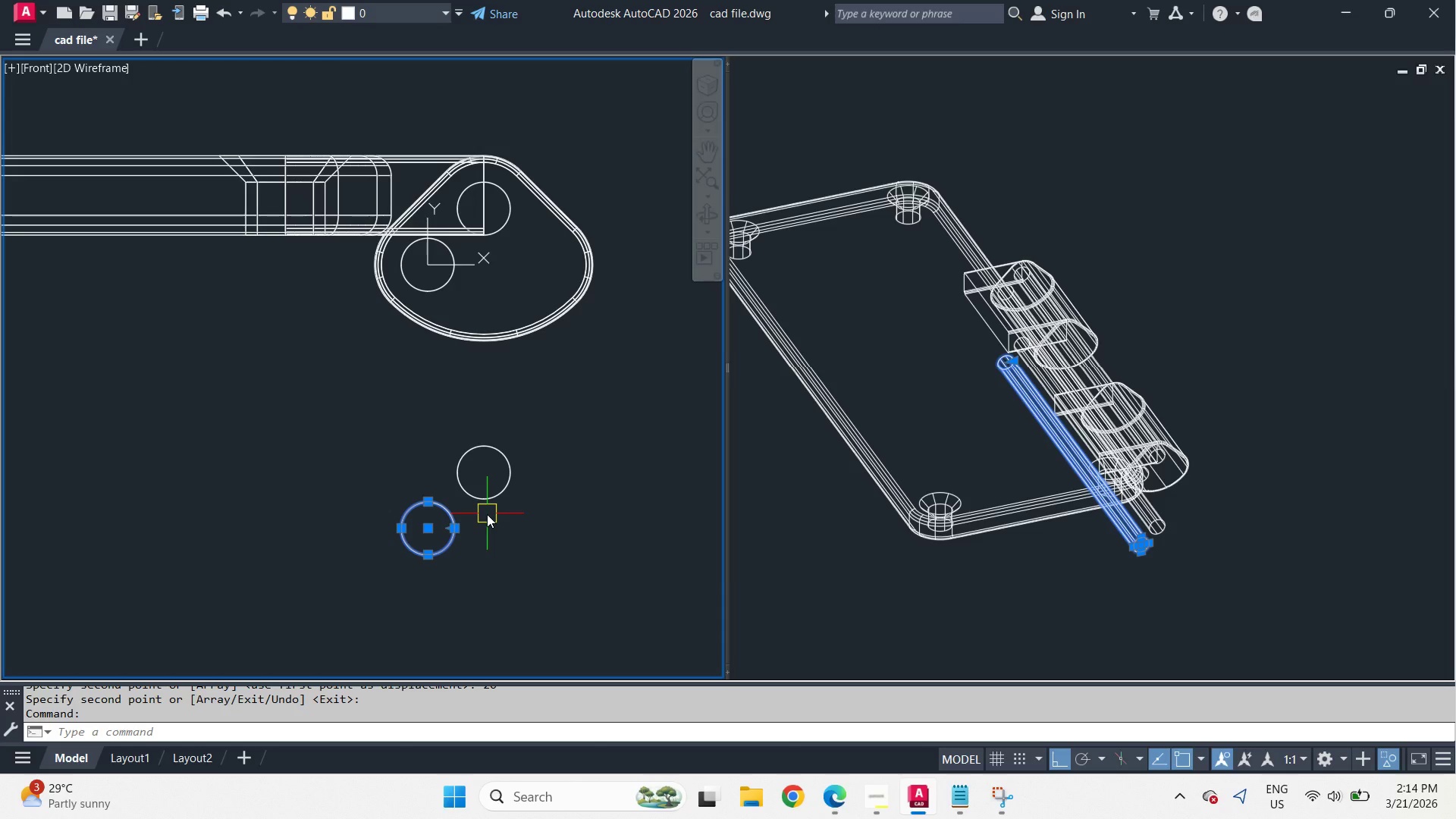 
wait(5.21)
 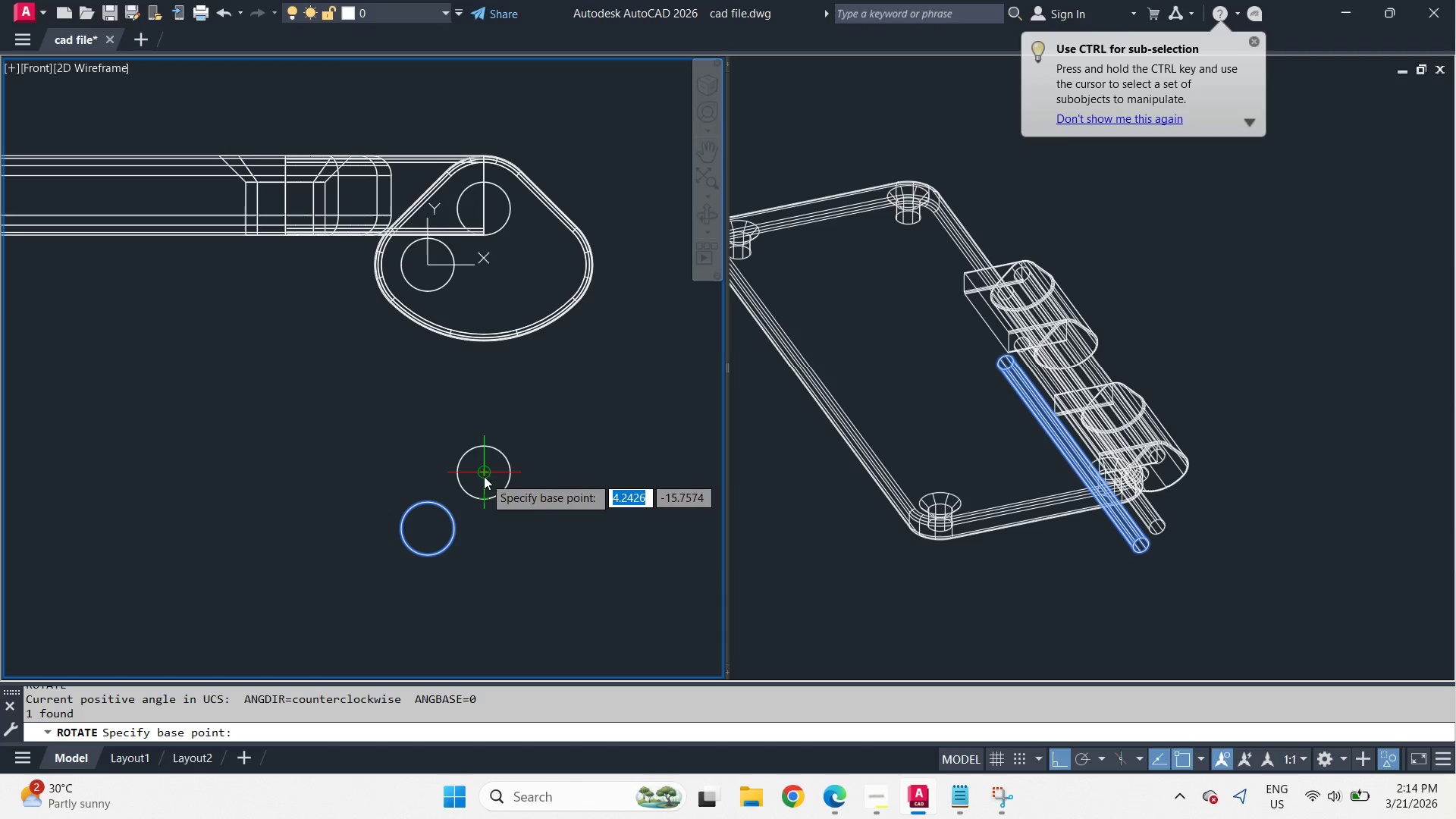 
left_click([484, 476])
 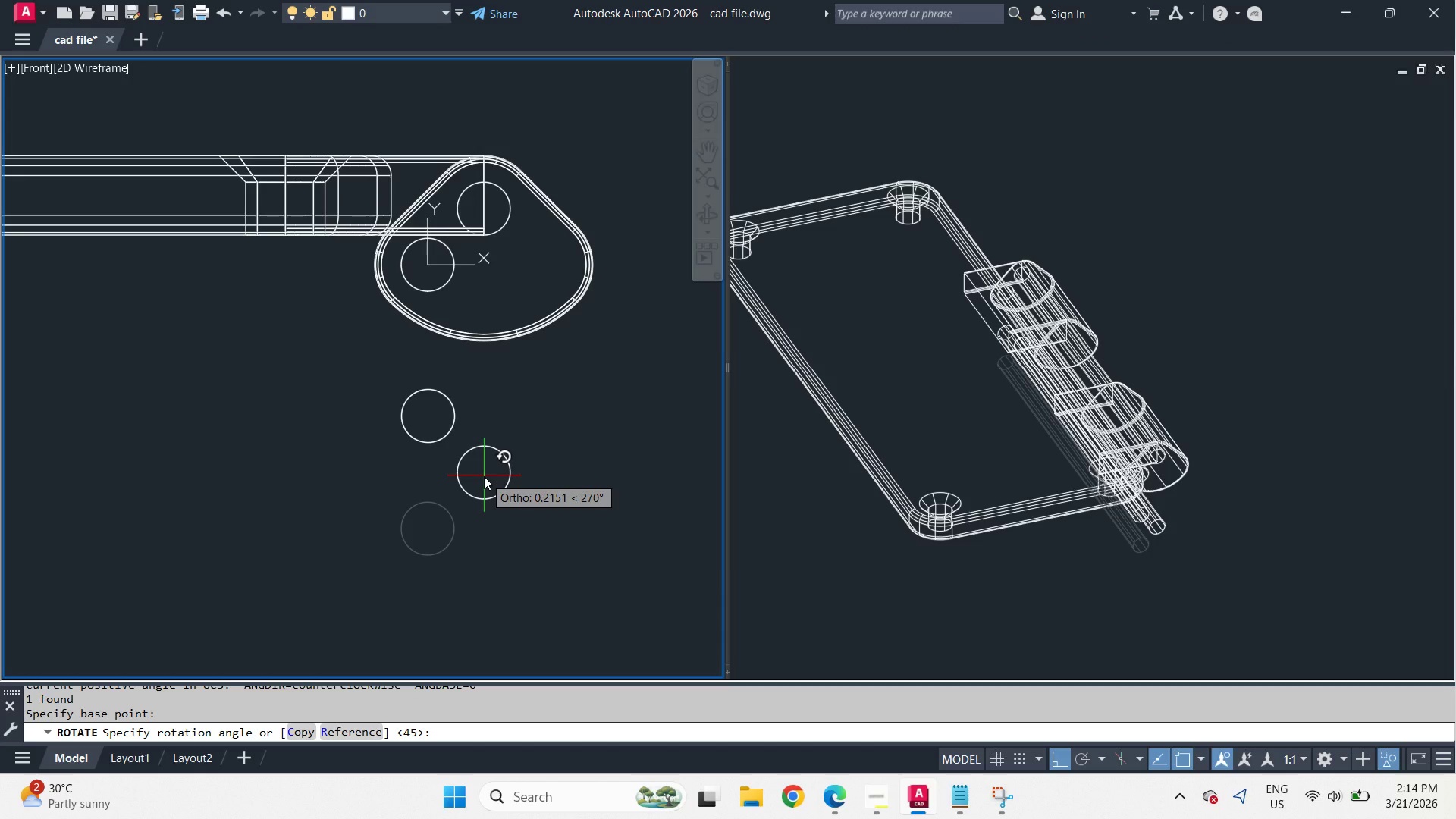 
wait(6.91)
 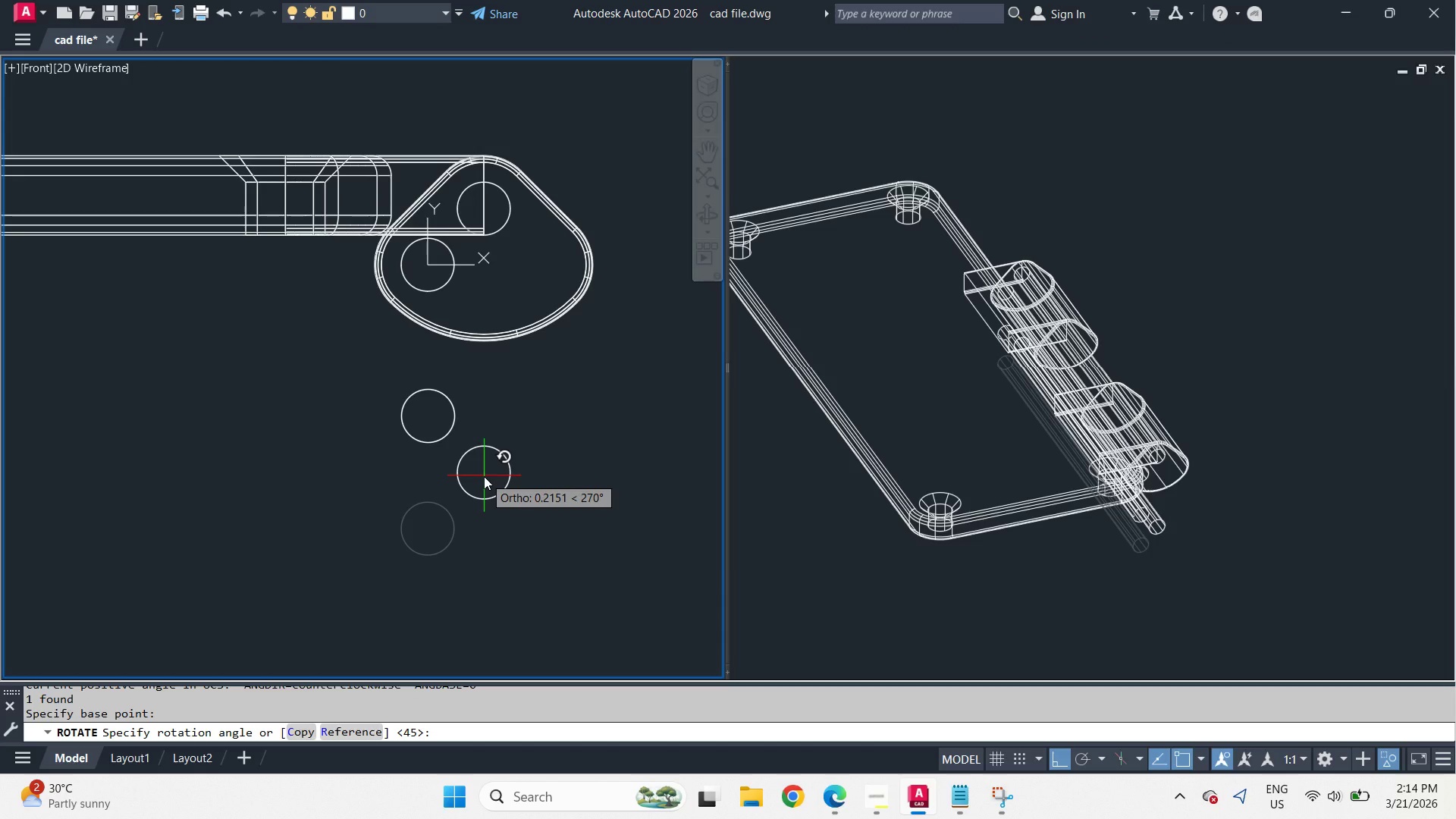 
type(45 )
 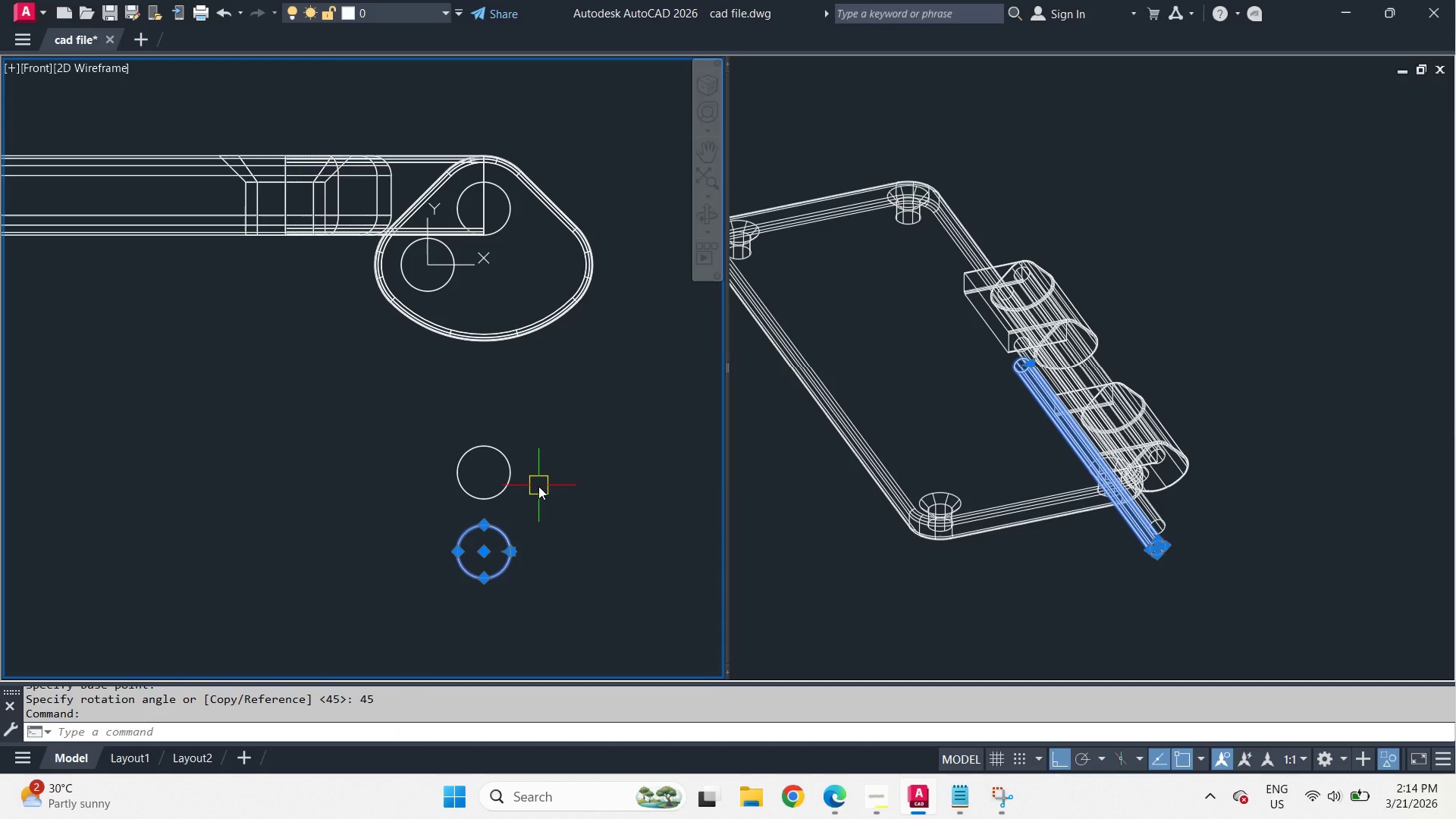 
type(ro )
 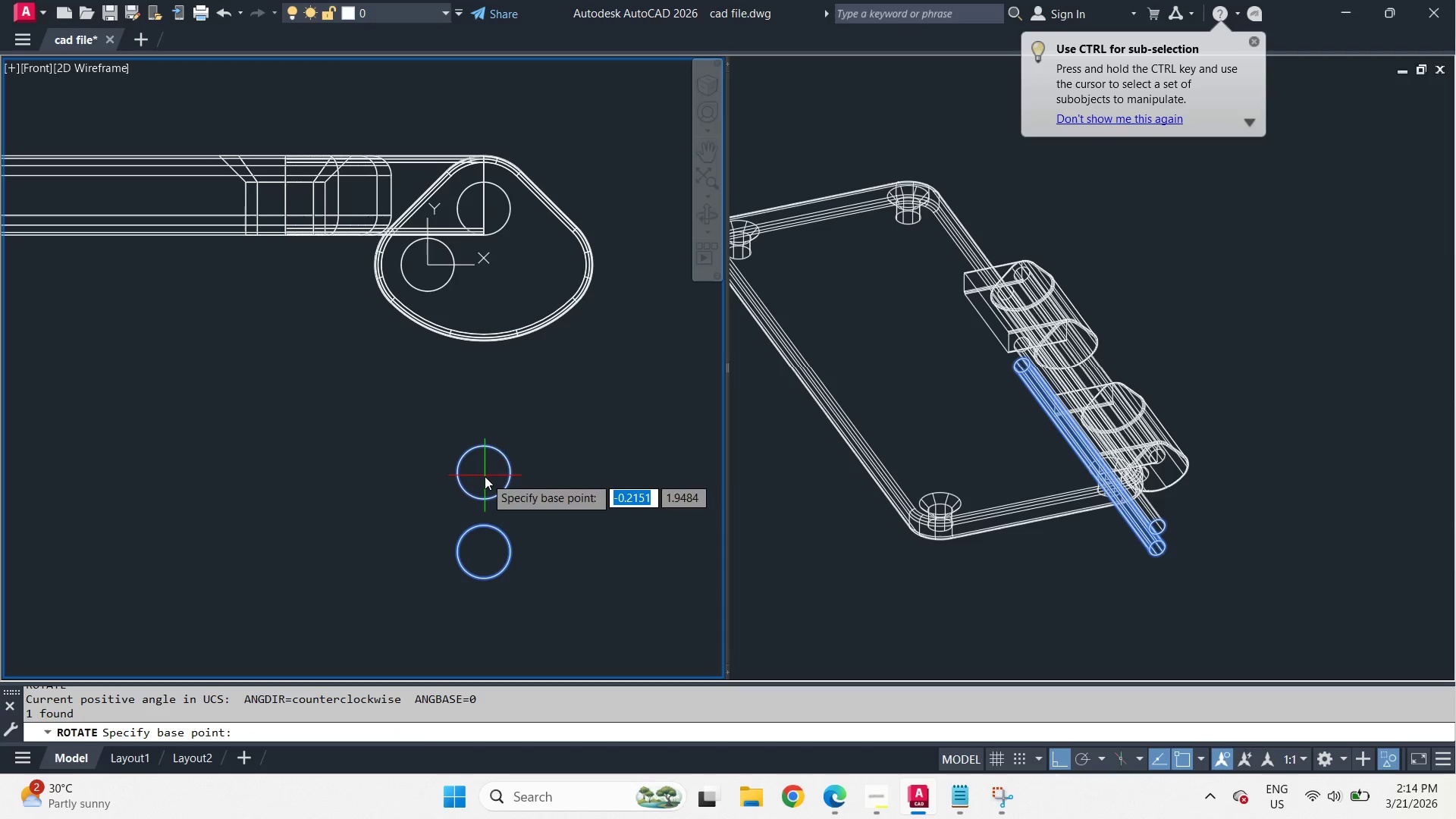 
type(cen )
 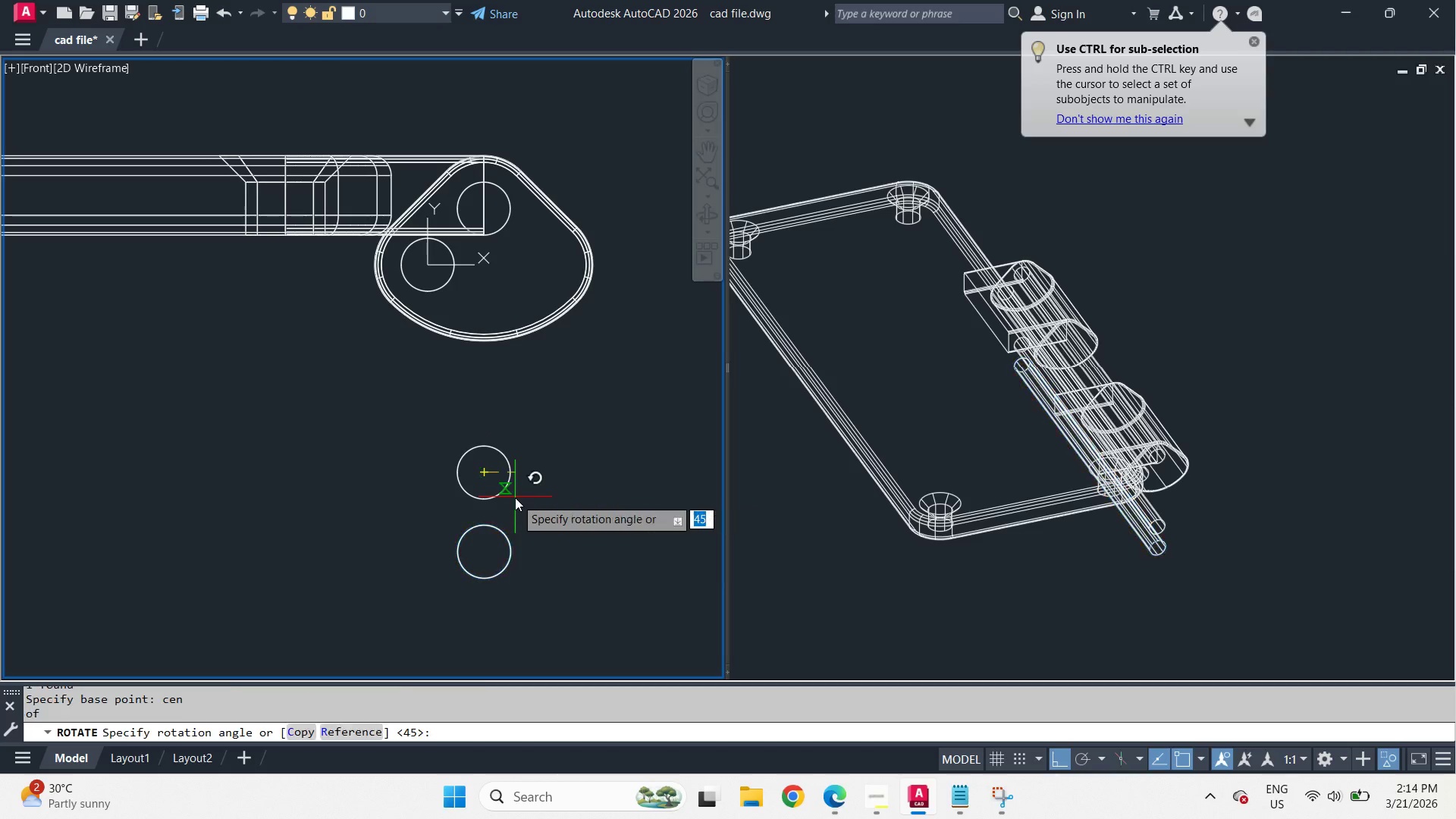 
left_click([515, 497])
 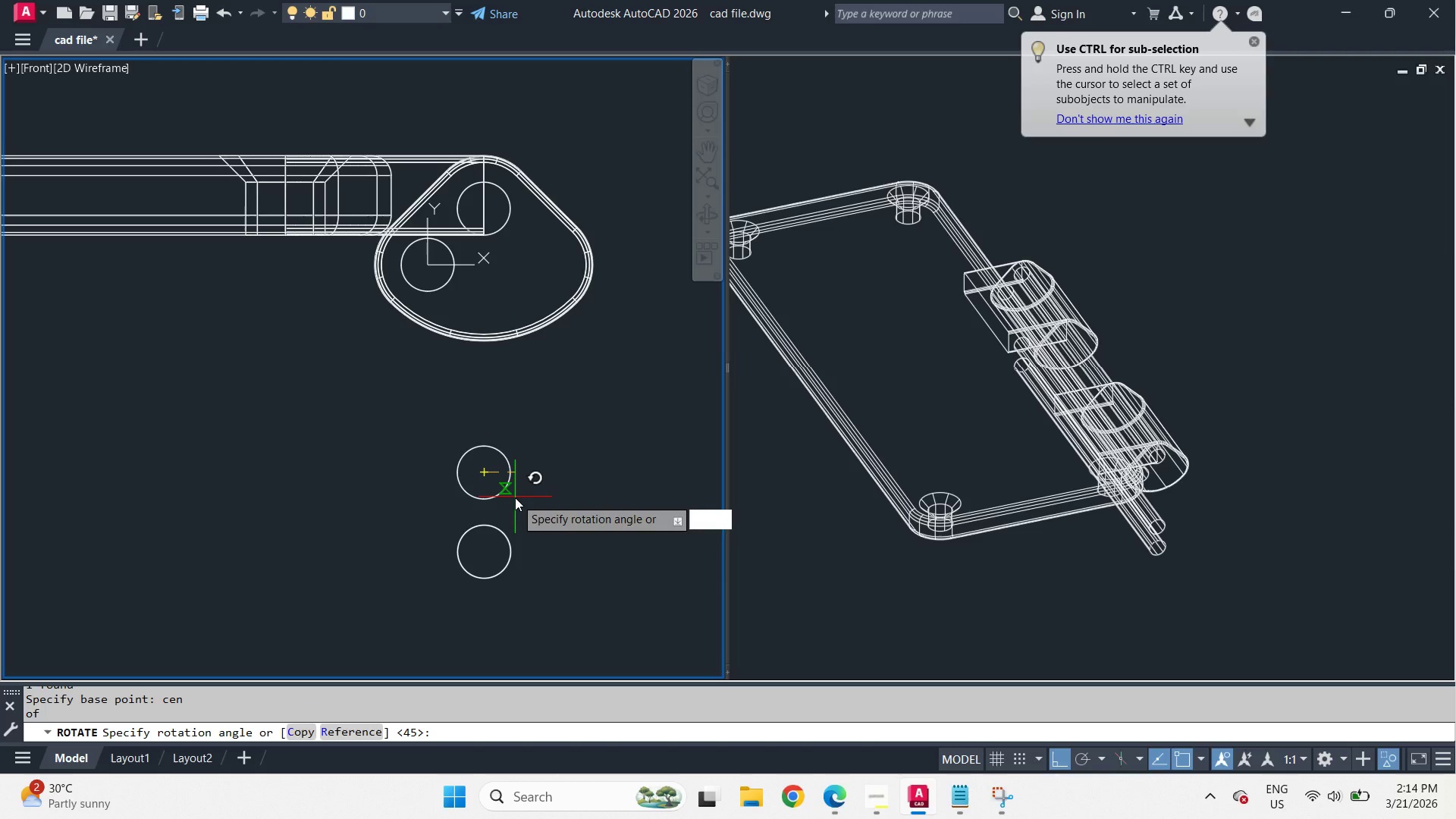 
type(c 45 )
 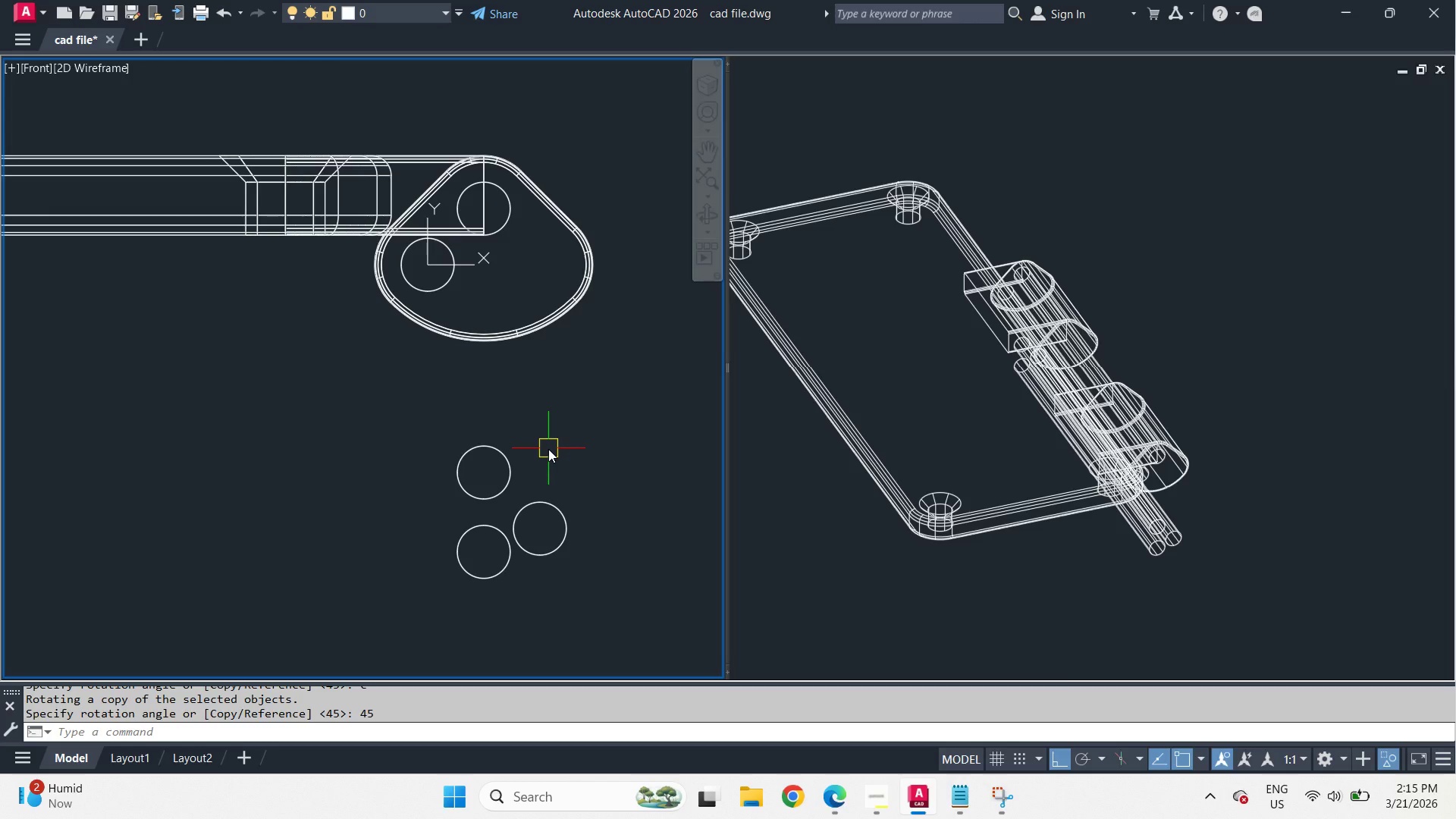 
wait(57.25)
 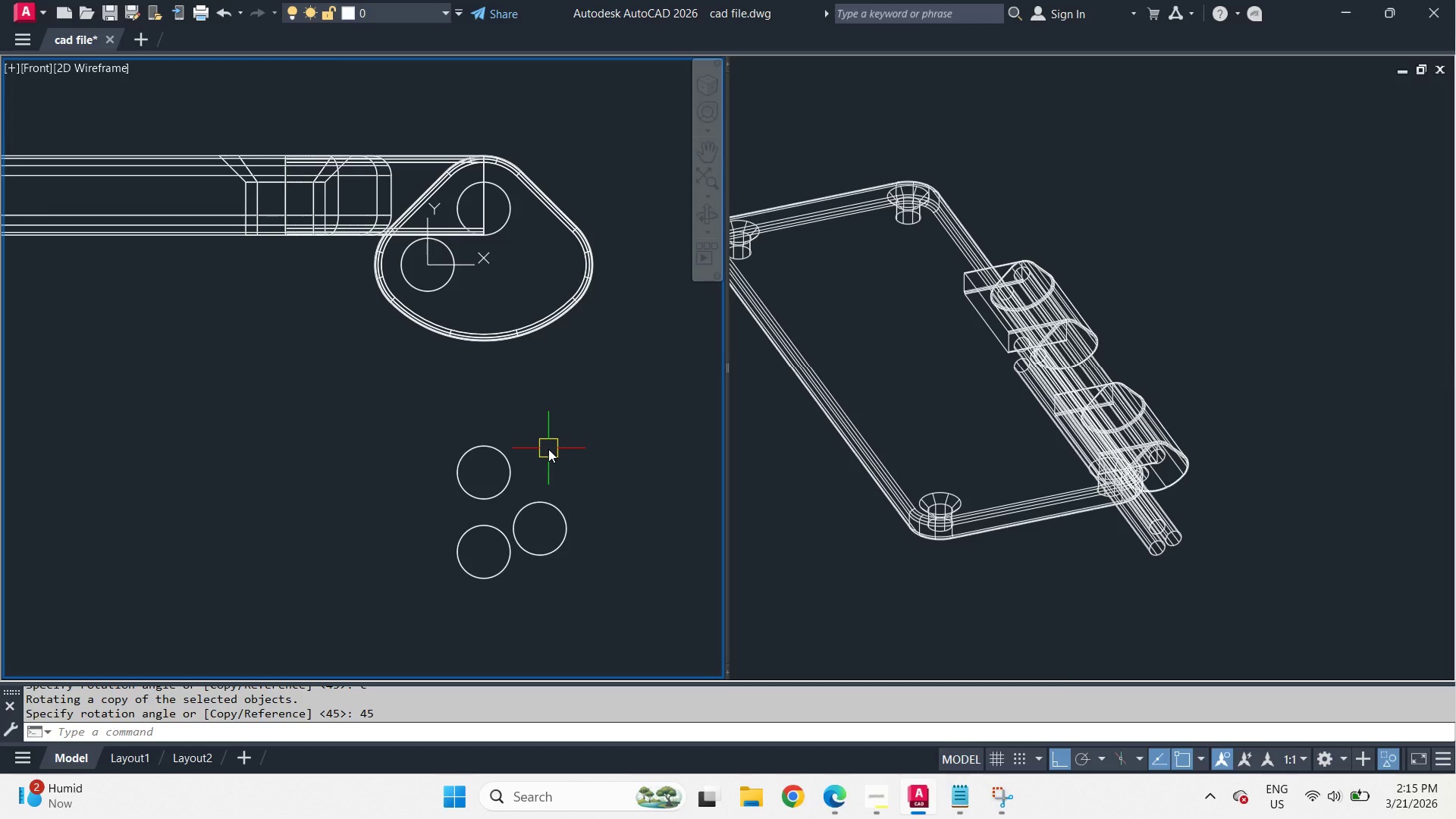 
scroll: coordinate [441, 281], scroll_direction: up, amount: 2.0
 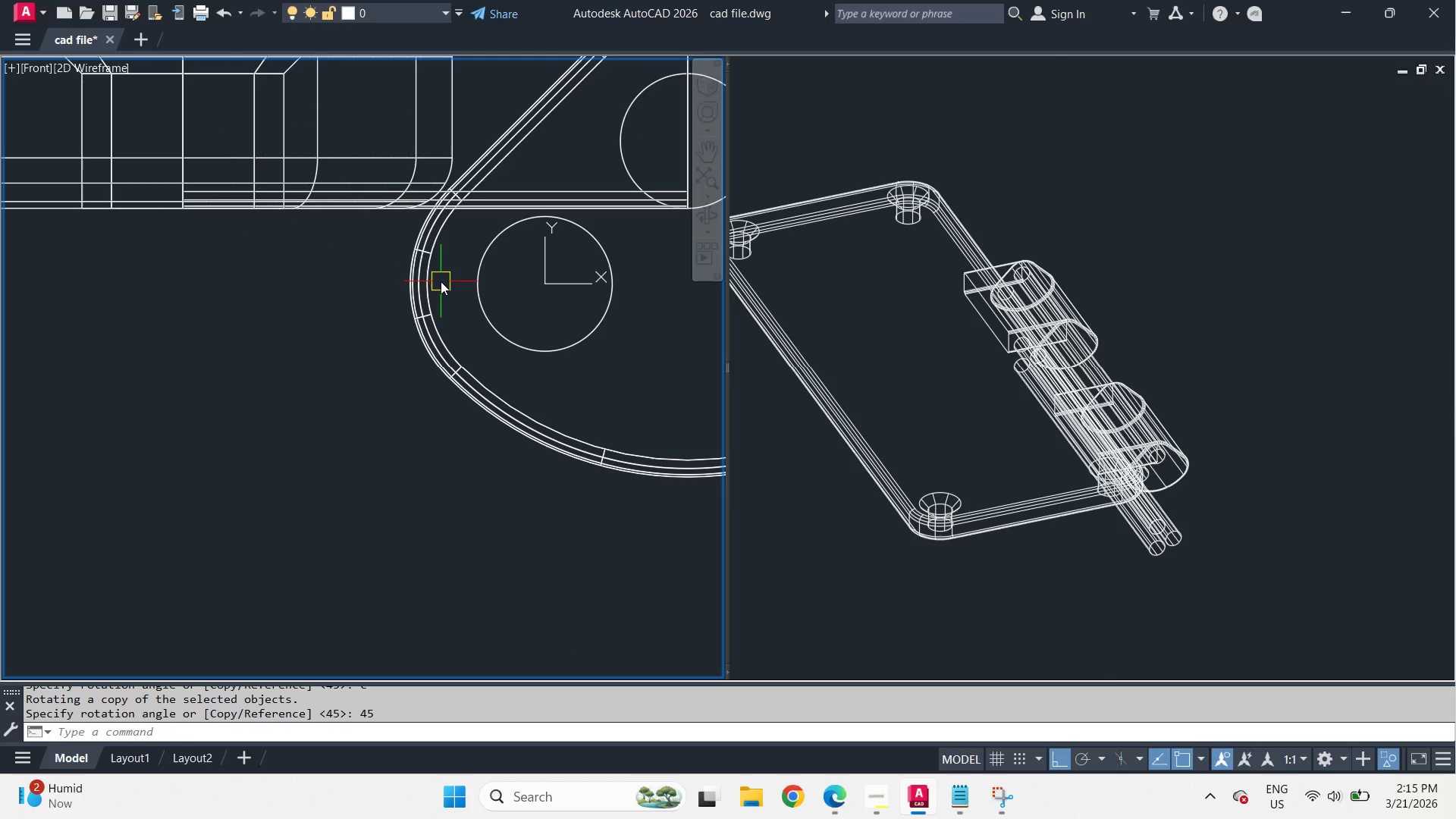 
type(rec )
 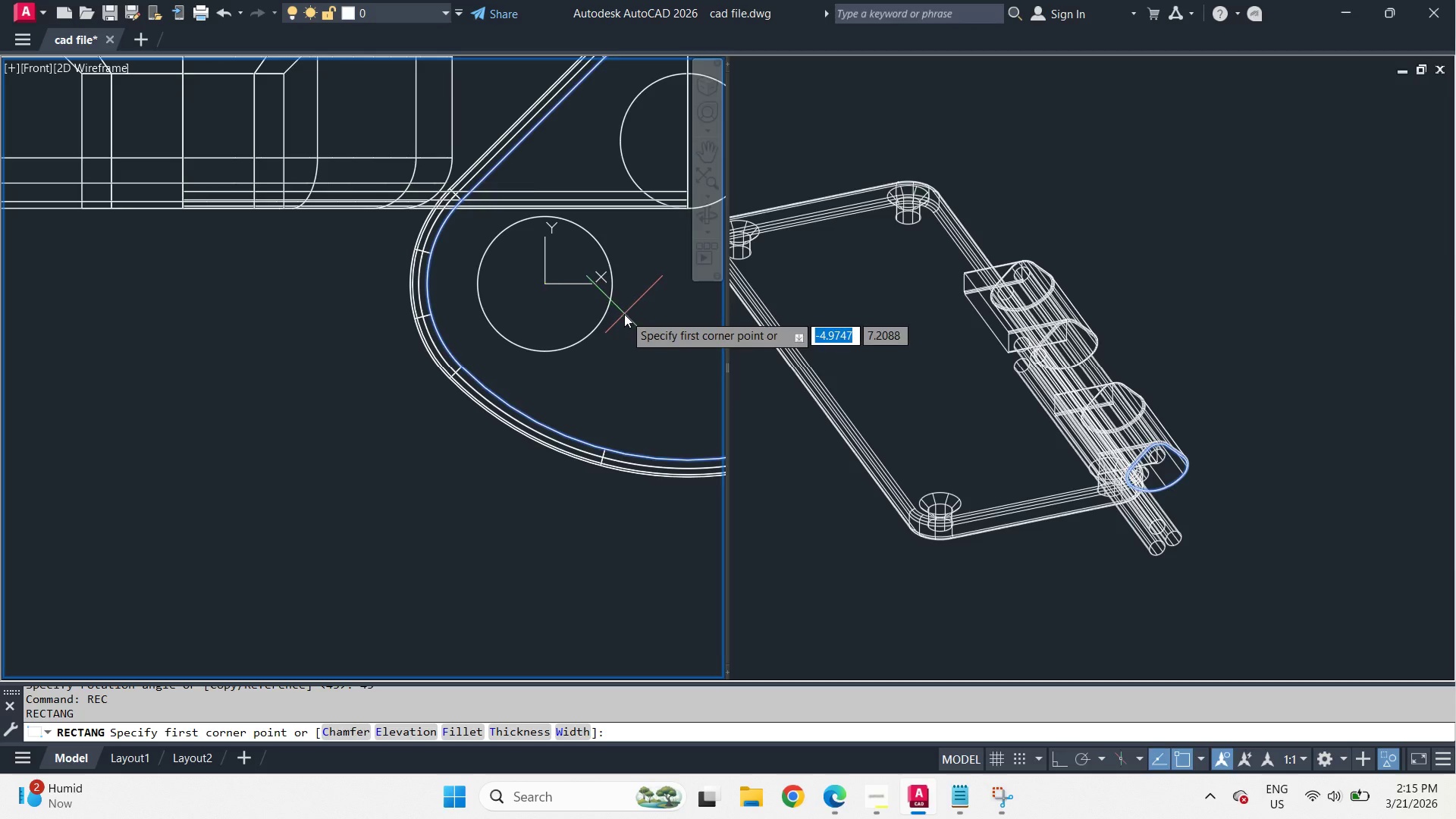 
scroll: coordinate [616, 343], scroll_direction: down, amount: 3.0
 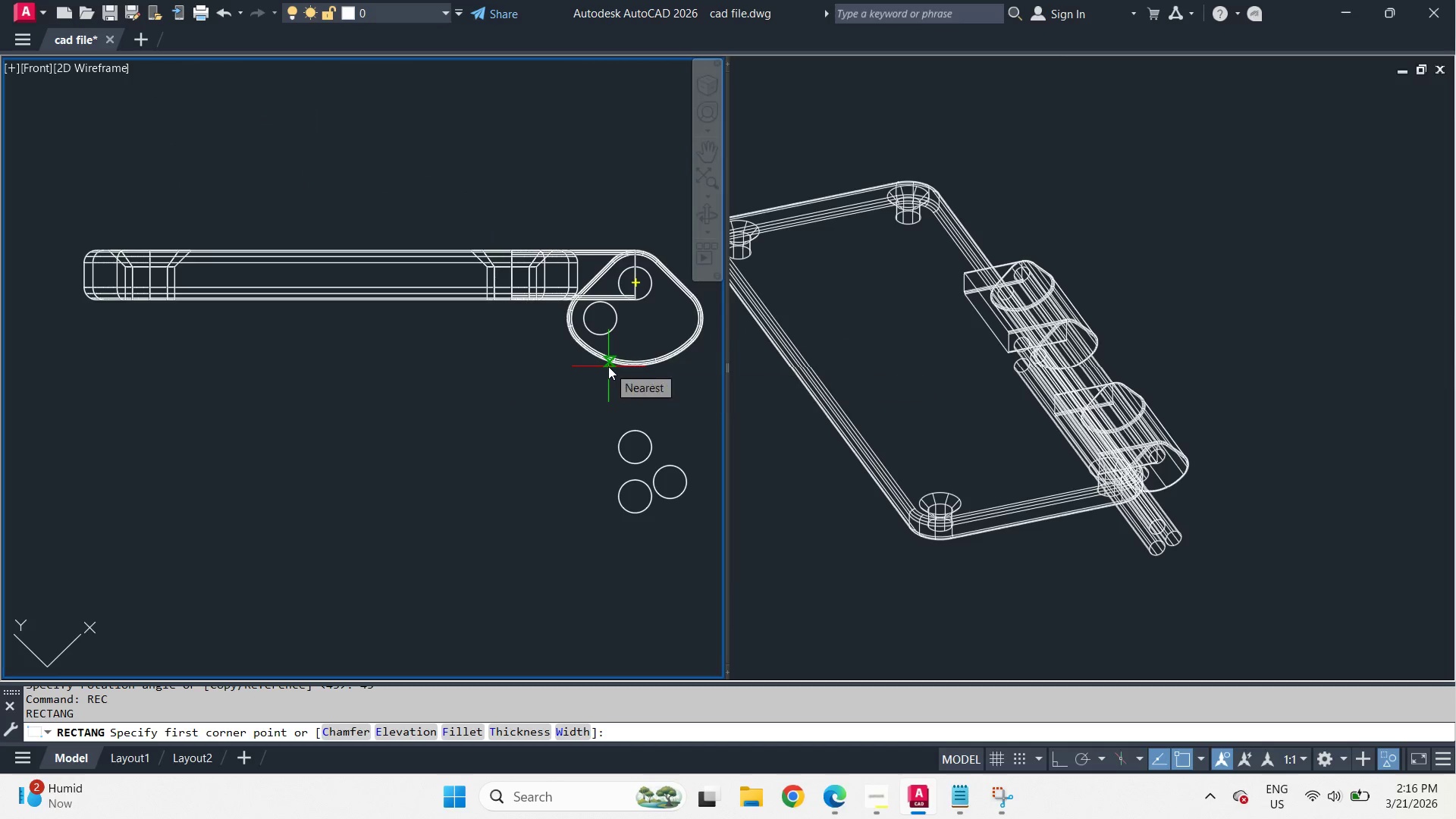 
scroll: coordinate [607, 368], scroll_direction: up, amount: 1.0
 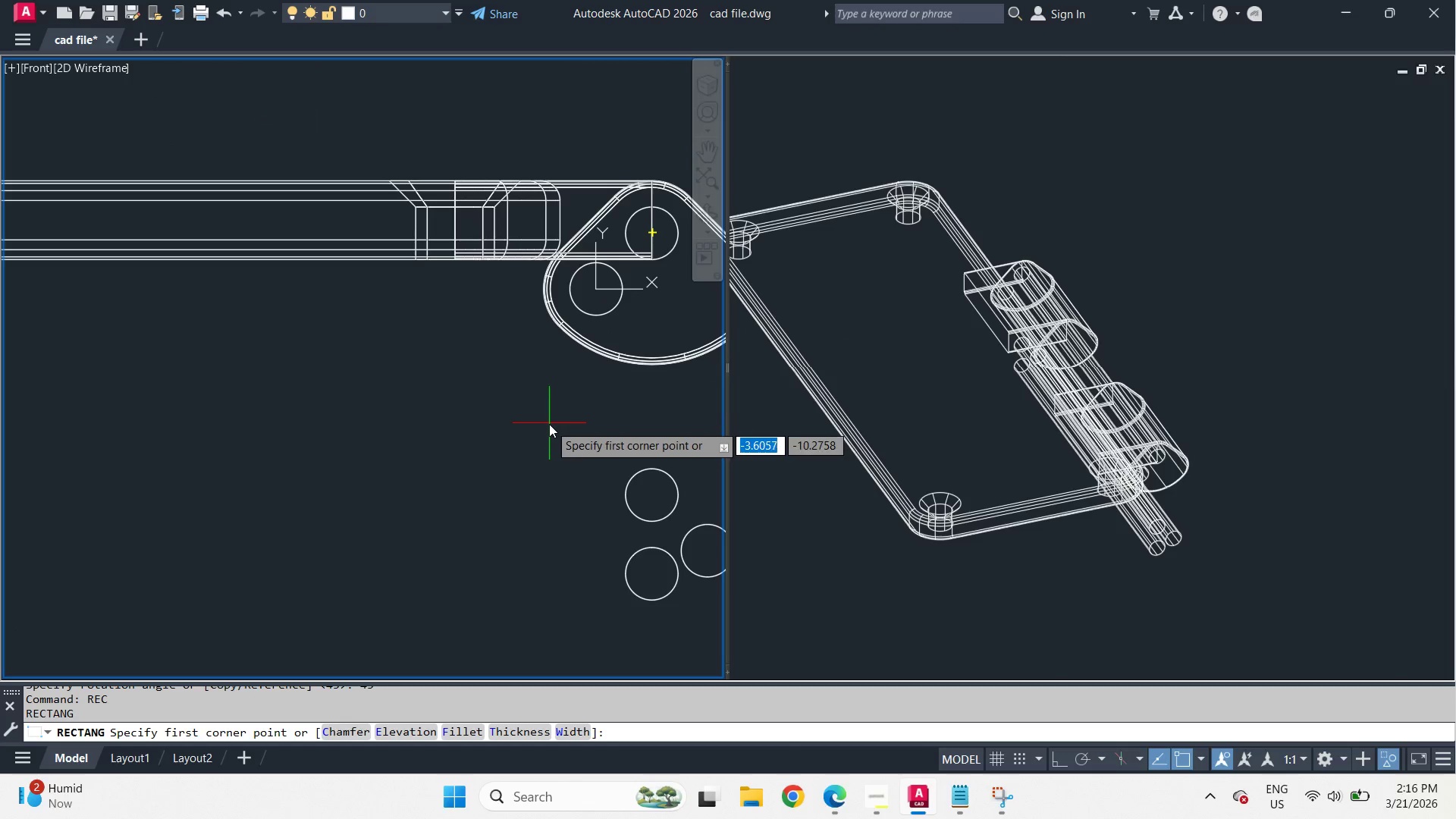 
left_click_drag(start_coordinate=[549, 424], to_coordinate=[529, 397])
 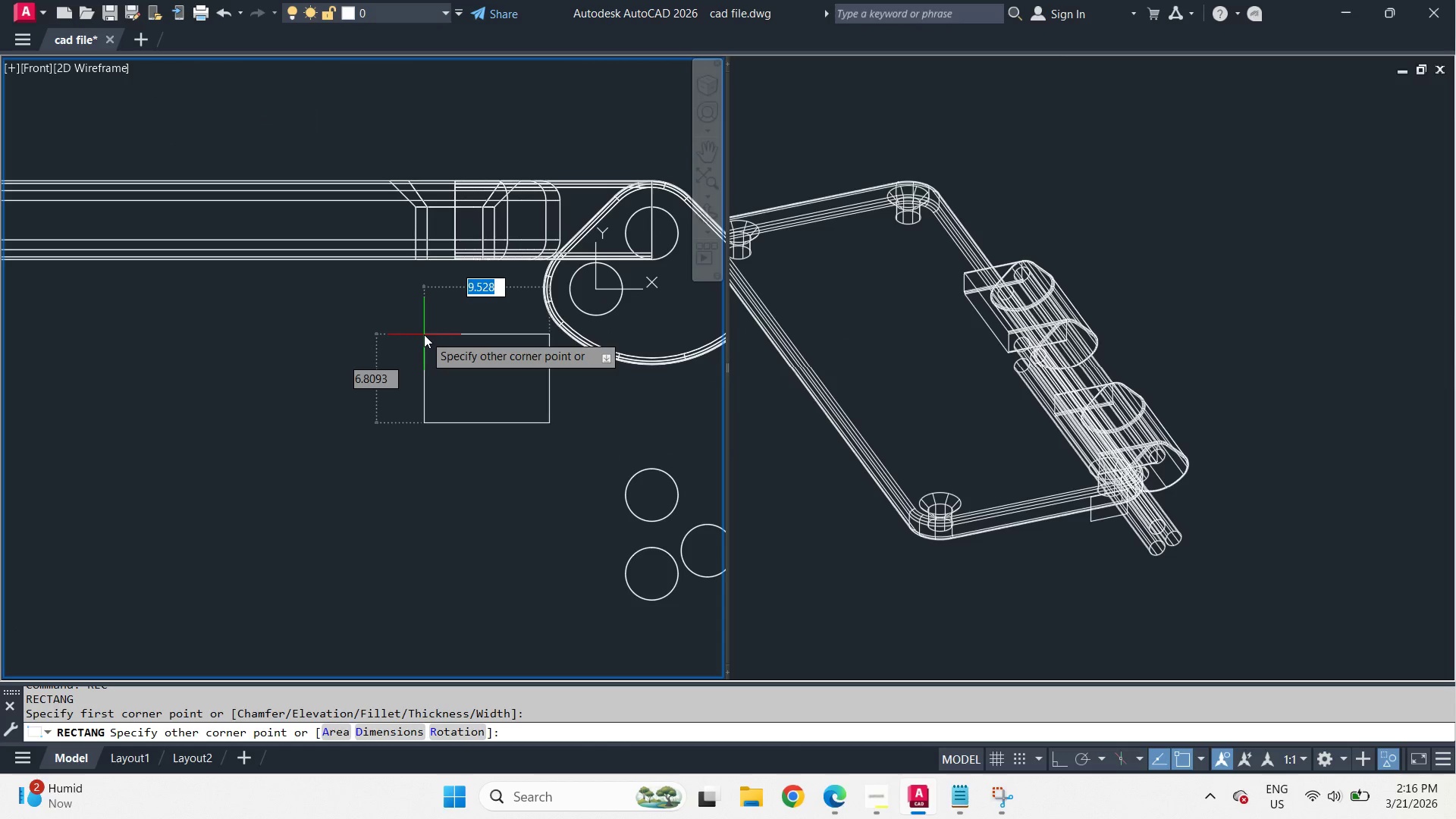 
key(Escape)
 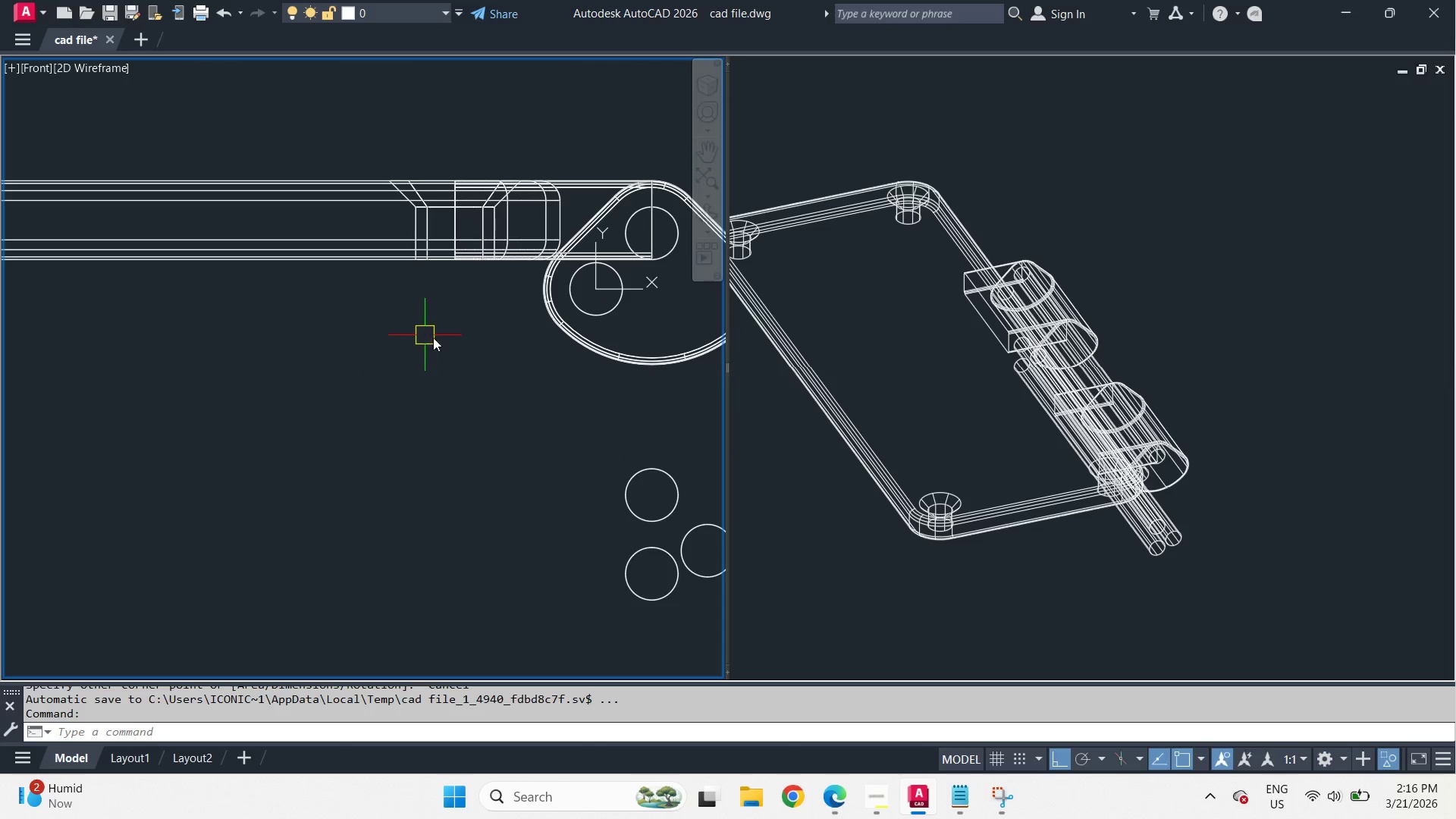 
key(Escape)
 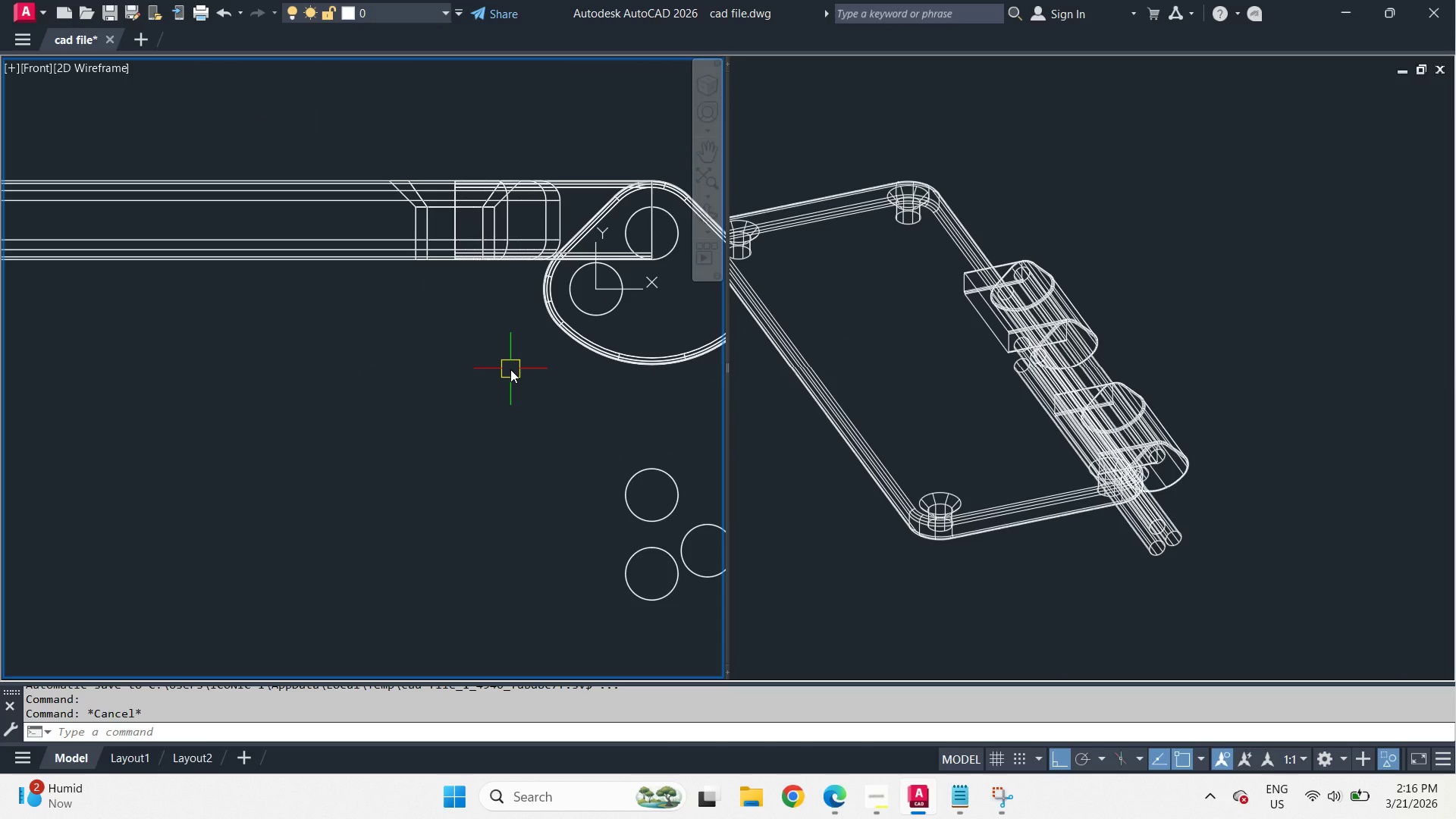 
scroll: coordinate [507, 325], scroll_direction: up, amount: 2.0
 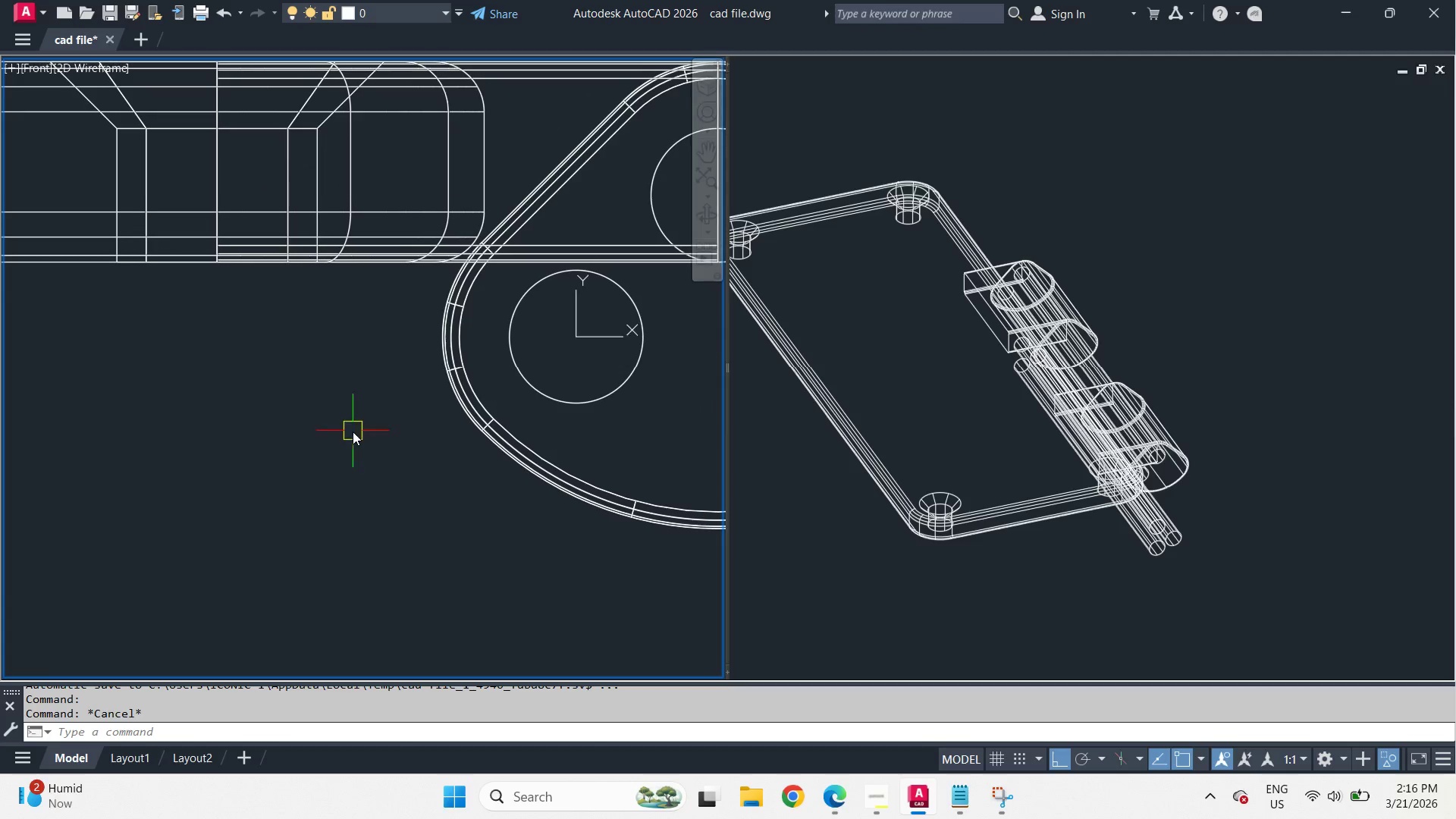 
type(rec cen )
 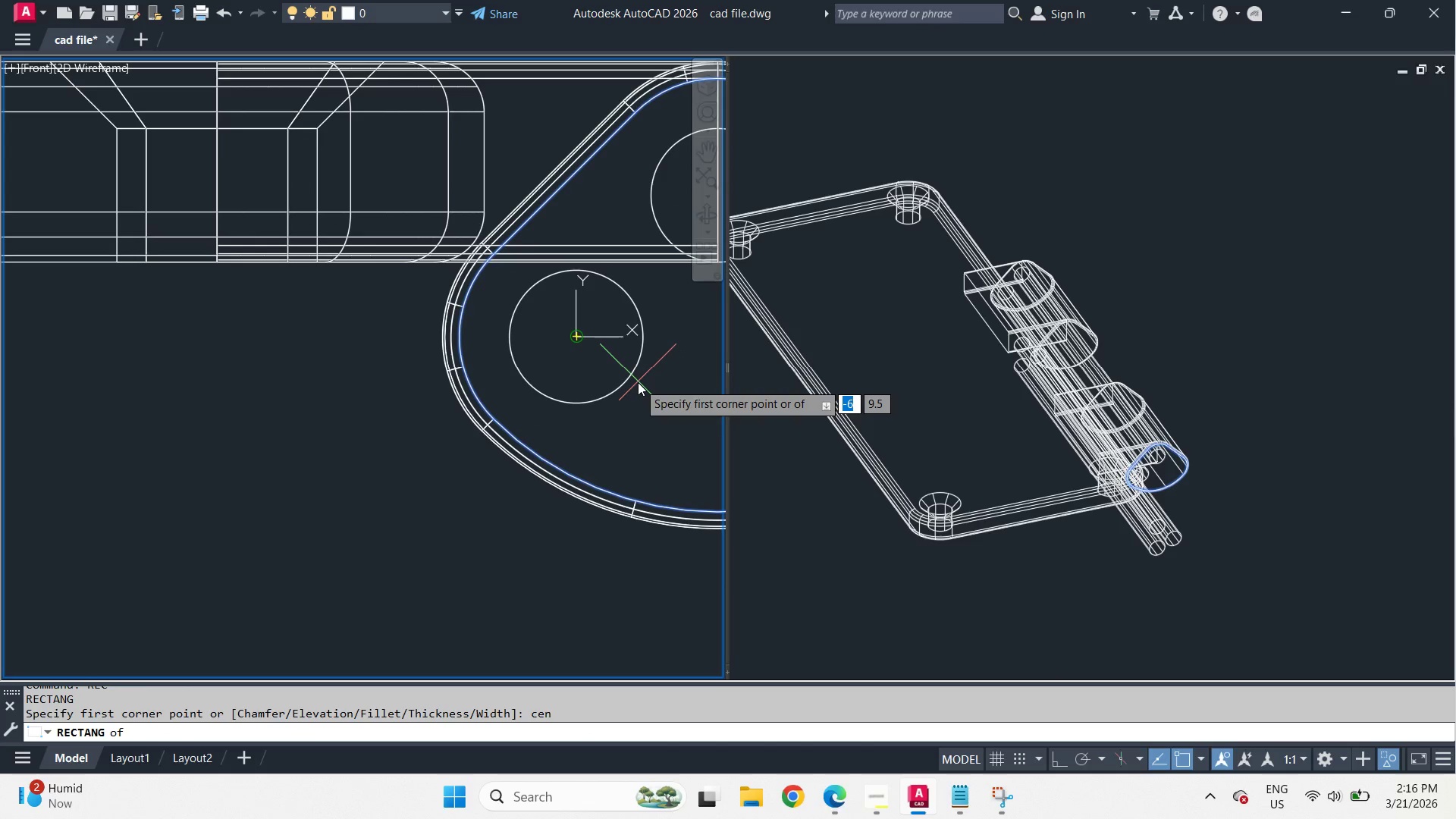 
left_click([638, 382])
 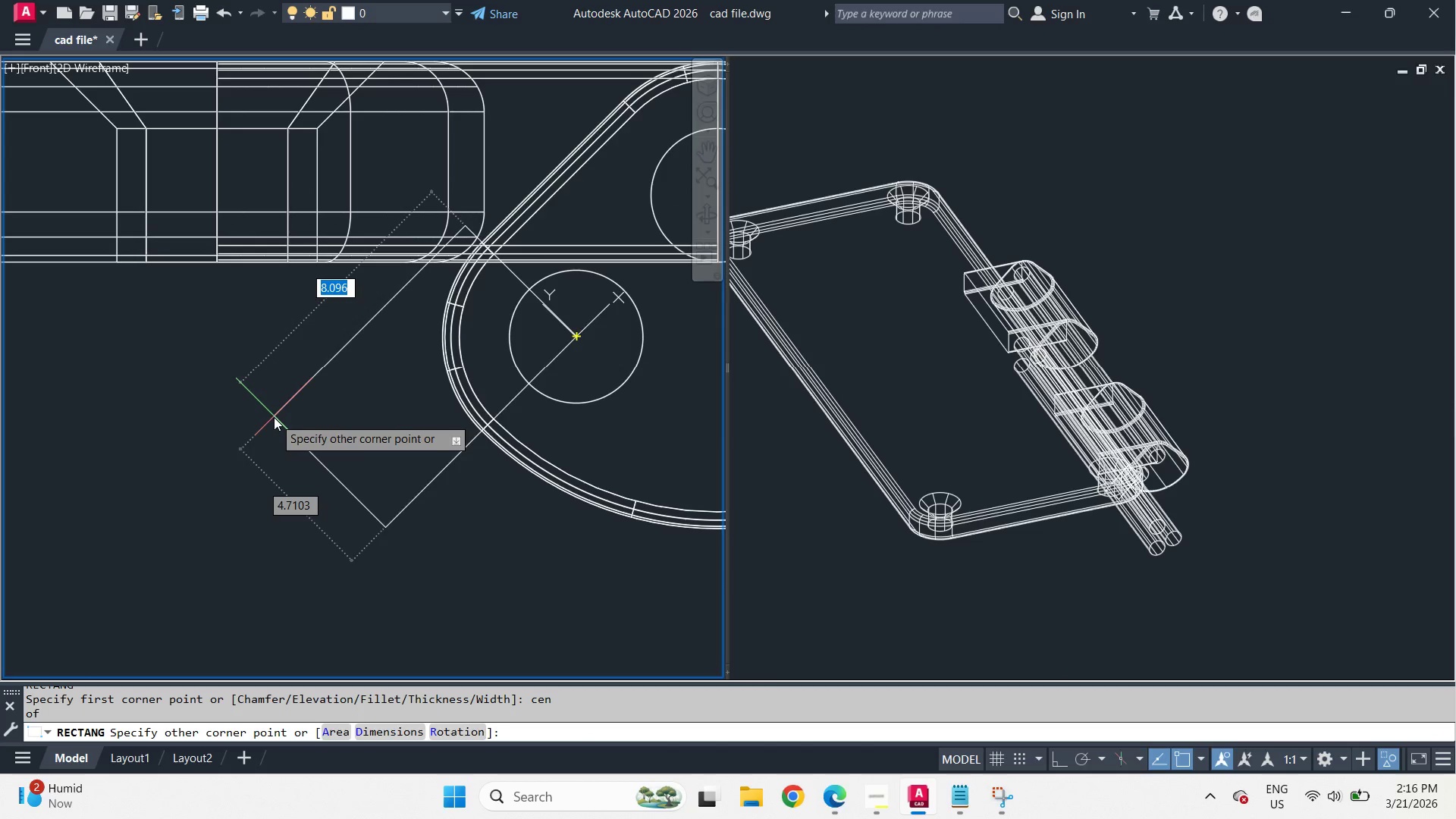 
left_click([280, 397])
 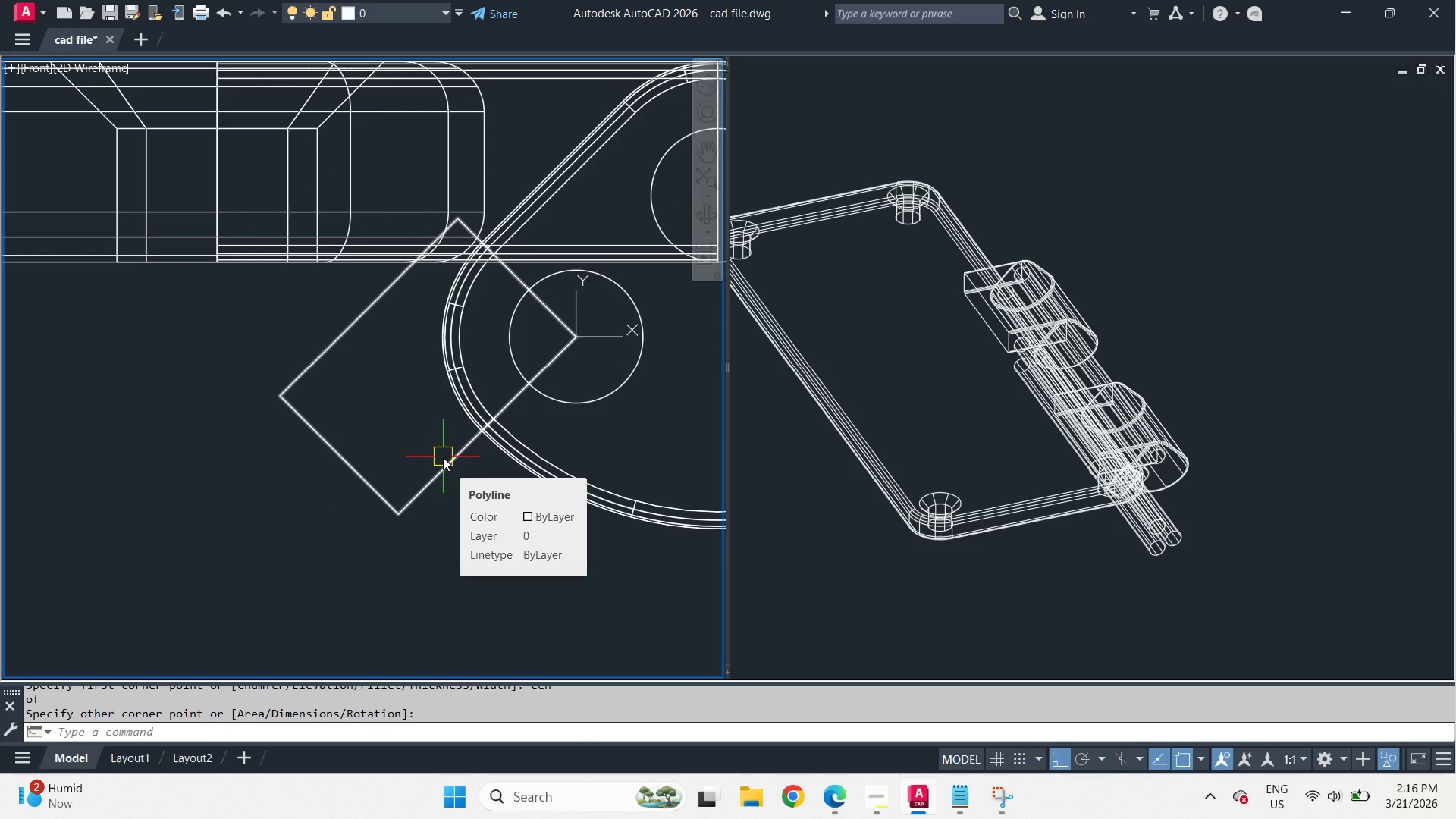 
wait(6.73)
 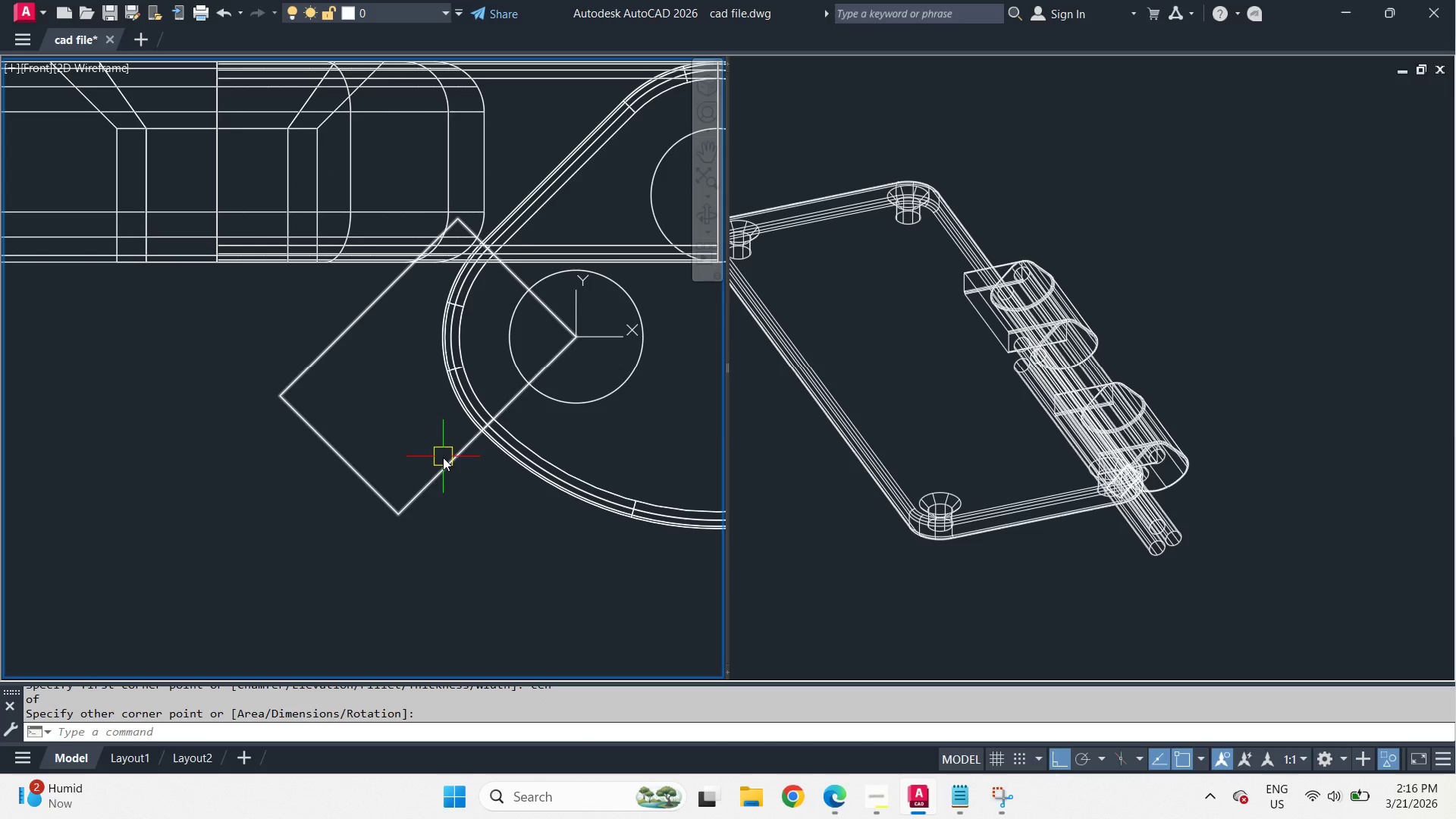 
left_click([443, 457])
 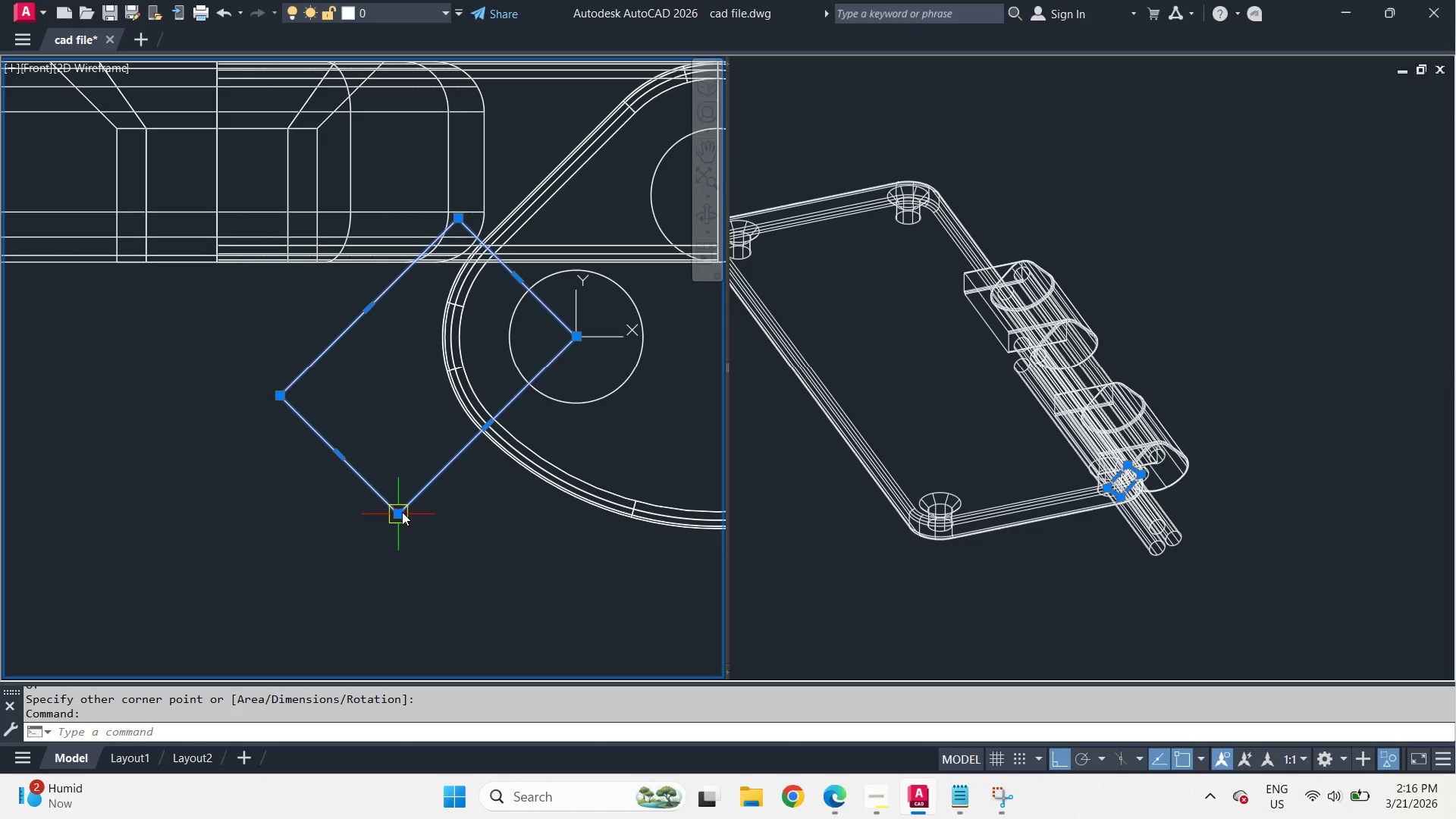 
left_click([400, 513])
 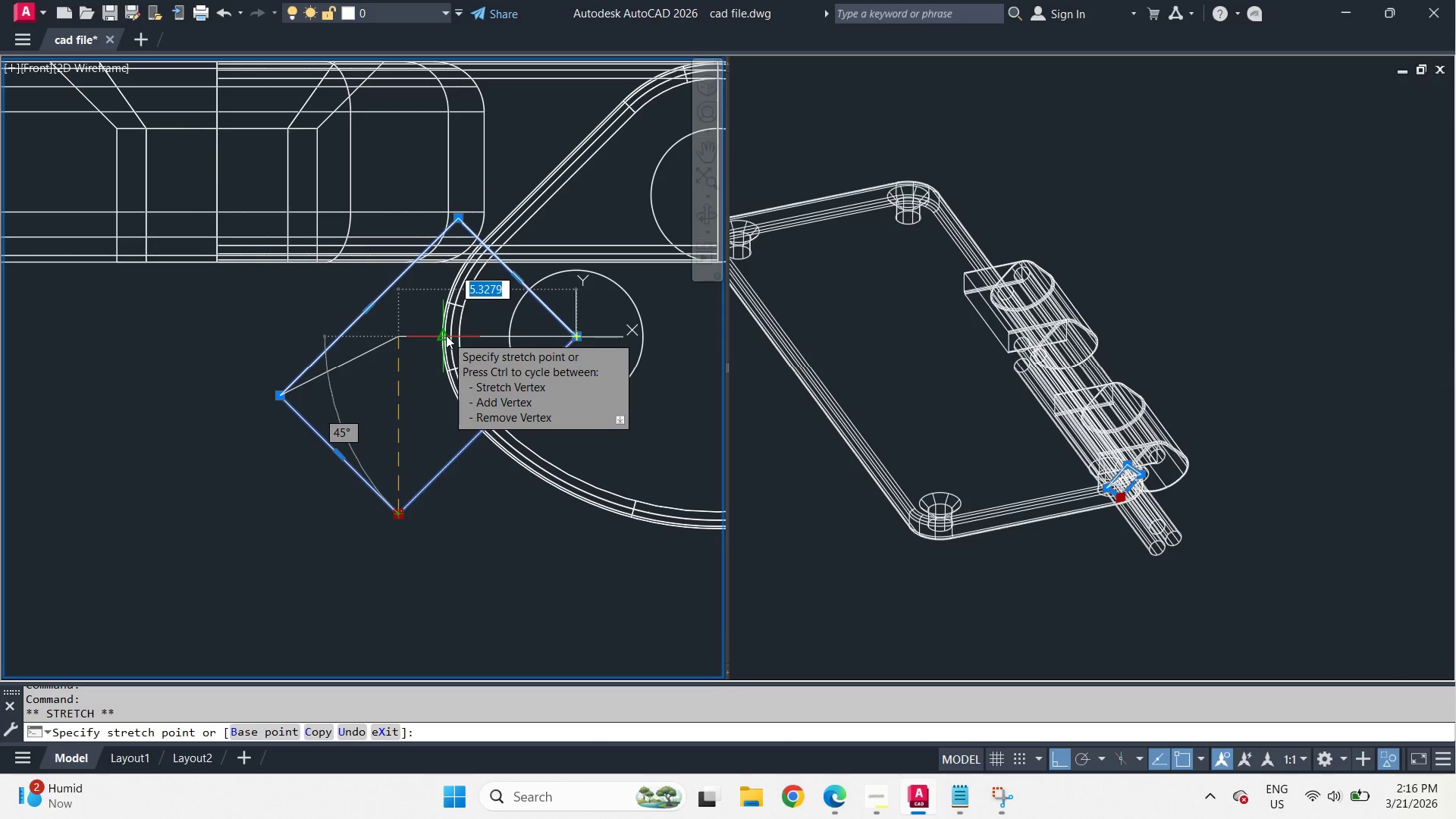 
type(qy)
key(Backspace)
type(ua )
 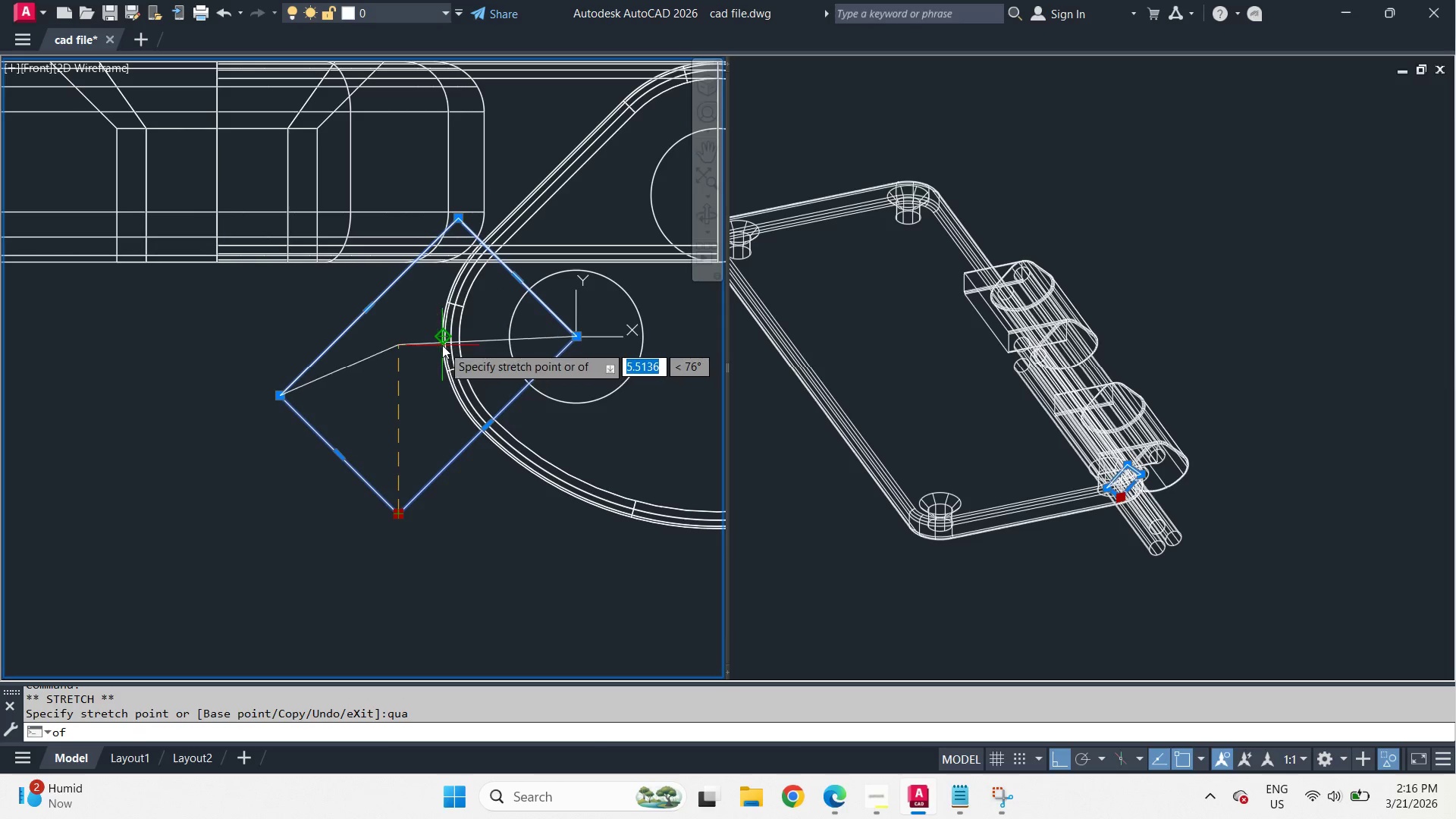 
left_click([442, 345])
 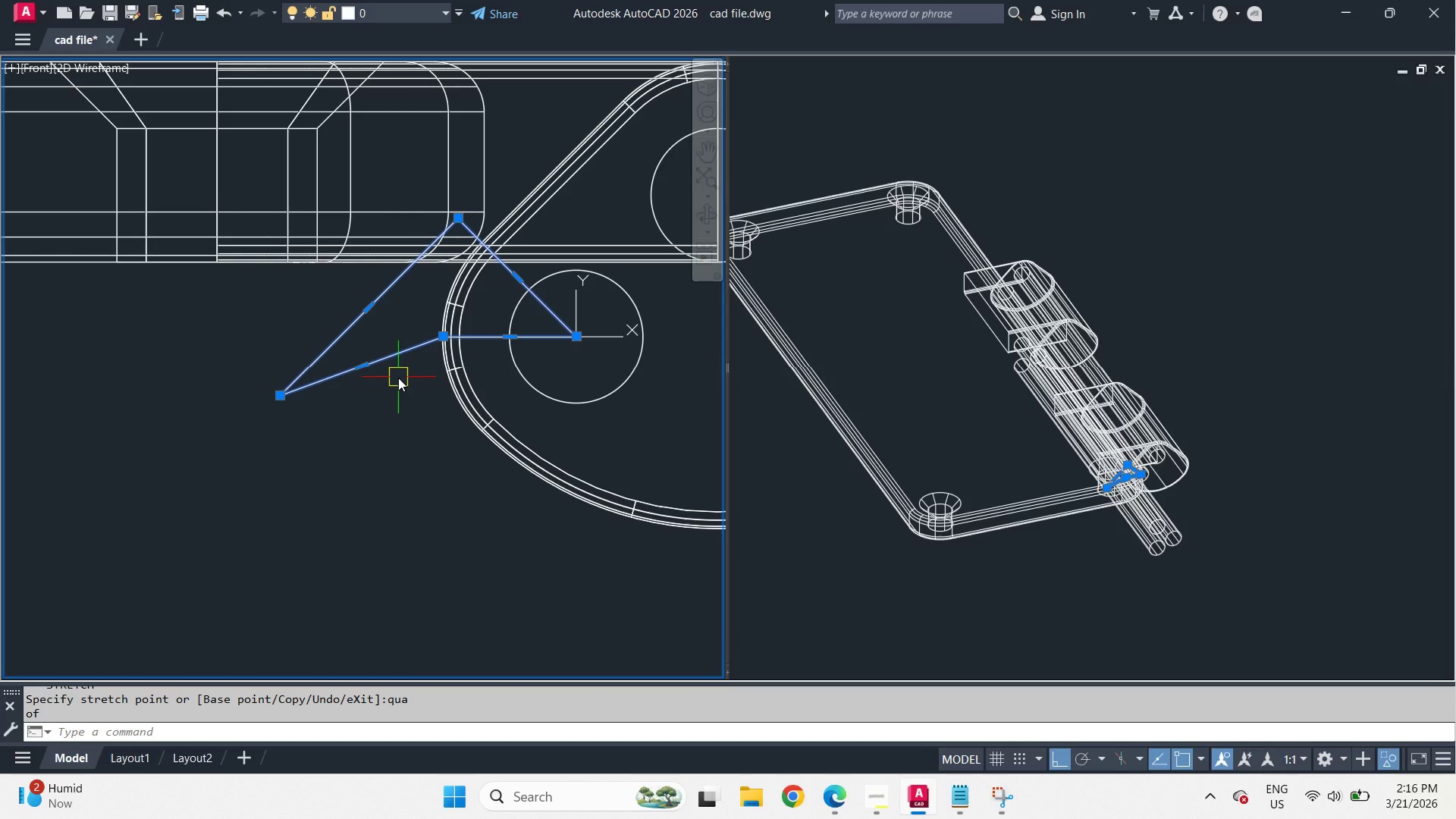 
left_click([1112, 568])
 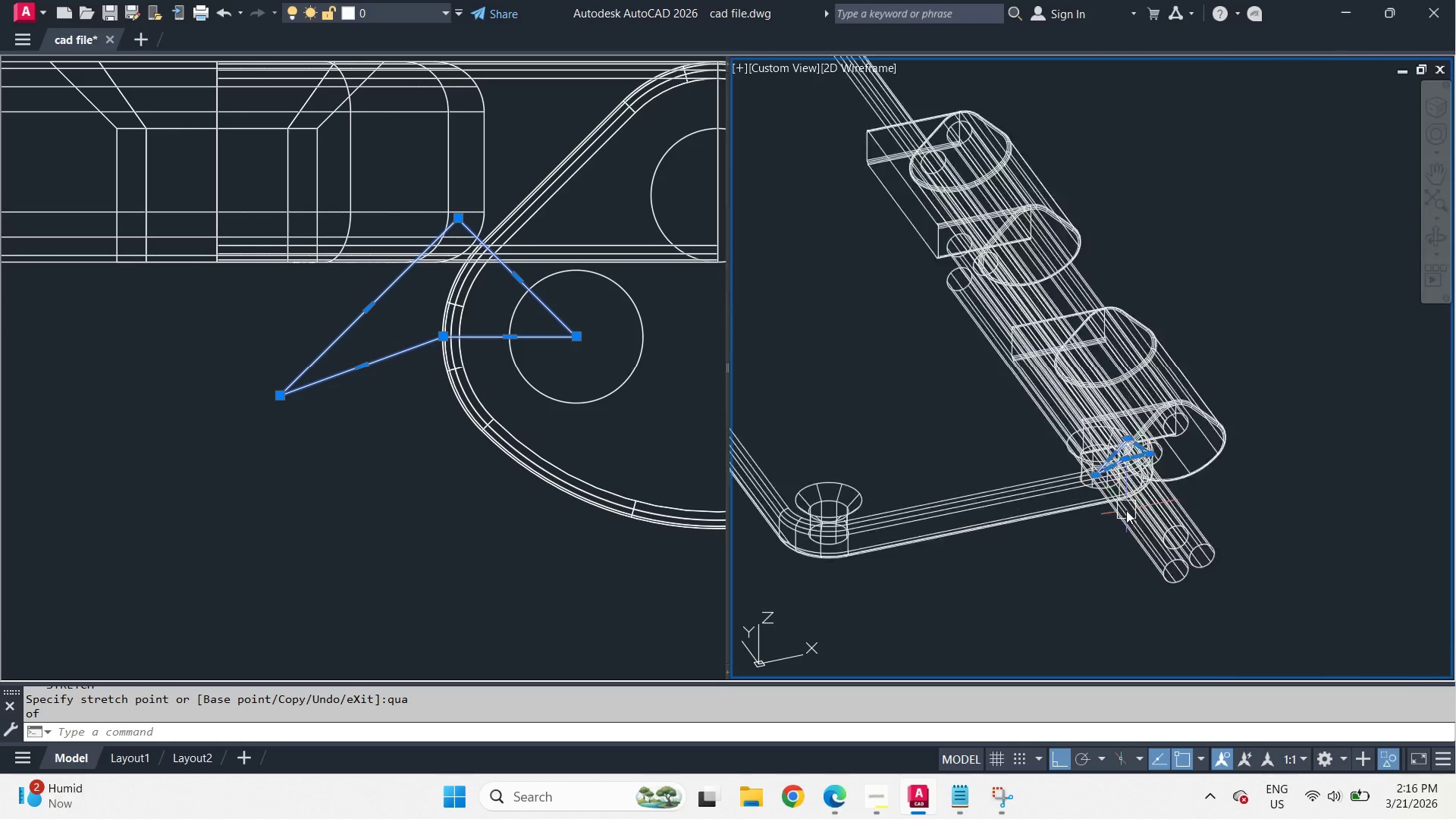 
hold_key(key=ShiftLeft, duration=1.42)
 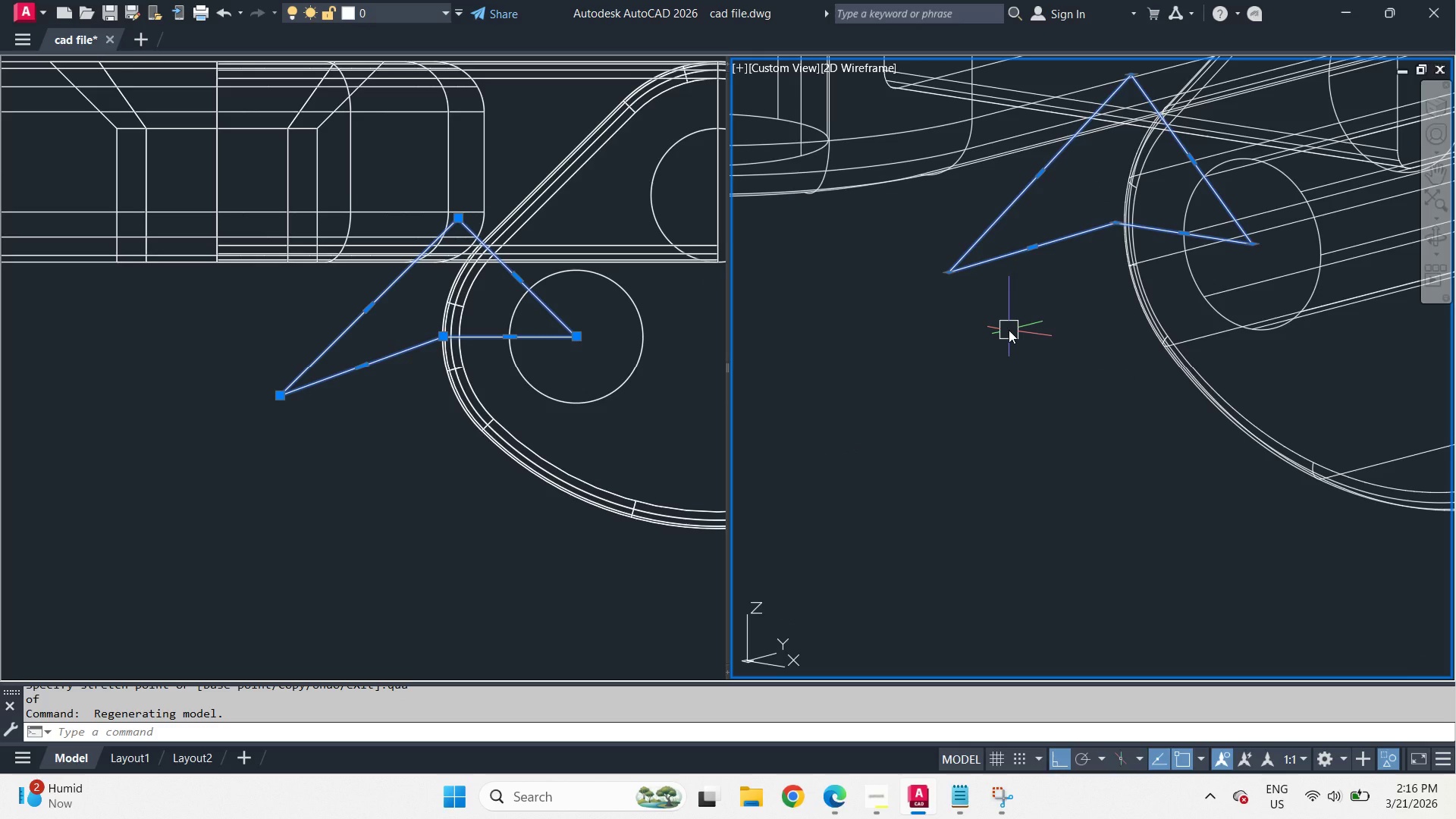 
scroll: coordinate [1126, 502], scroll_direction: up, amount: 5.0
 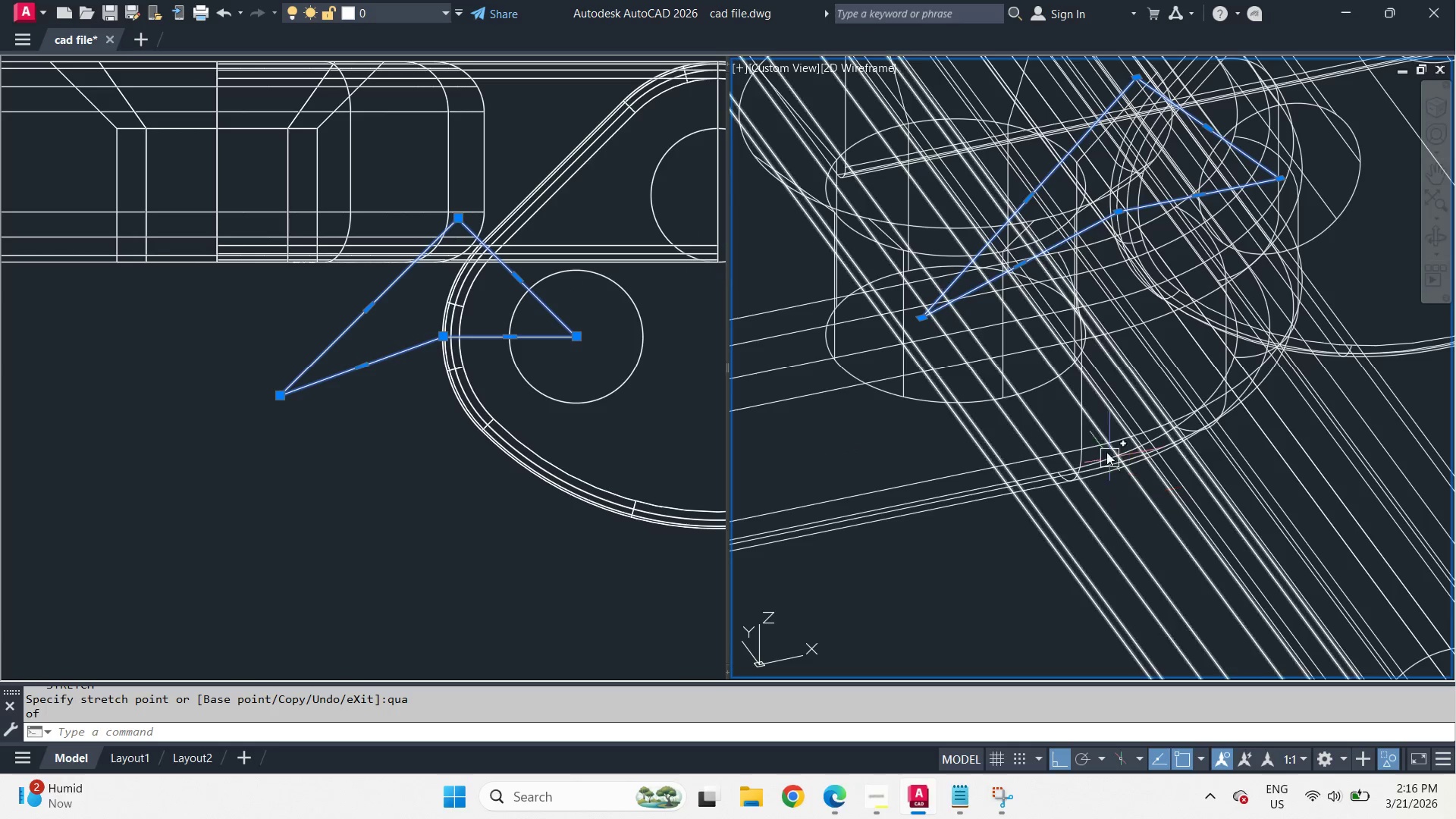 
hold_key(key=ShiftLeft, duration=1.2)
 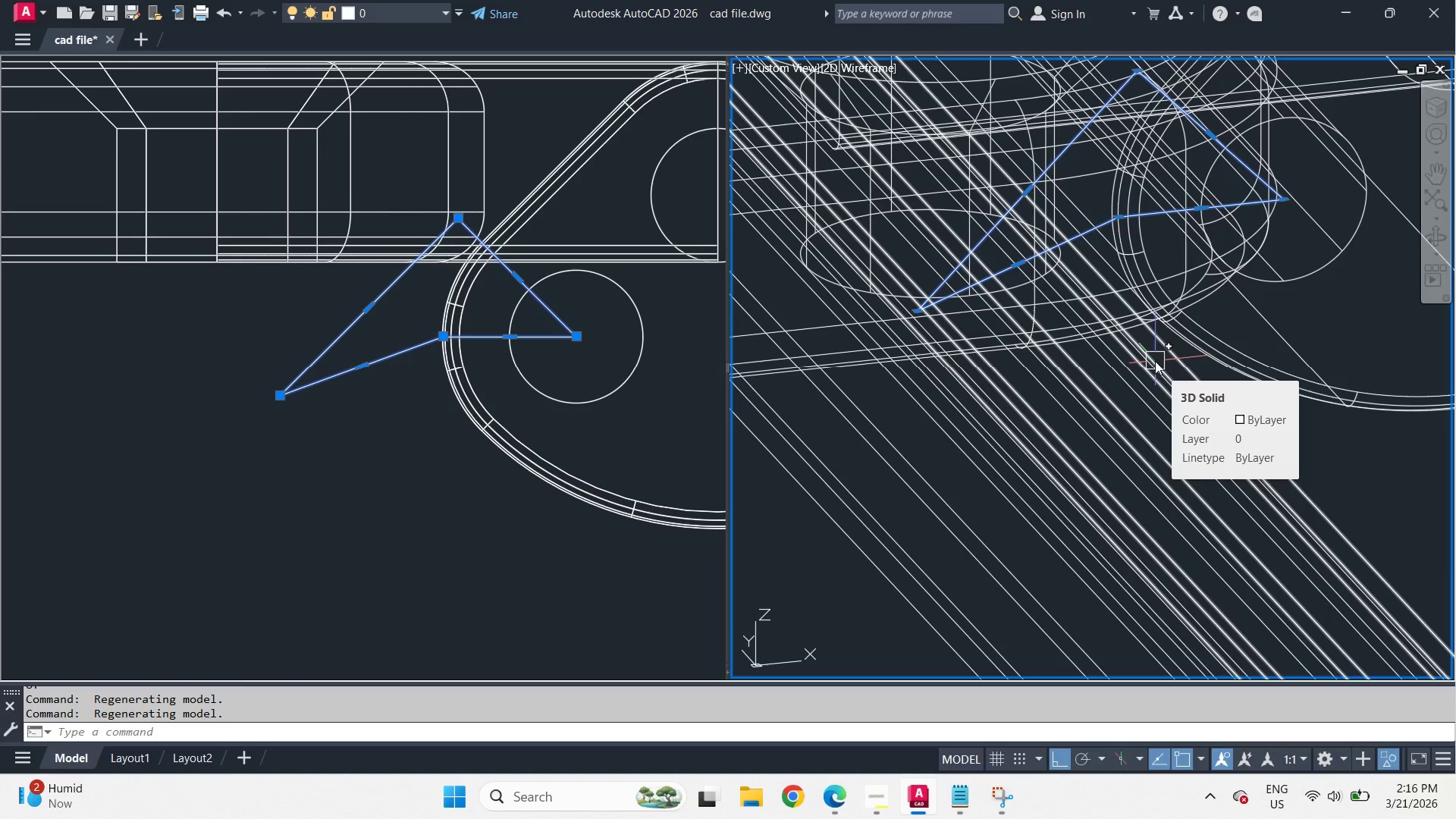 
left_click([441, 464])
 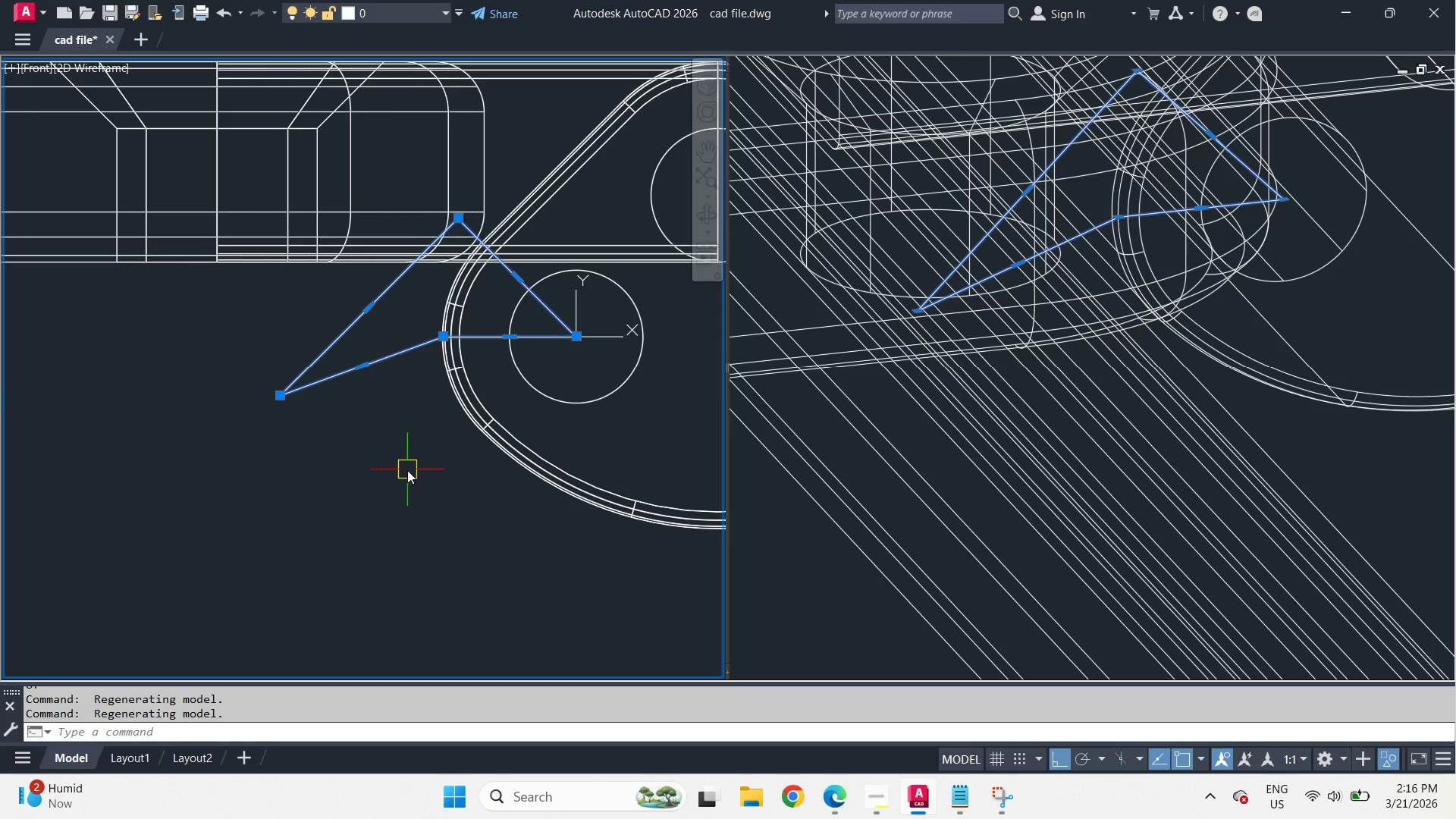 
scroll: coordinate [407, 470], scroll_direction: down, amount: 3.0
 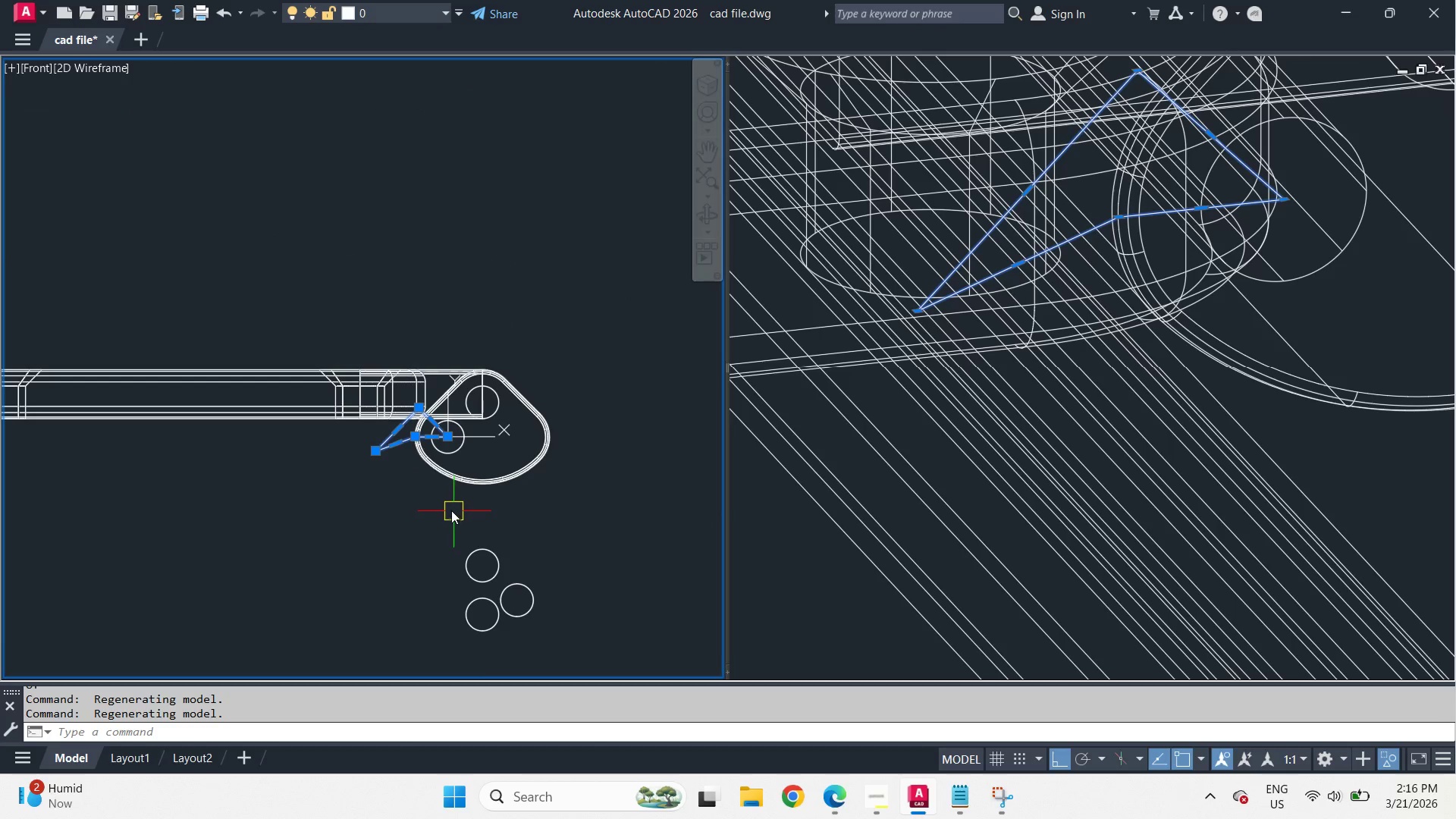 
scroll: coordinate [390, 391], scroll_direction: up, amount: 4.0
 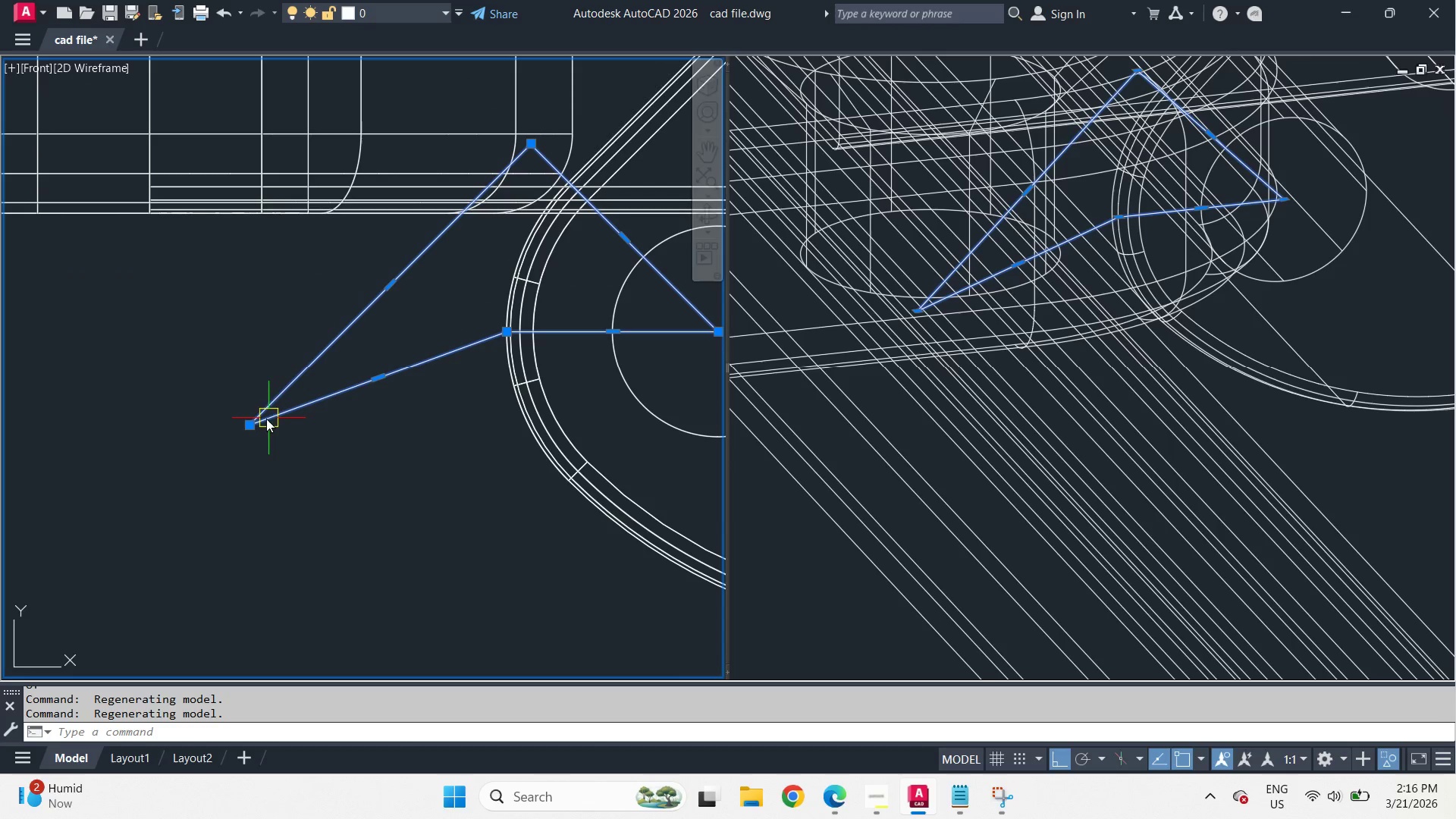 
left_click([249, 426])
 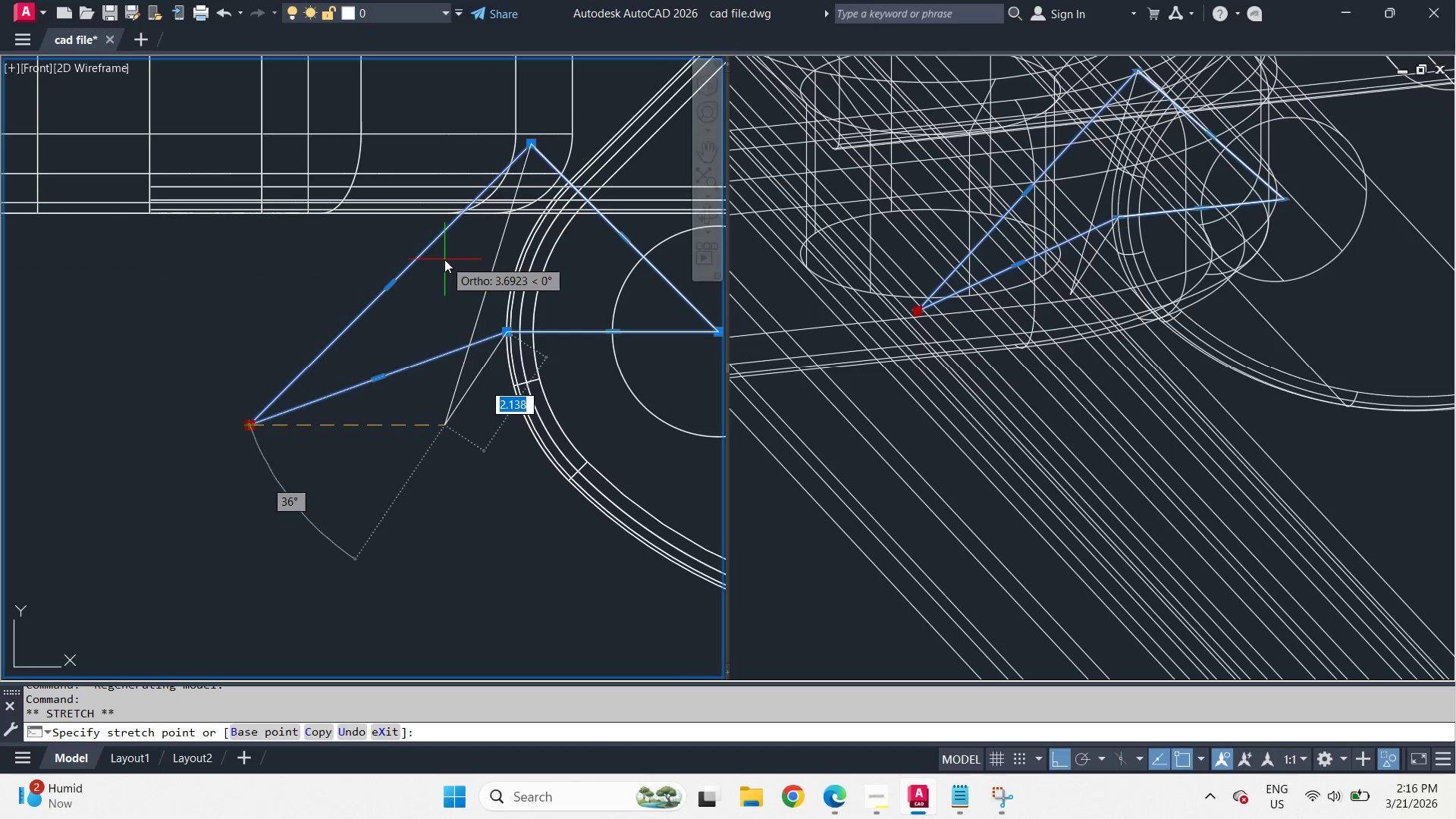 
hold_key(key=ShiftLeft, duration=0.33)
right_click([444, 259])
 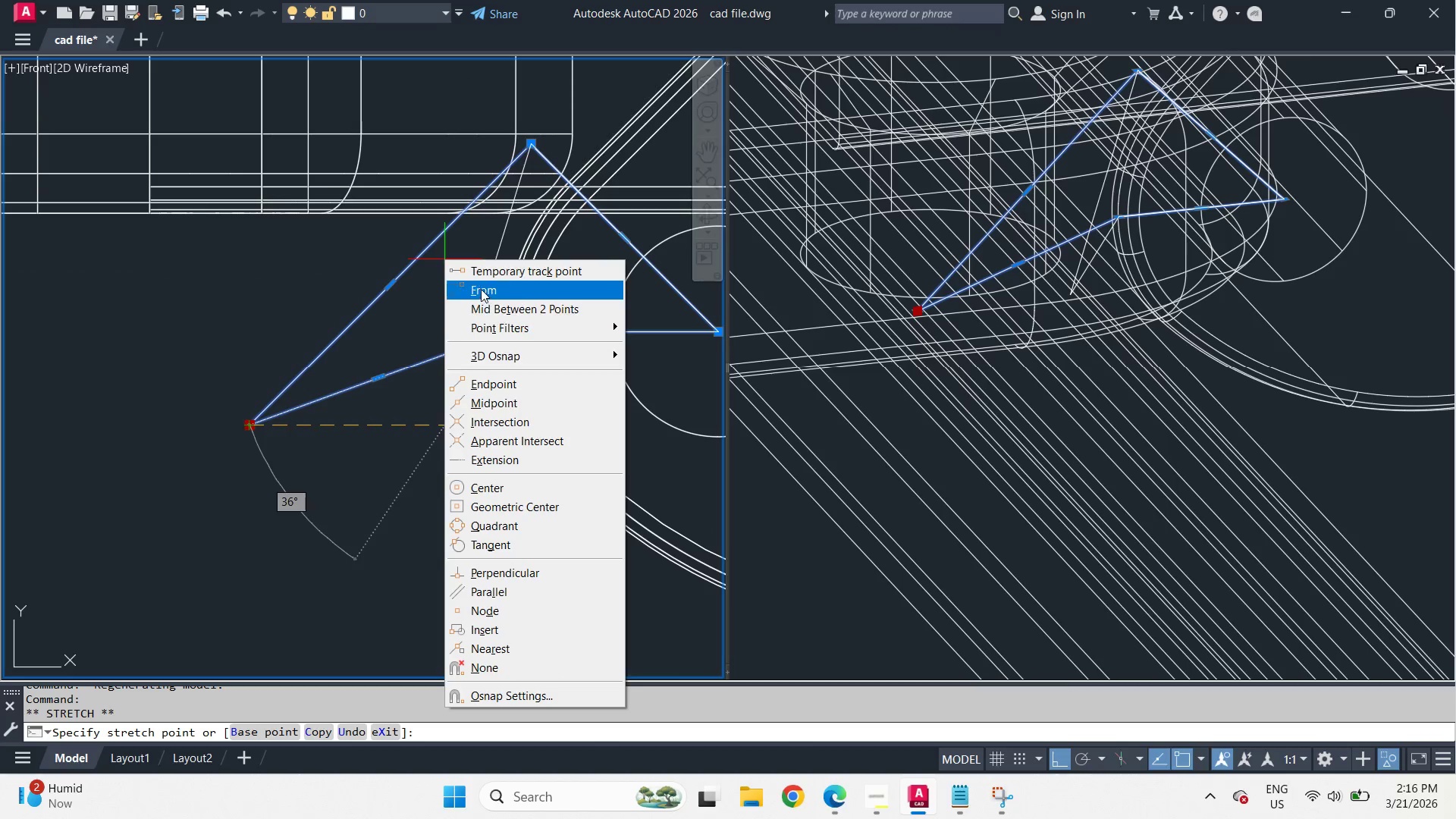 
left_click([481, 289])
 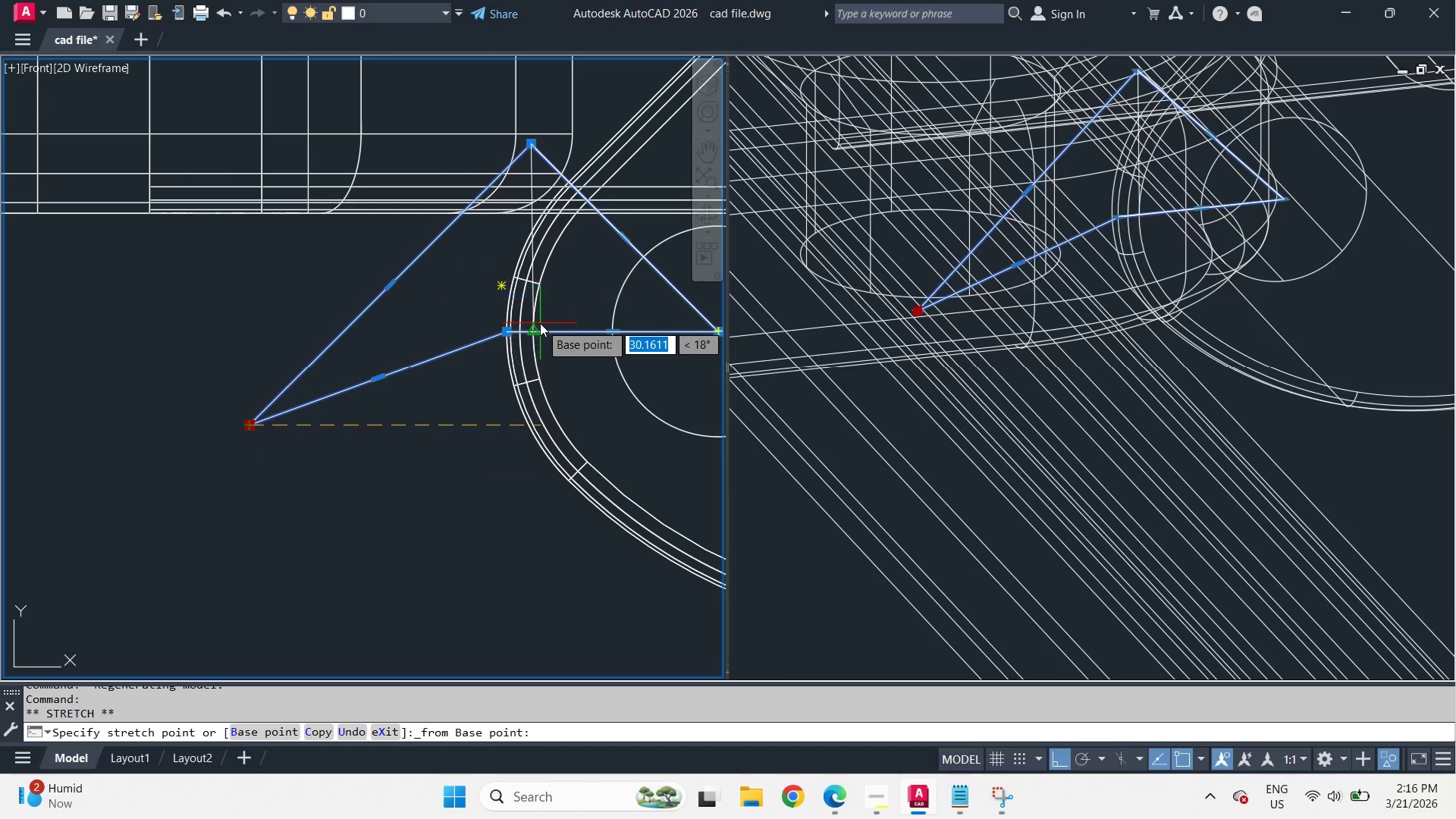 
type(end )
 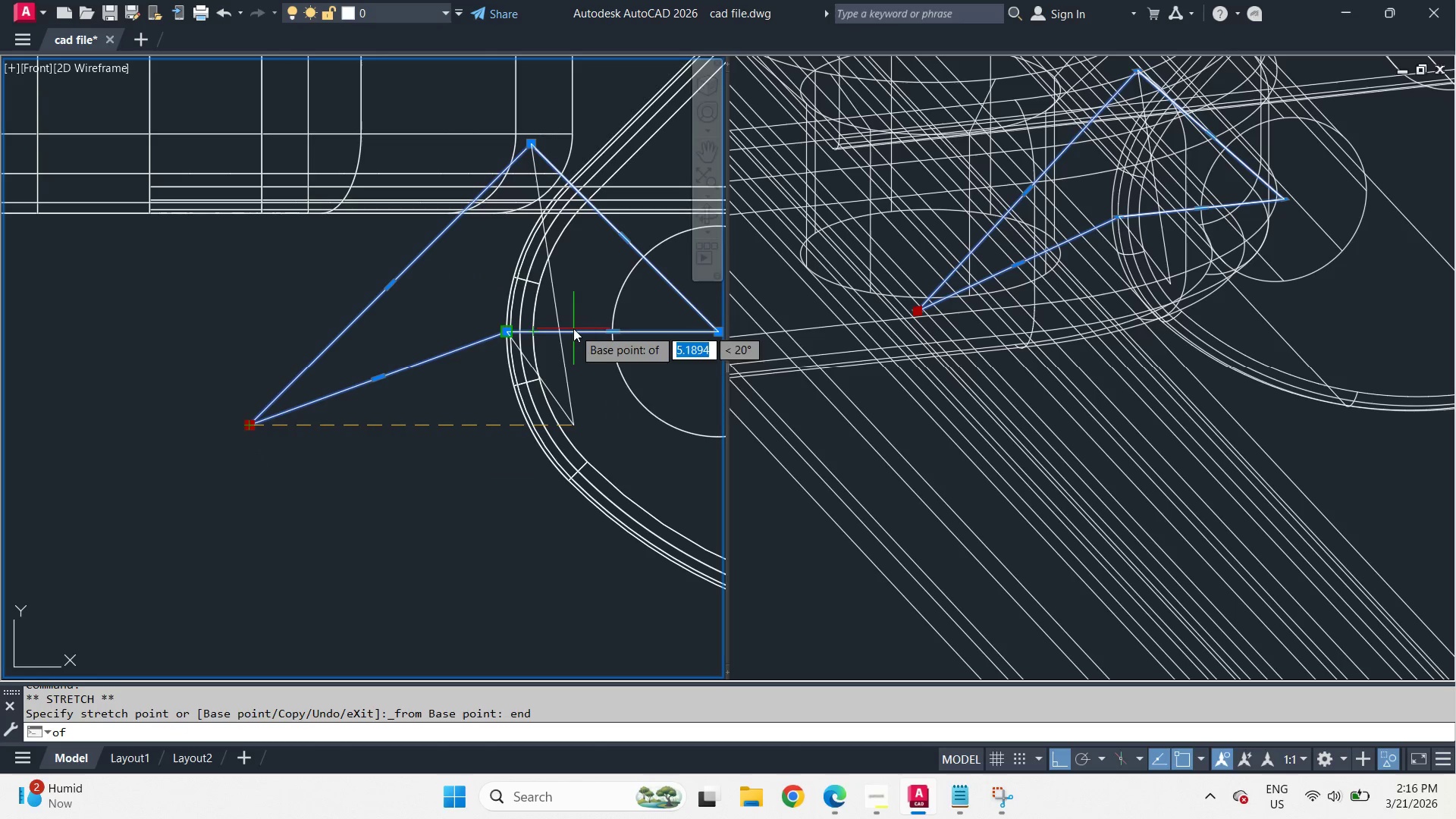 
left_click([573, 328])
 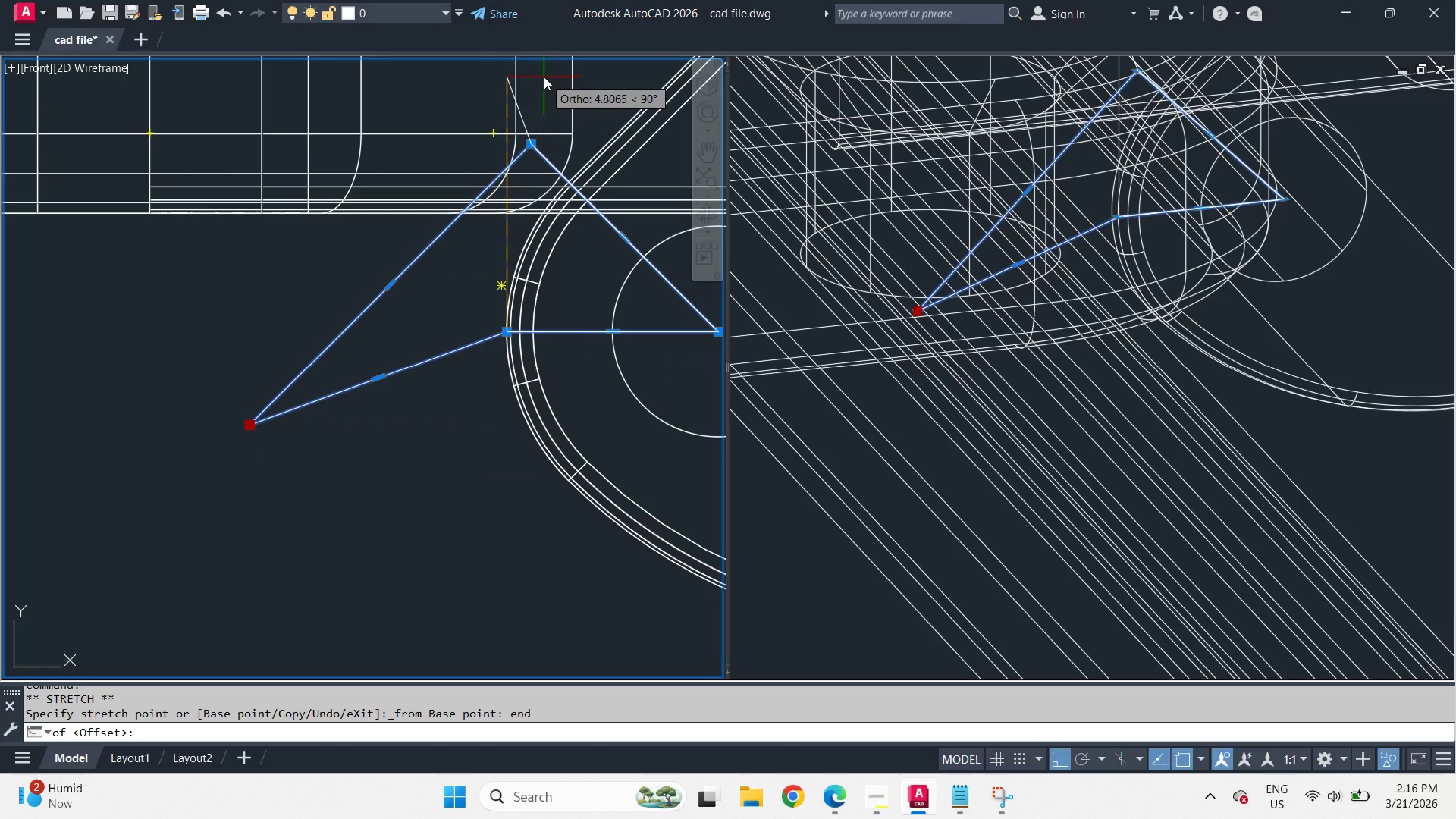 
left_click([544, 77])
 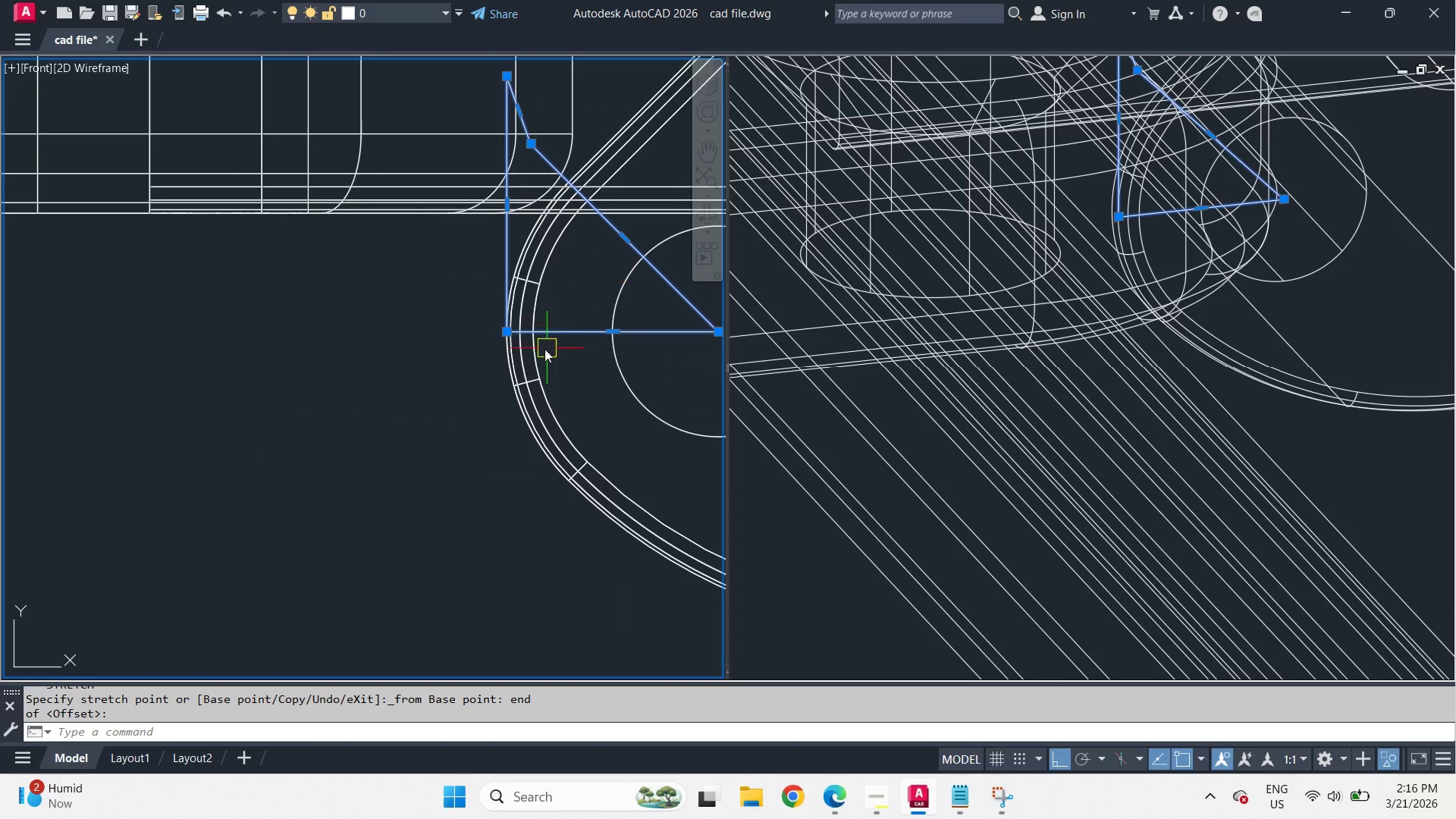 
scroll: coordinate [513, 360], scroll_direction: down, amount: 2.0
 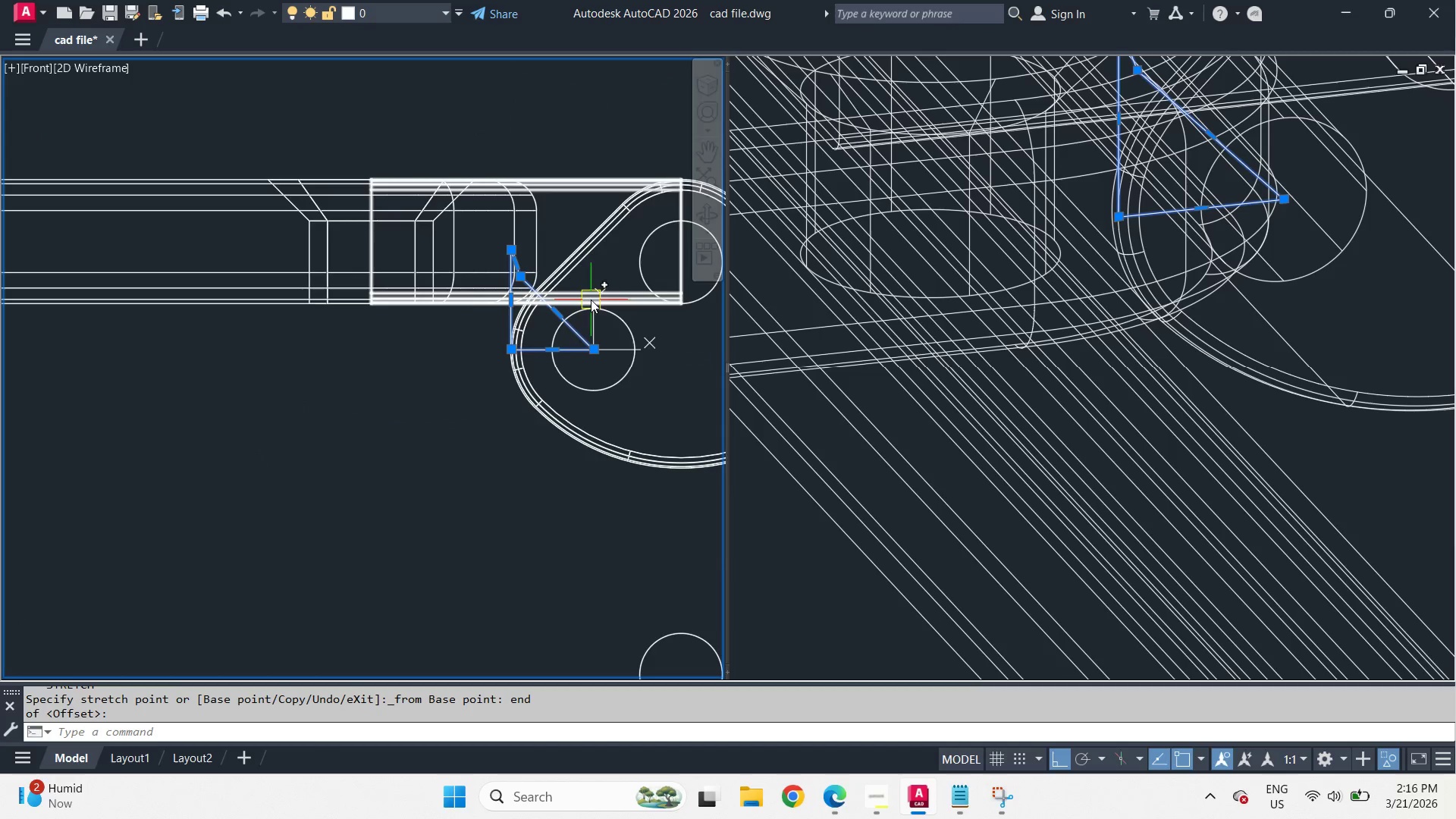 
scroll: coordinate [574, 297], scroll_direction: up, amount: 2.0
 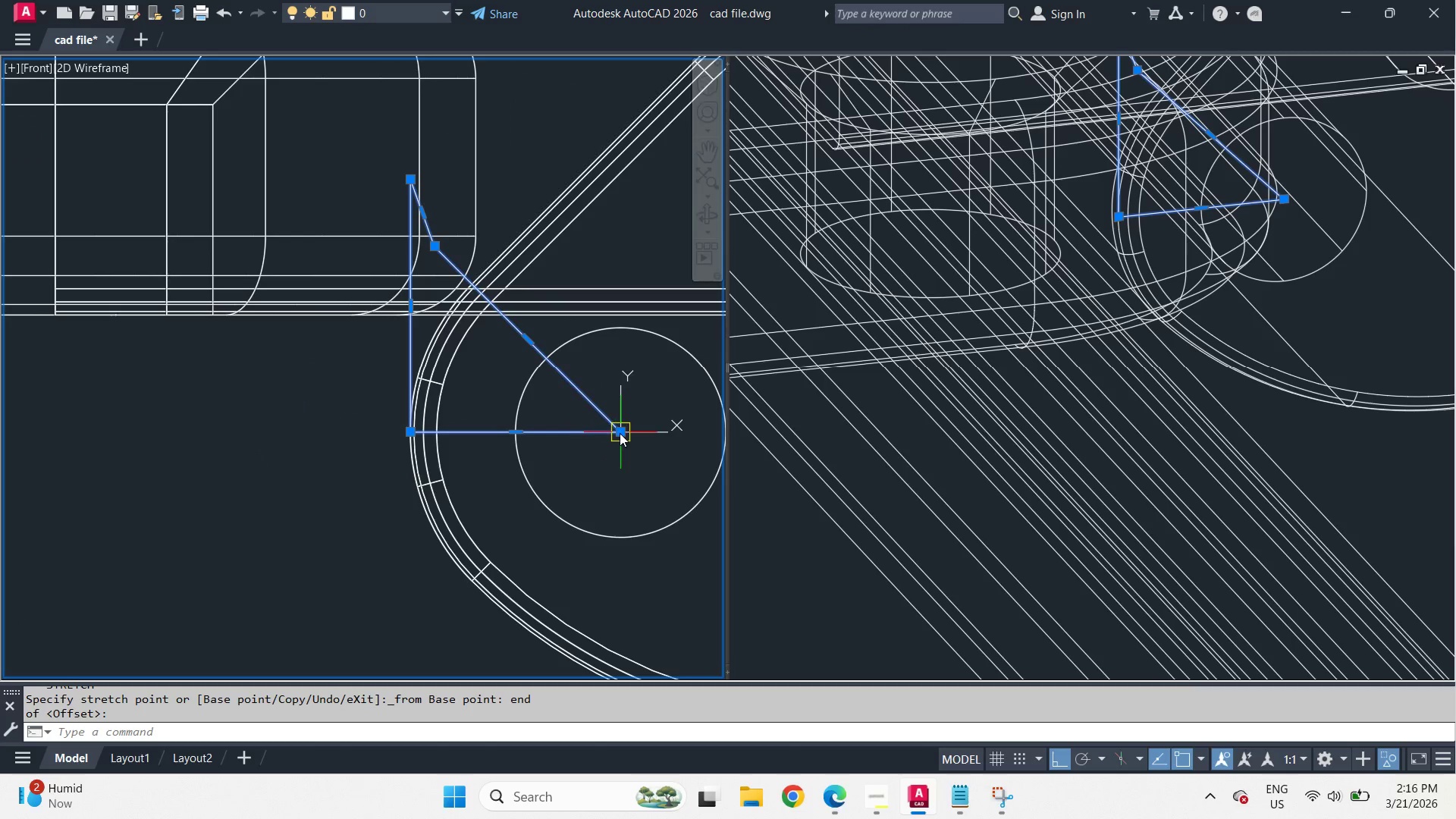 
left_click([620, 433])
 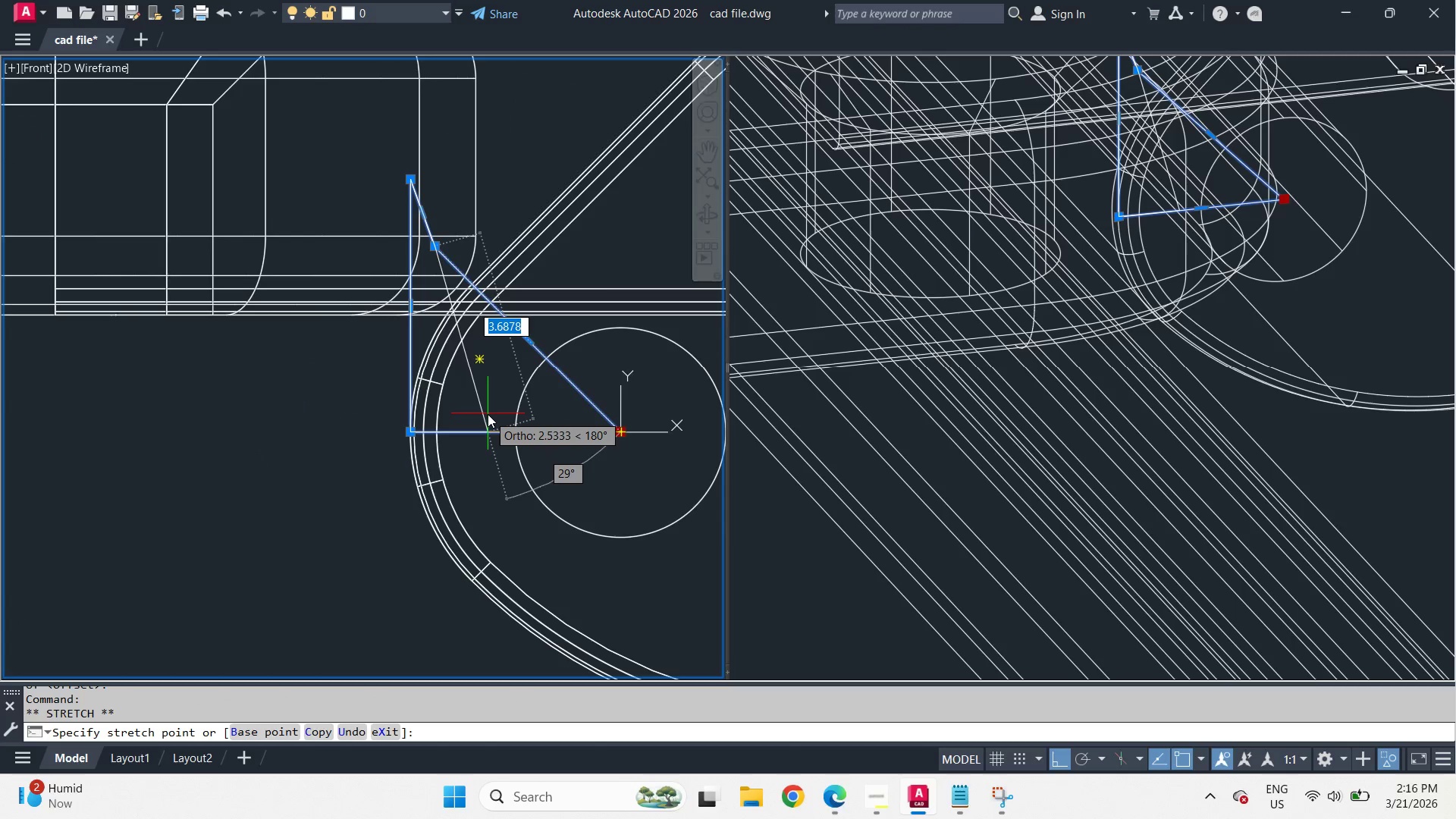 
left_click([488, 414])
 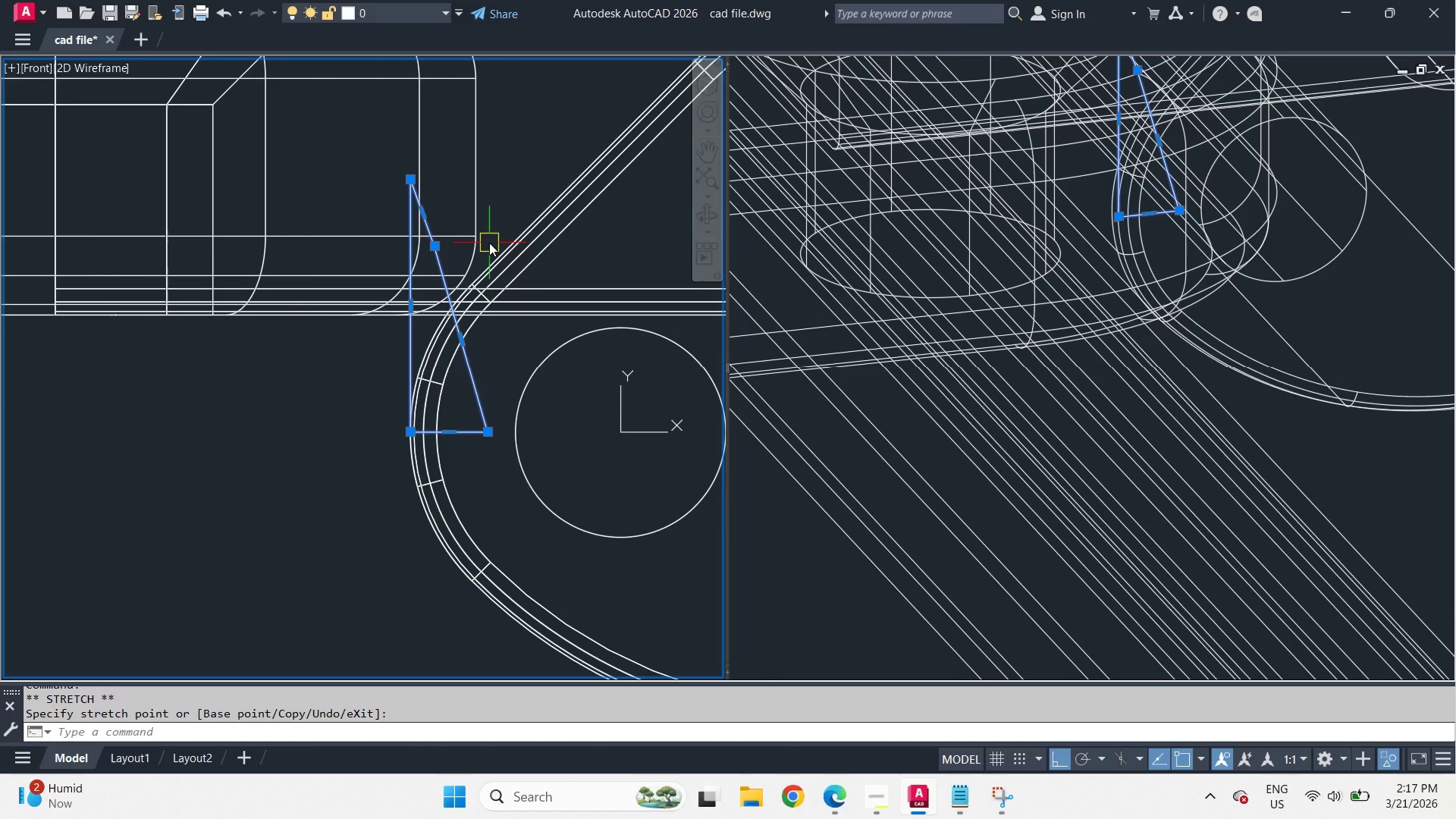 
type(rec e)
 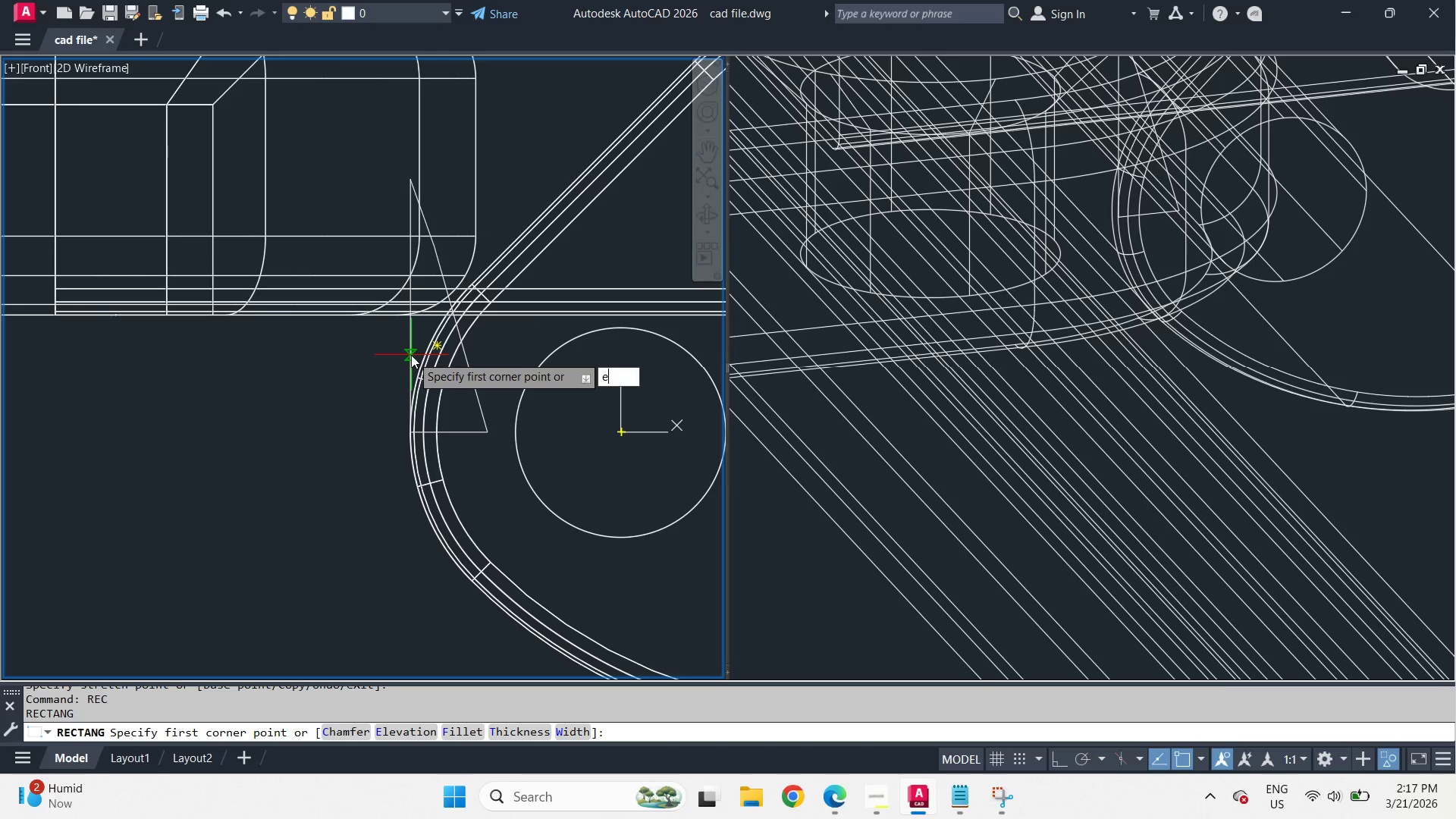 
type(nd )
 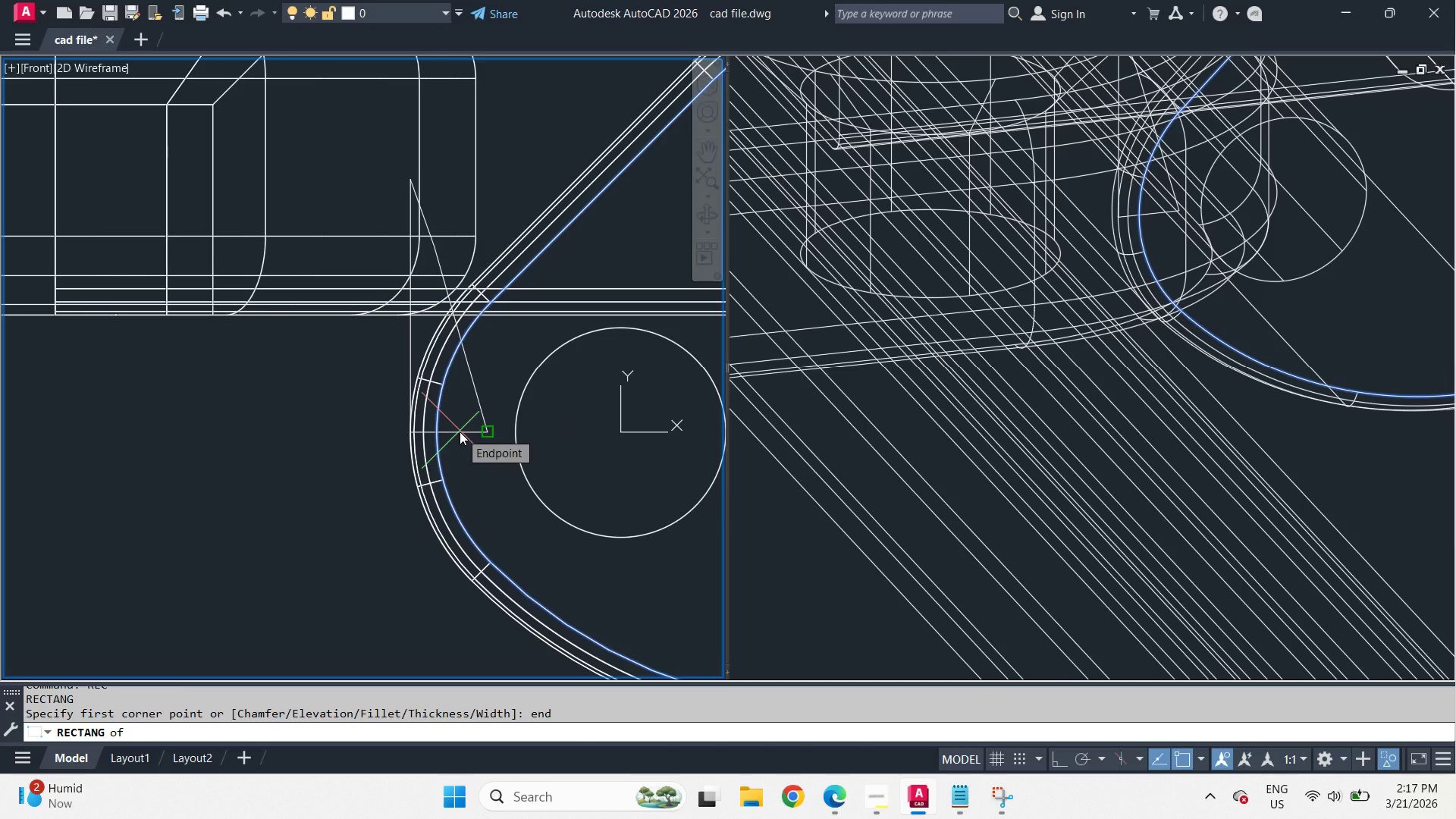 
key(Escape)
 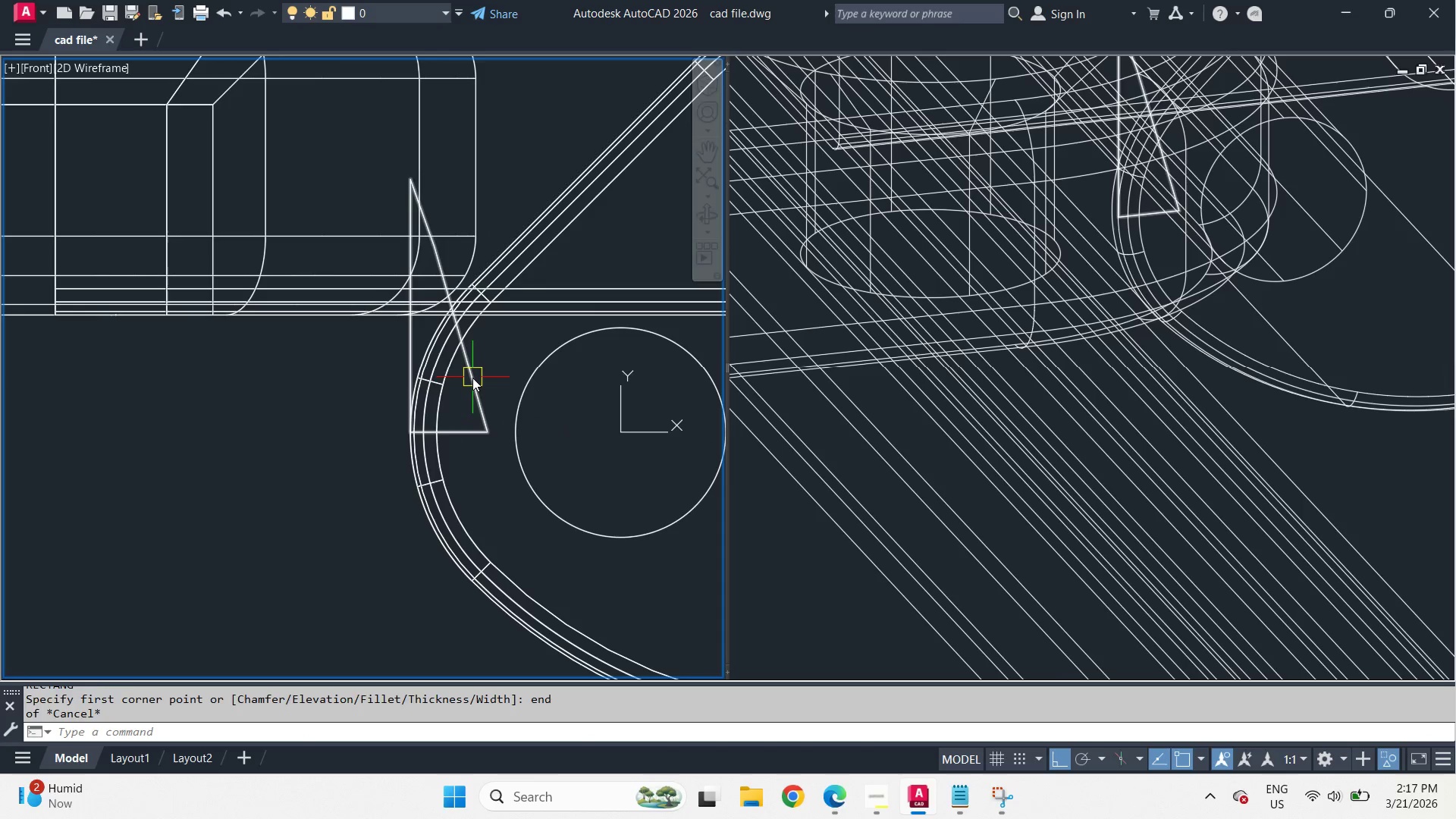 
left_click([472, 378])
 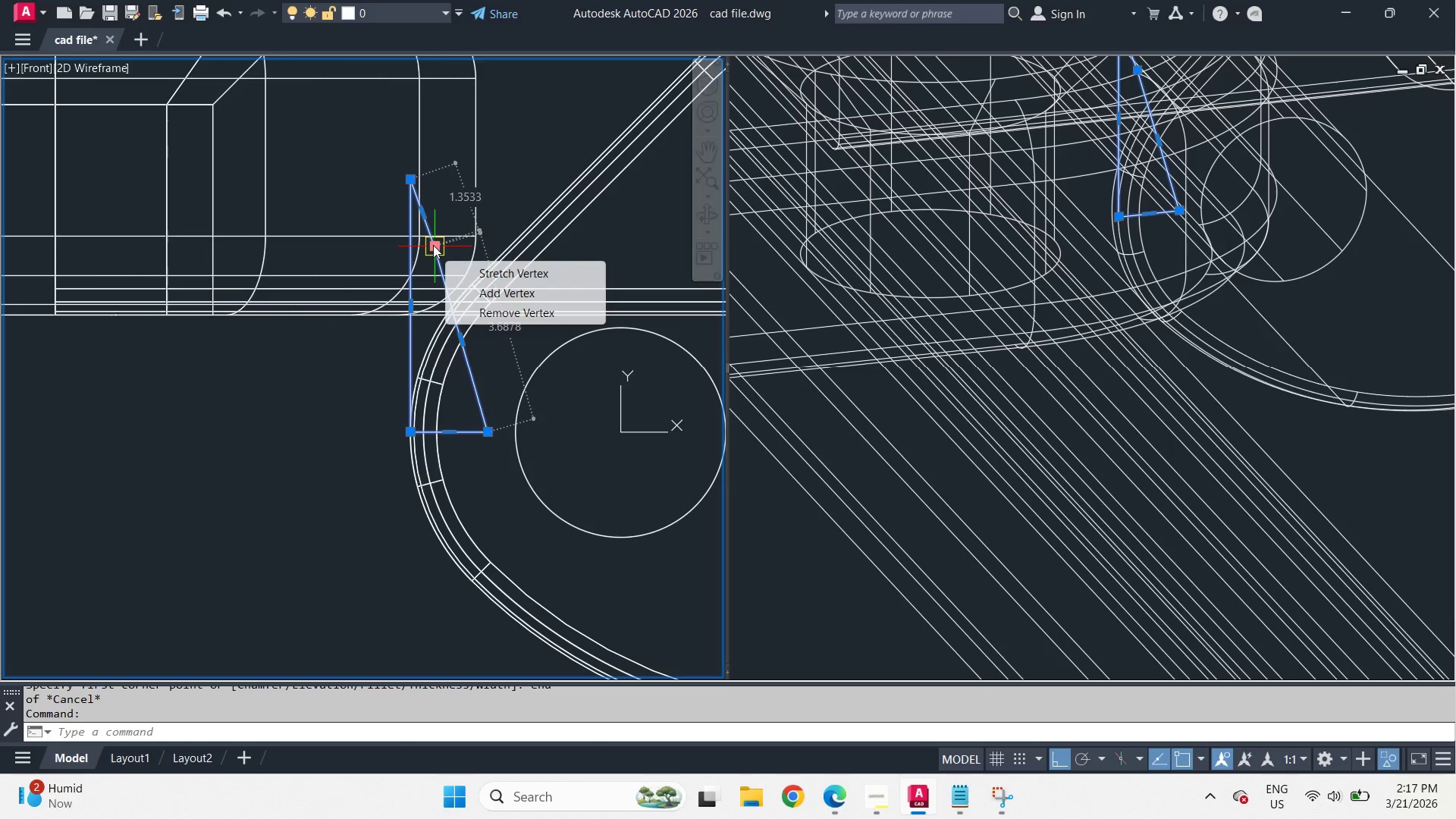 
left_click([433, 245])
 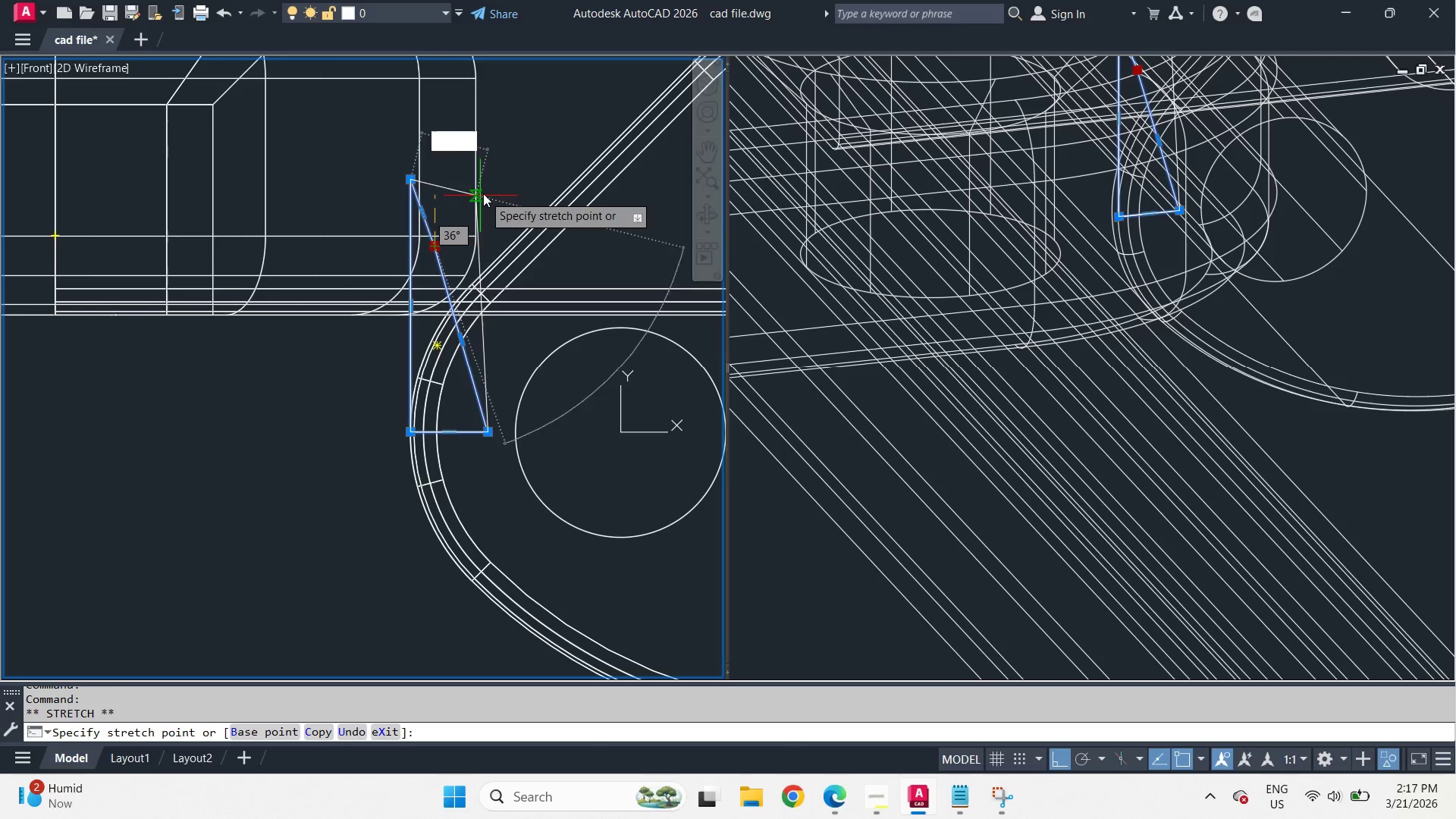 
hold_key(key=ShiftLeft, duration=0.41)
right_click([483, 193])
 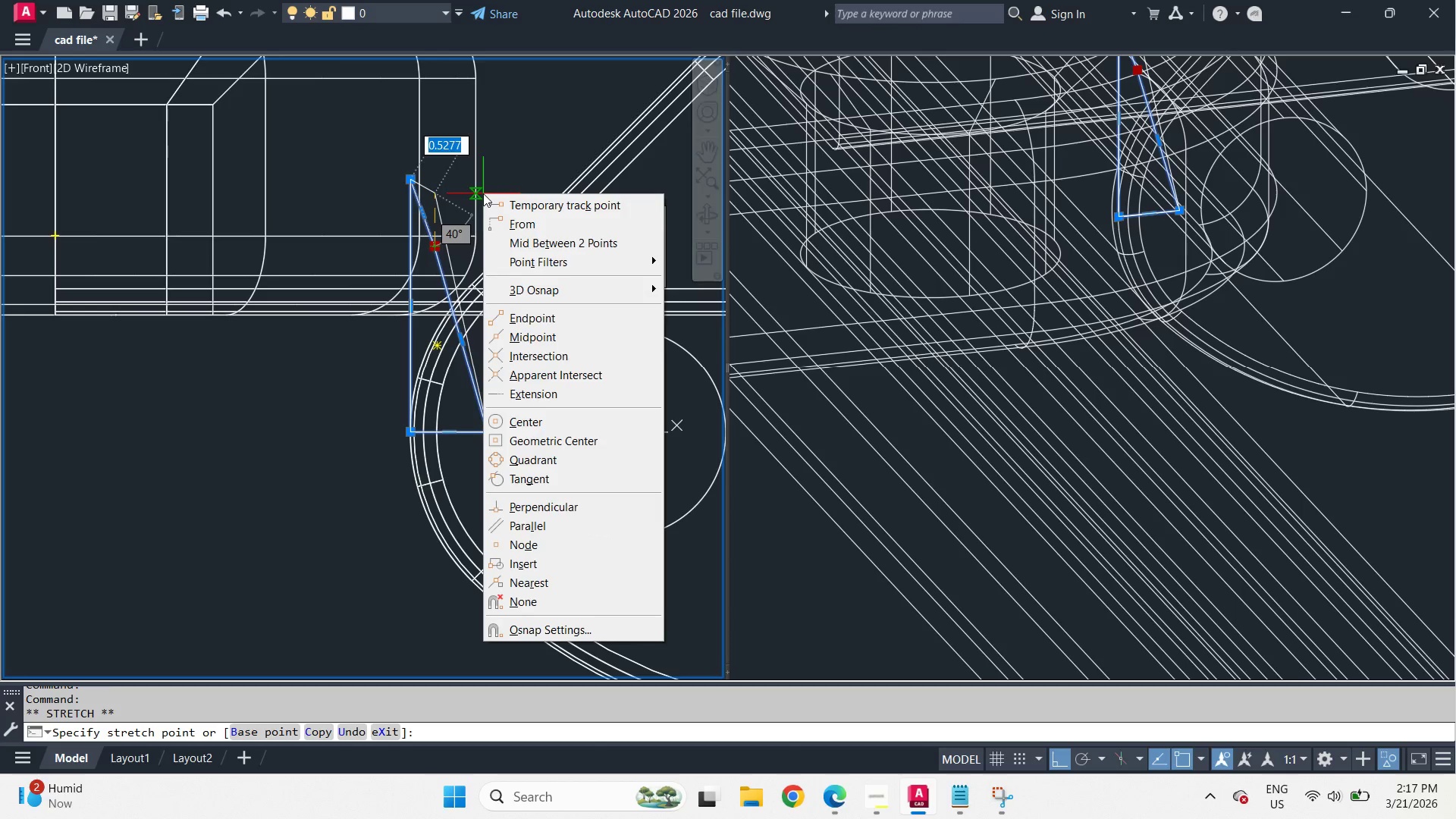 
mouse_move([489, 199])
 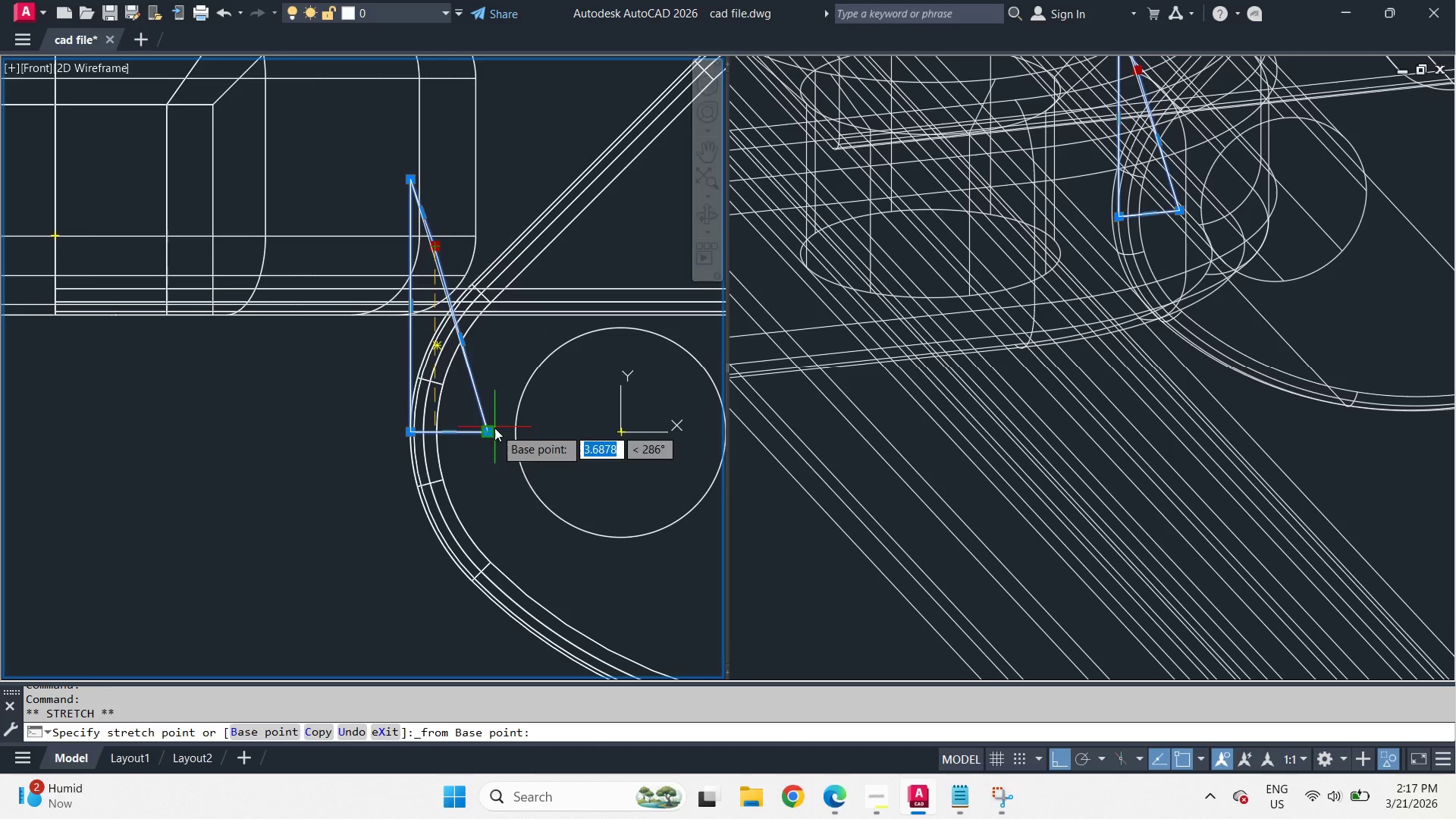 
left_click([494, 428])
 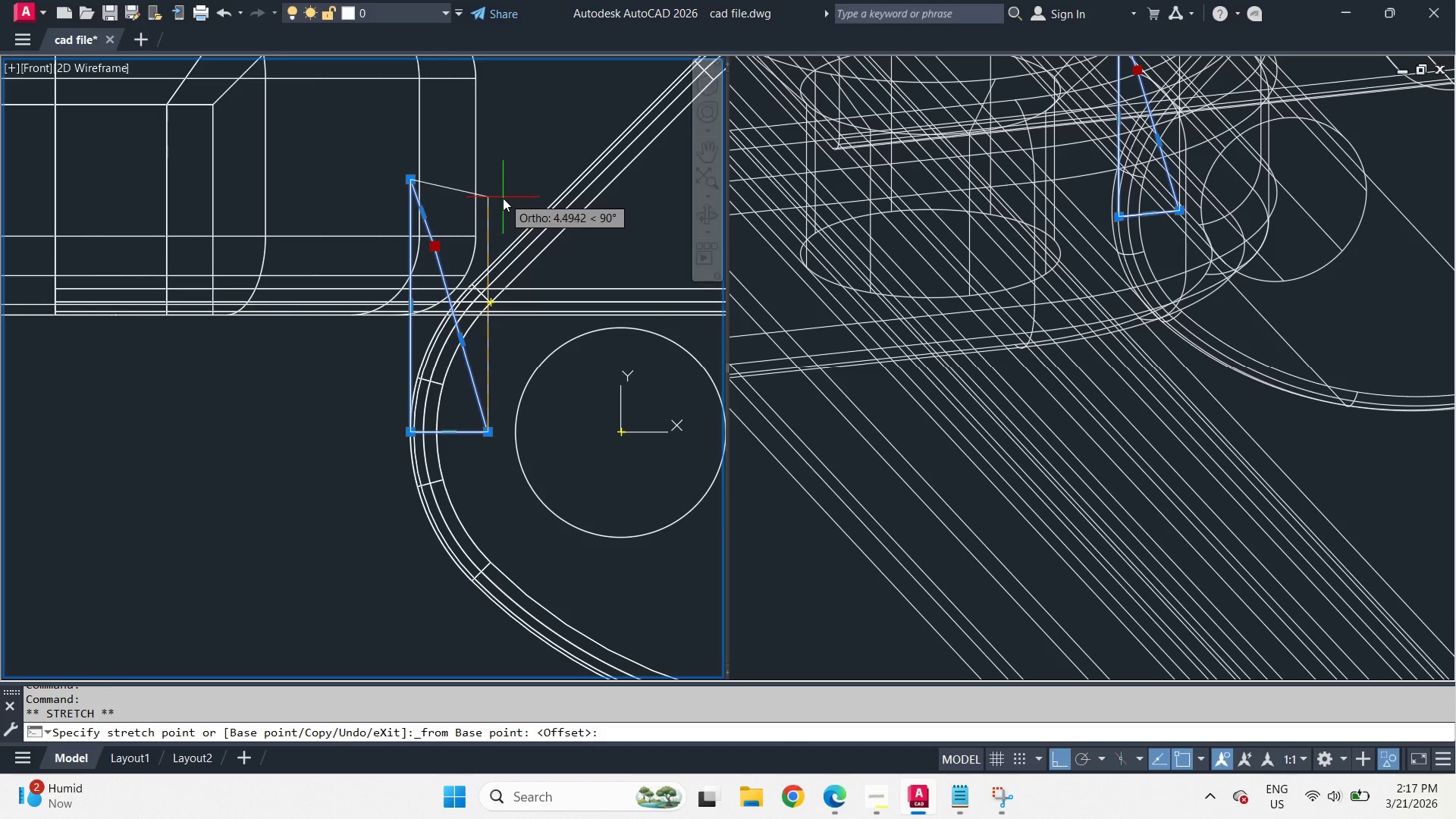 
left_click([500, 209])
 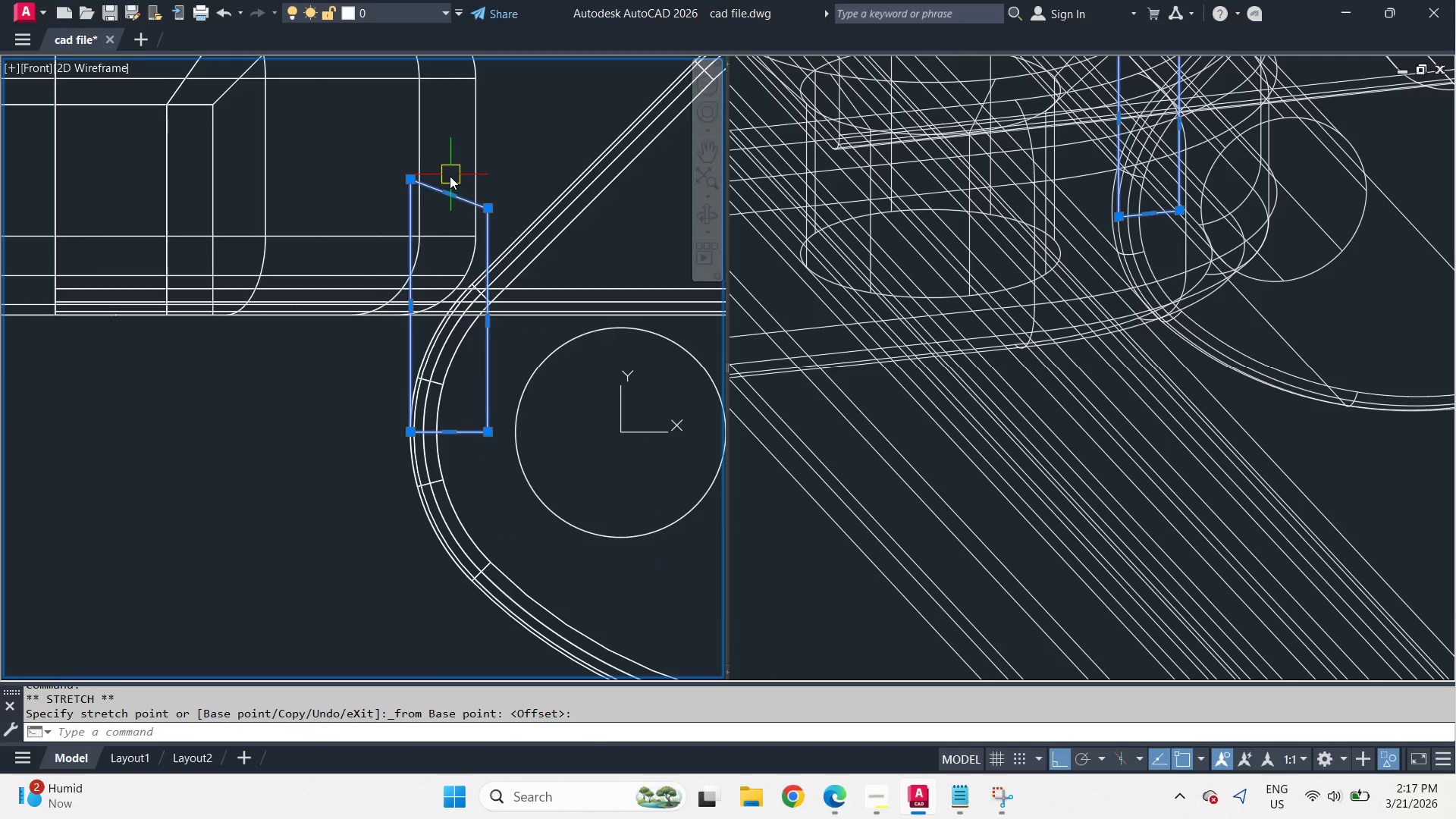 
scroll: coordinate [450, 180], scroll_direction: up, amount: 2.0
 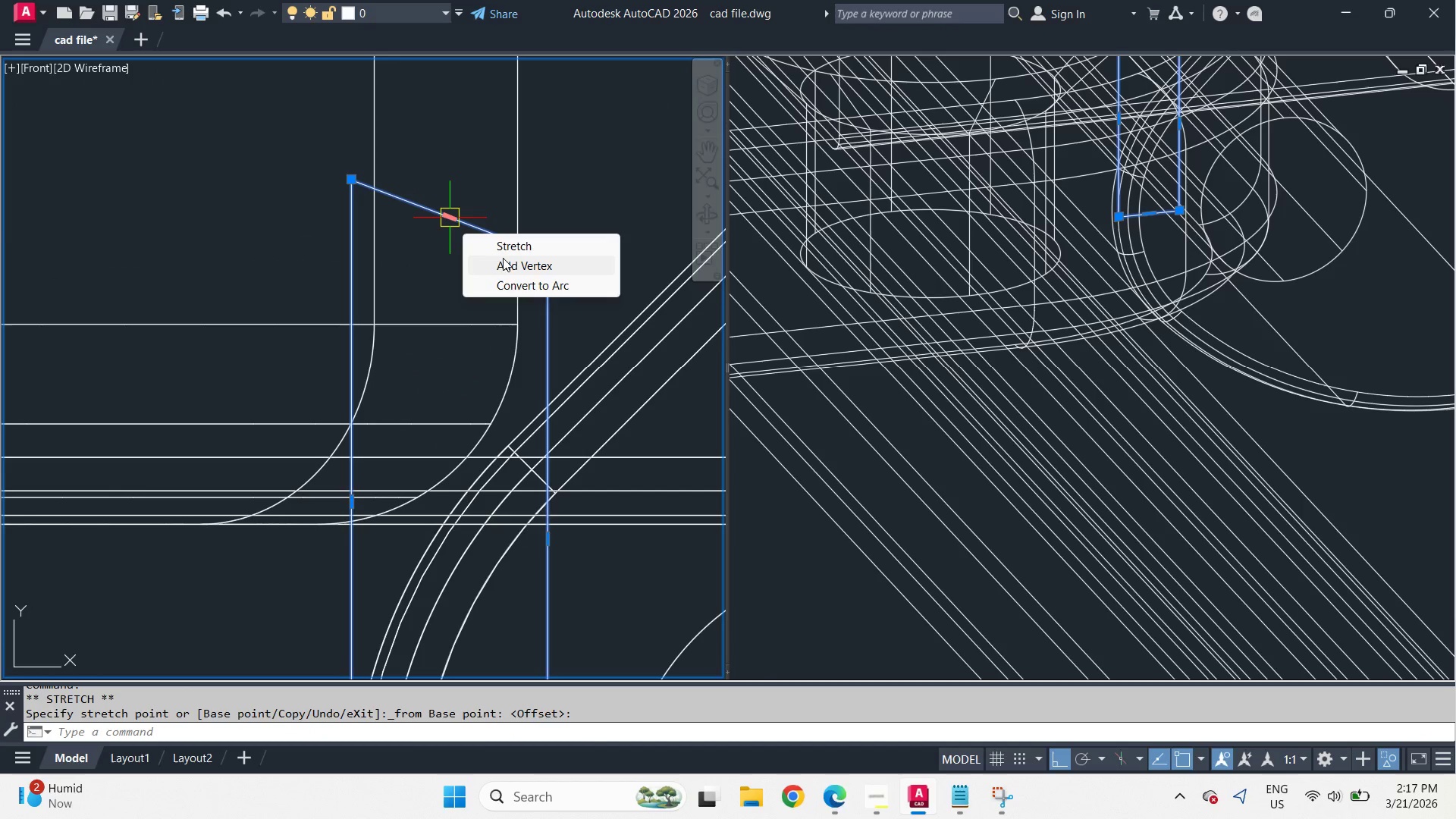 
left_click([505, 262])
 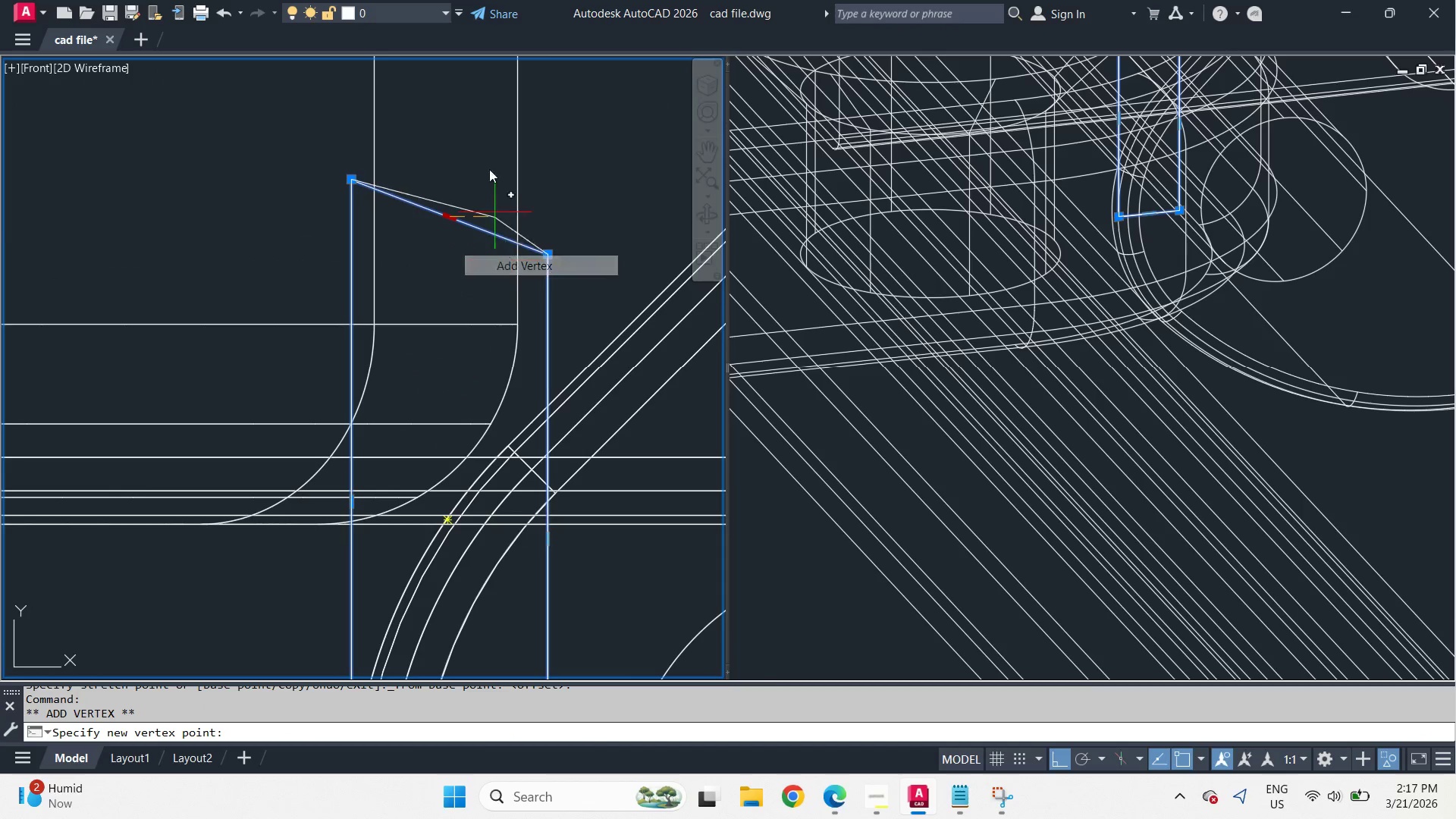 
hold_key(key=ShiftLeft, duration=0.38)
right_click([479, 126])
 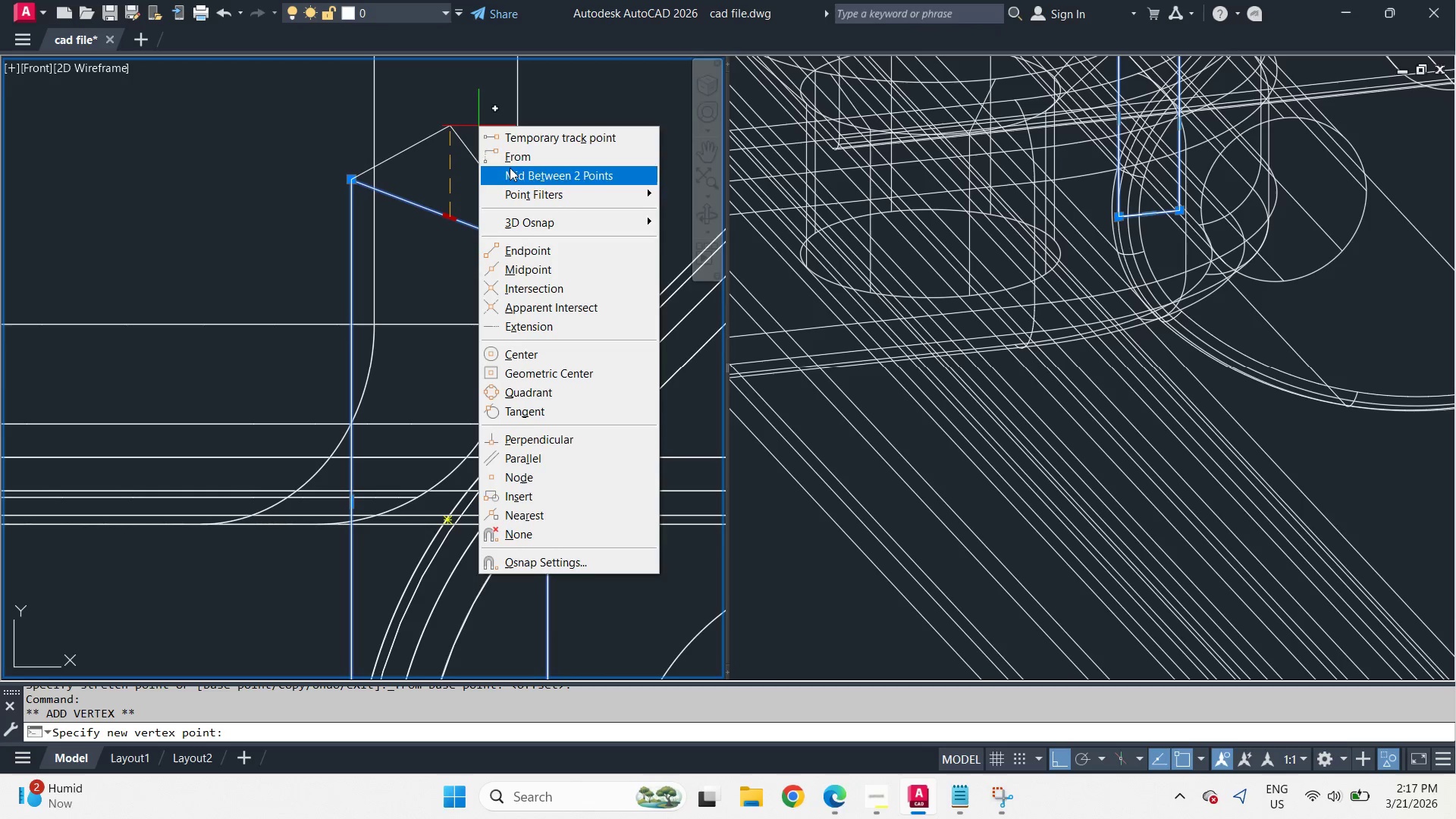 
left_click([510, 156])
 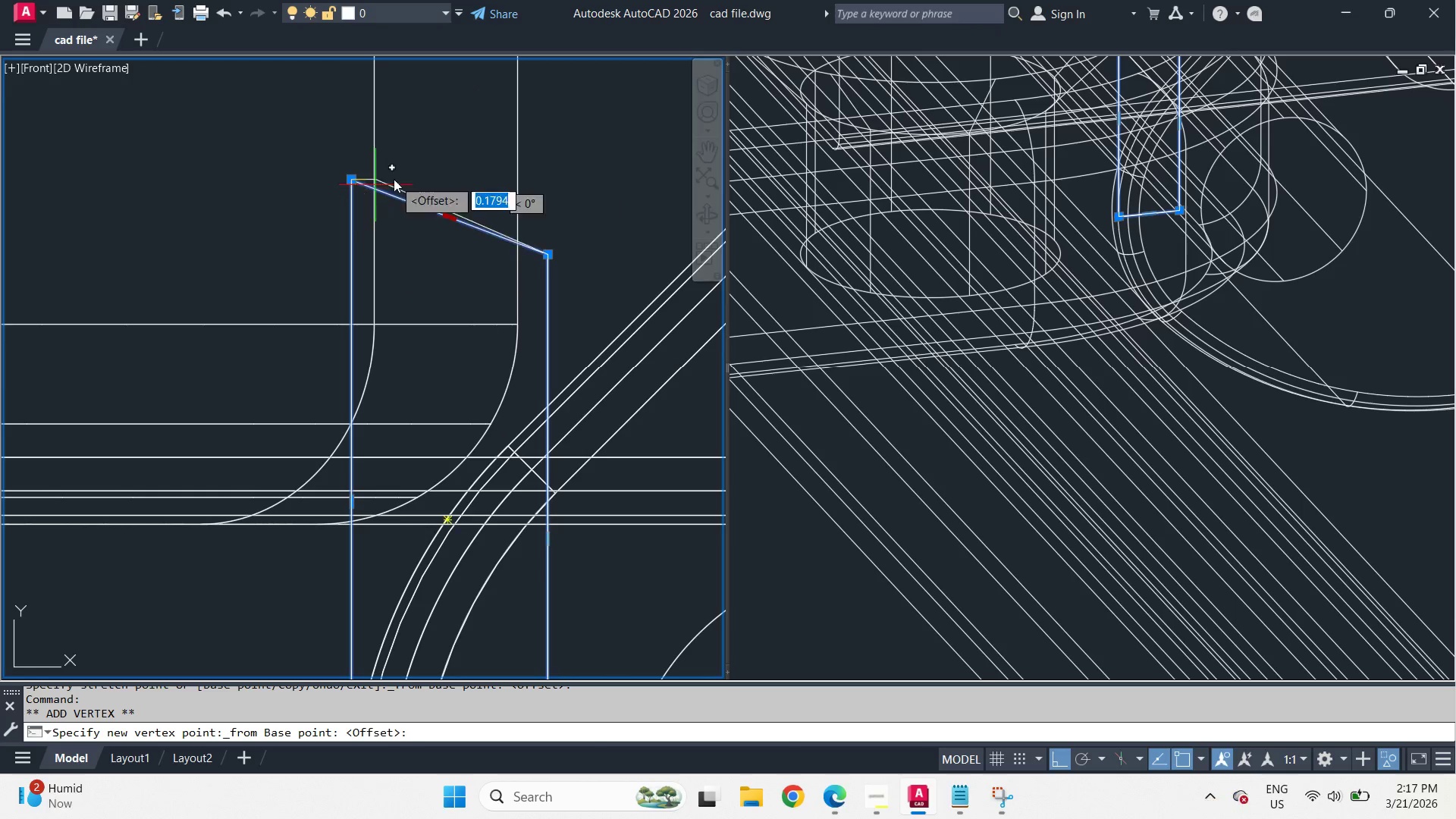 
left_click([472, 169])
 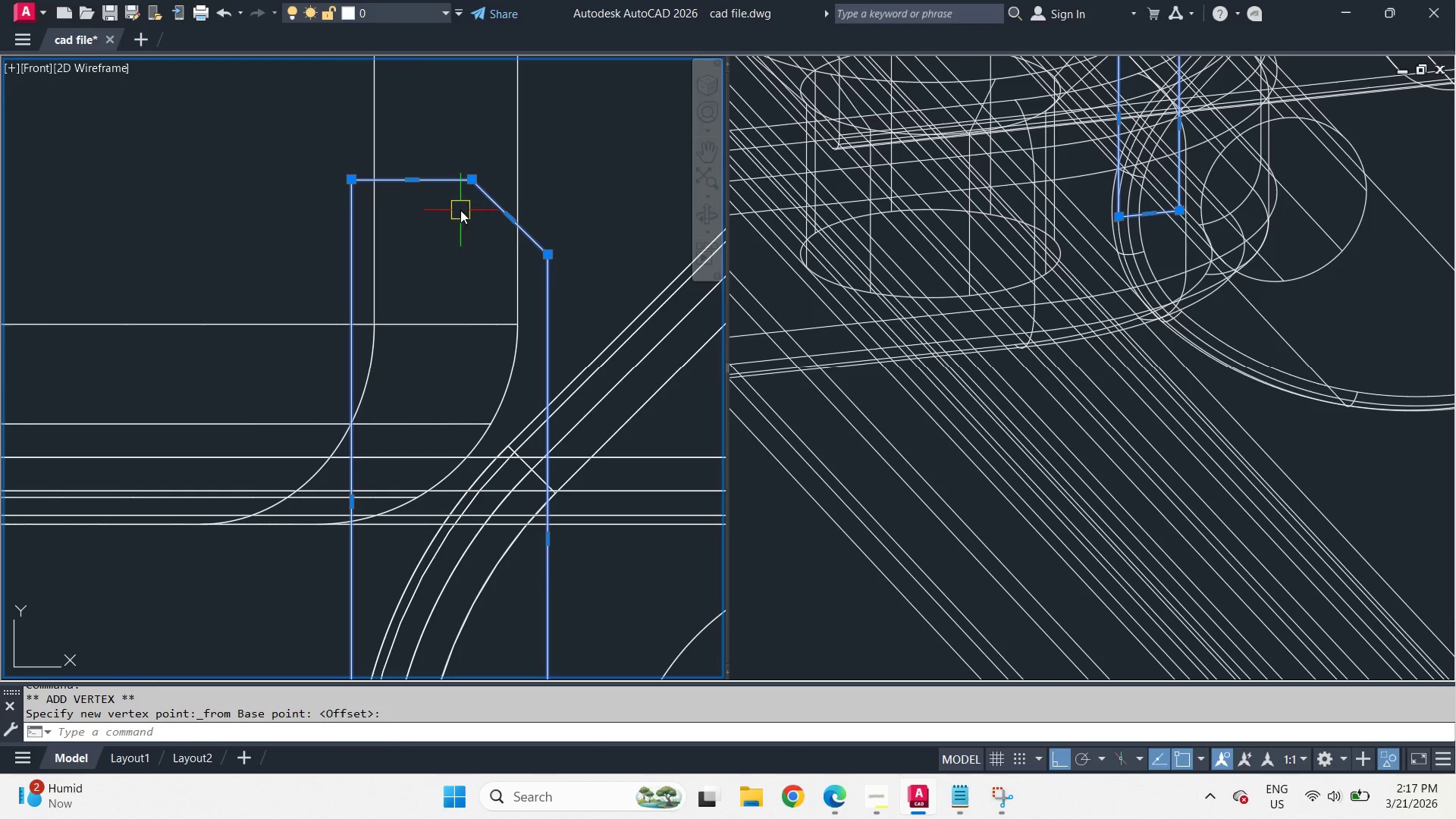 
key(F)
 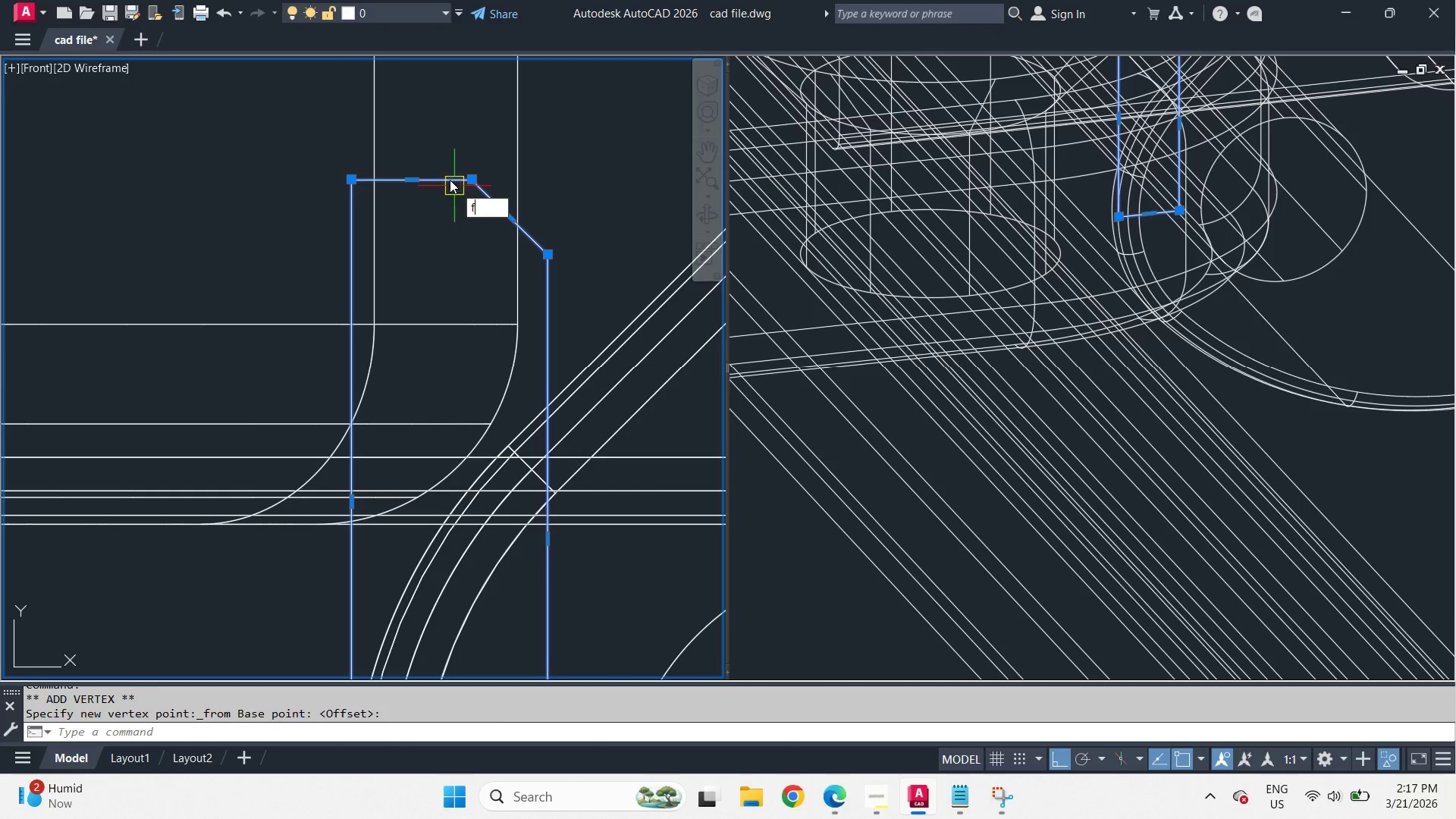 
key(Space)
 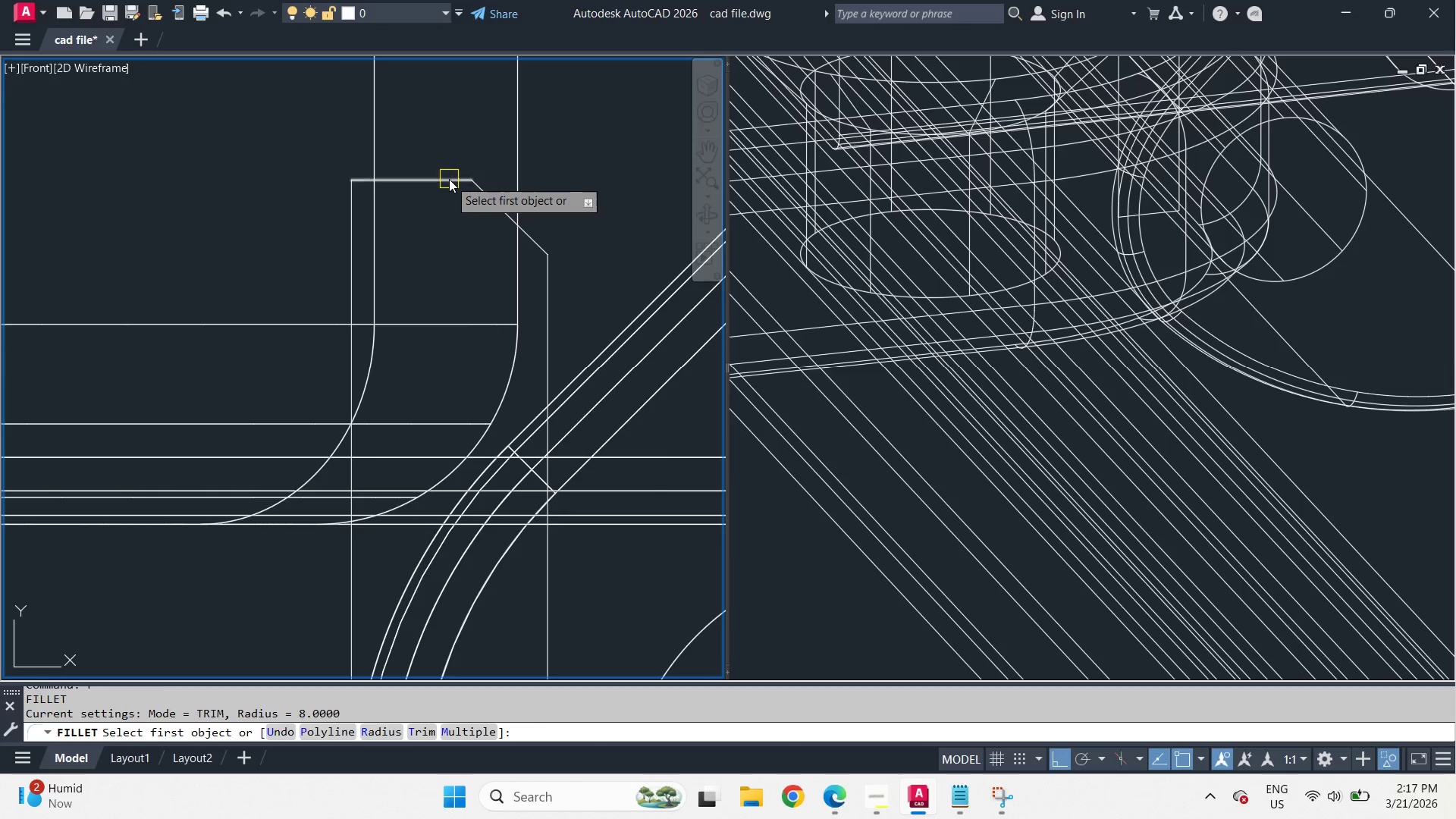 
left_click_drag(start_coordinate=[449, 179], to_coordinate=[457, 183])
 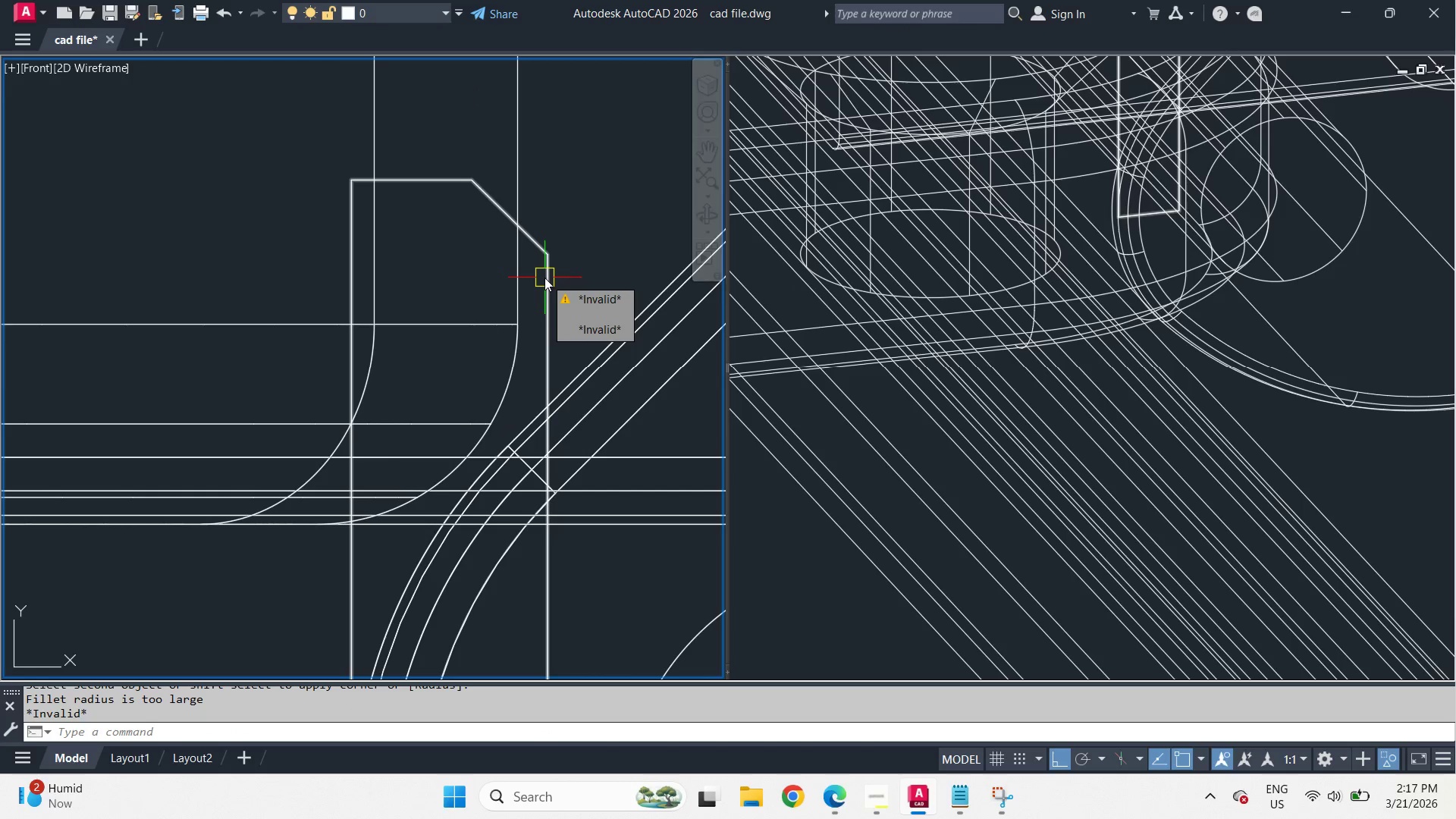 
key(Escape)
 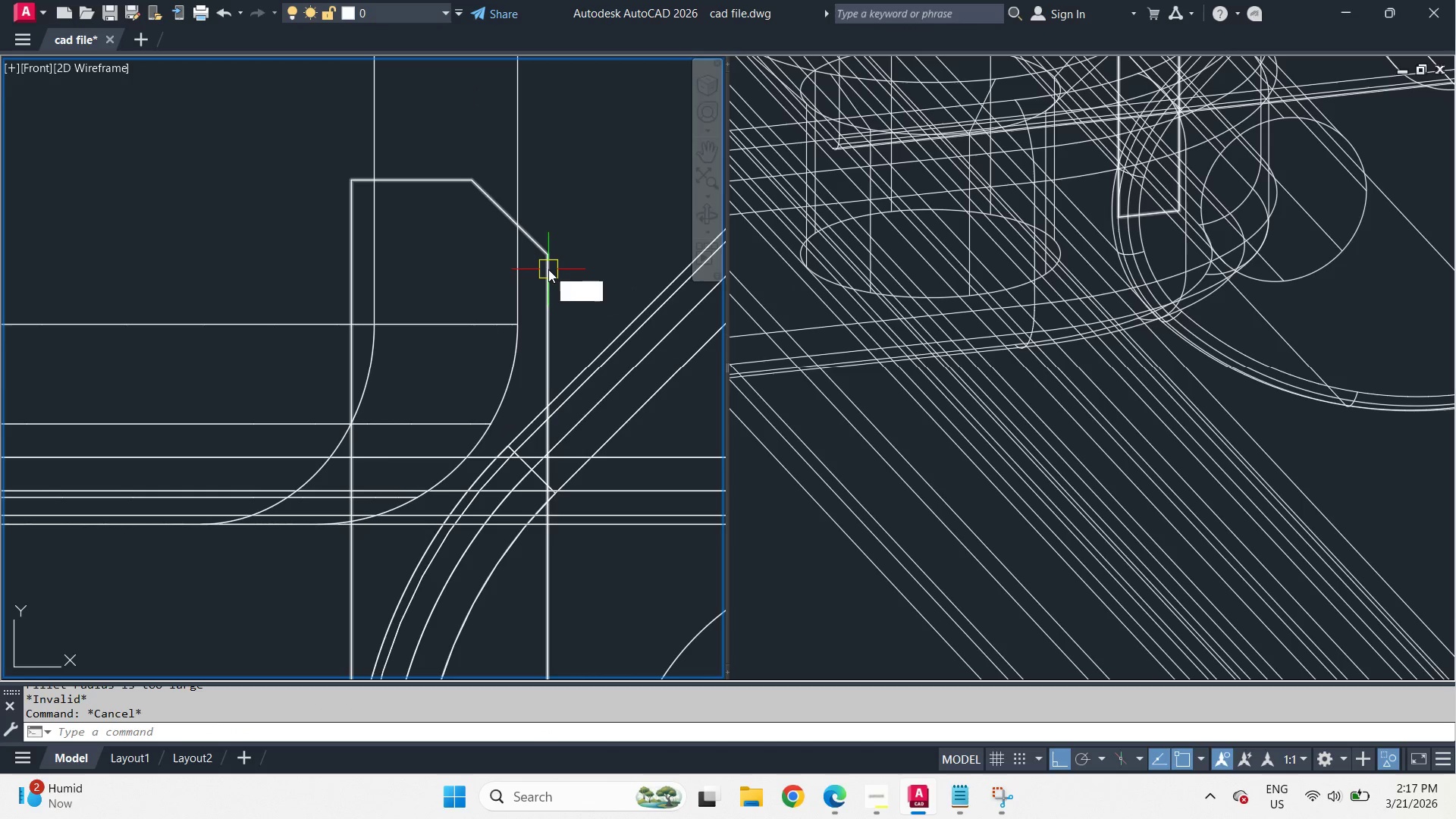 
key(F)
 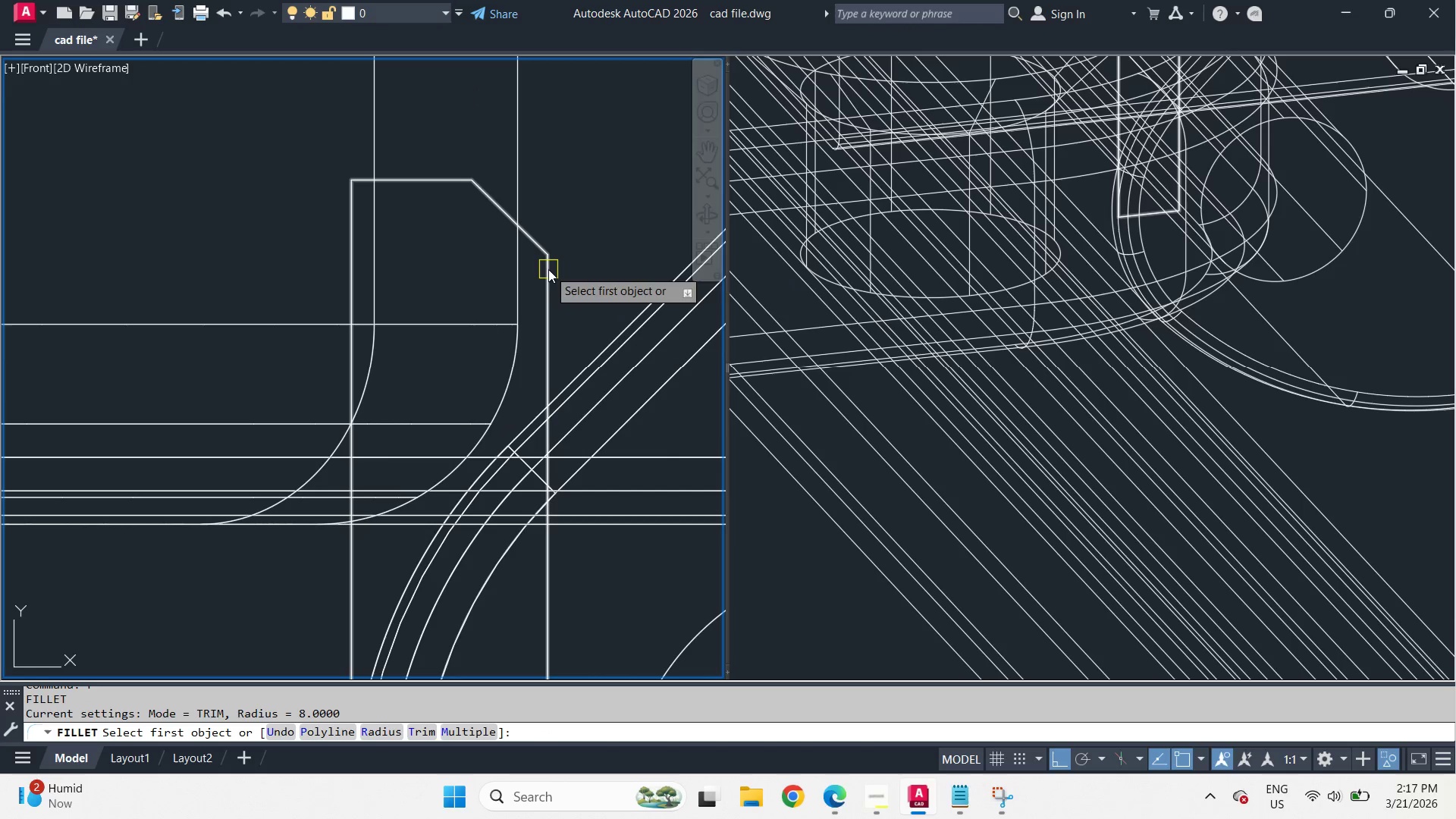 
key(Space)
 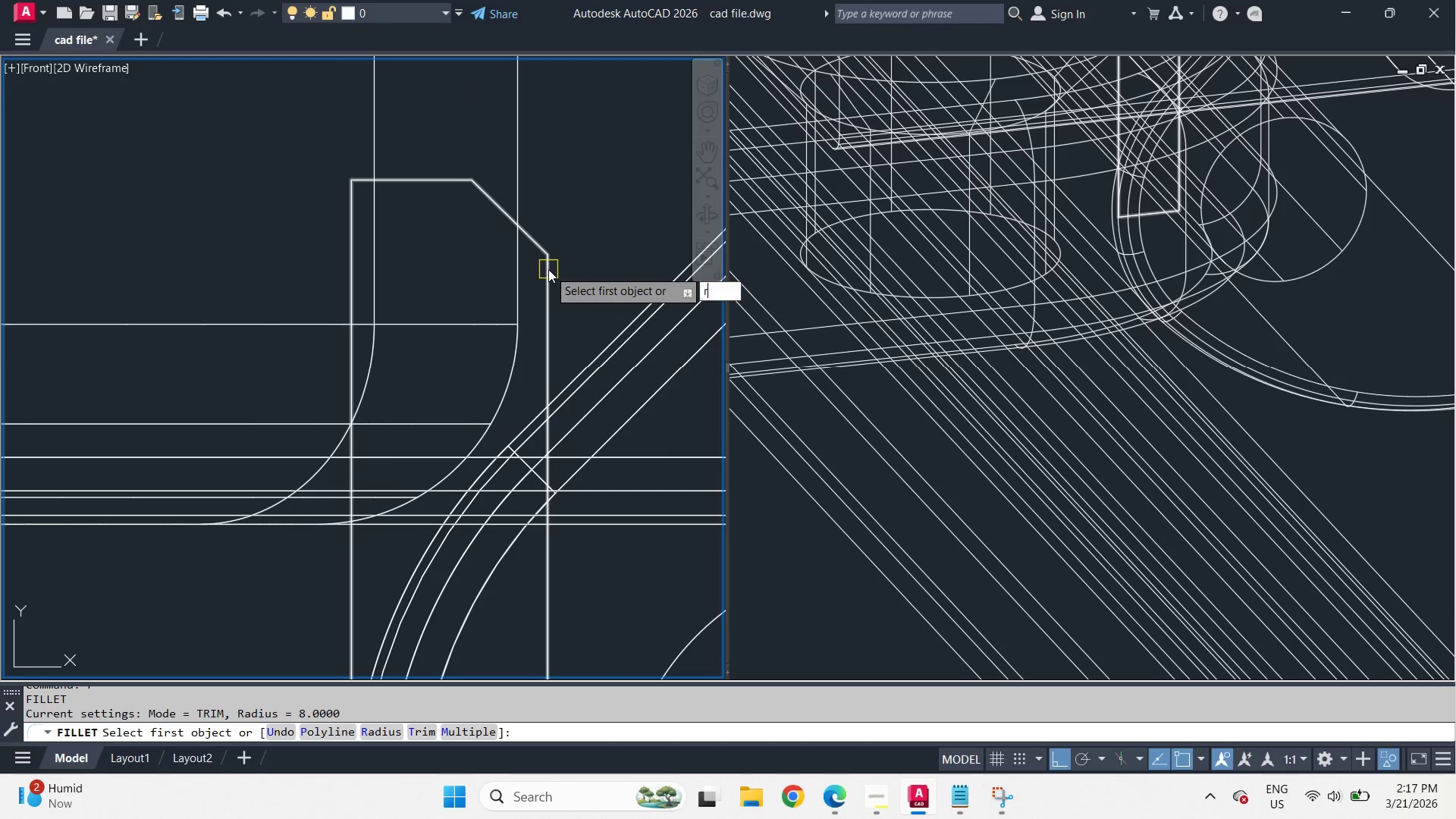 
key(R)
 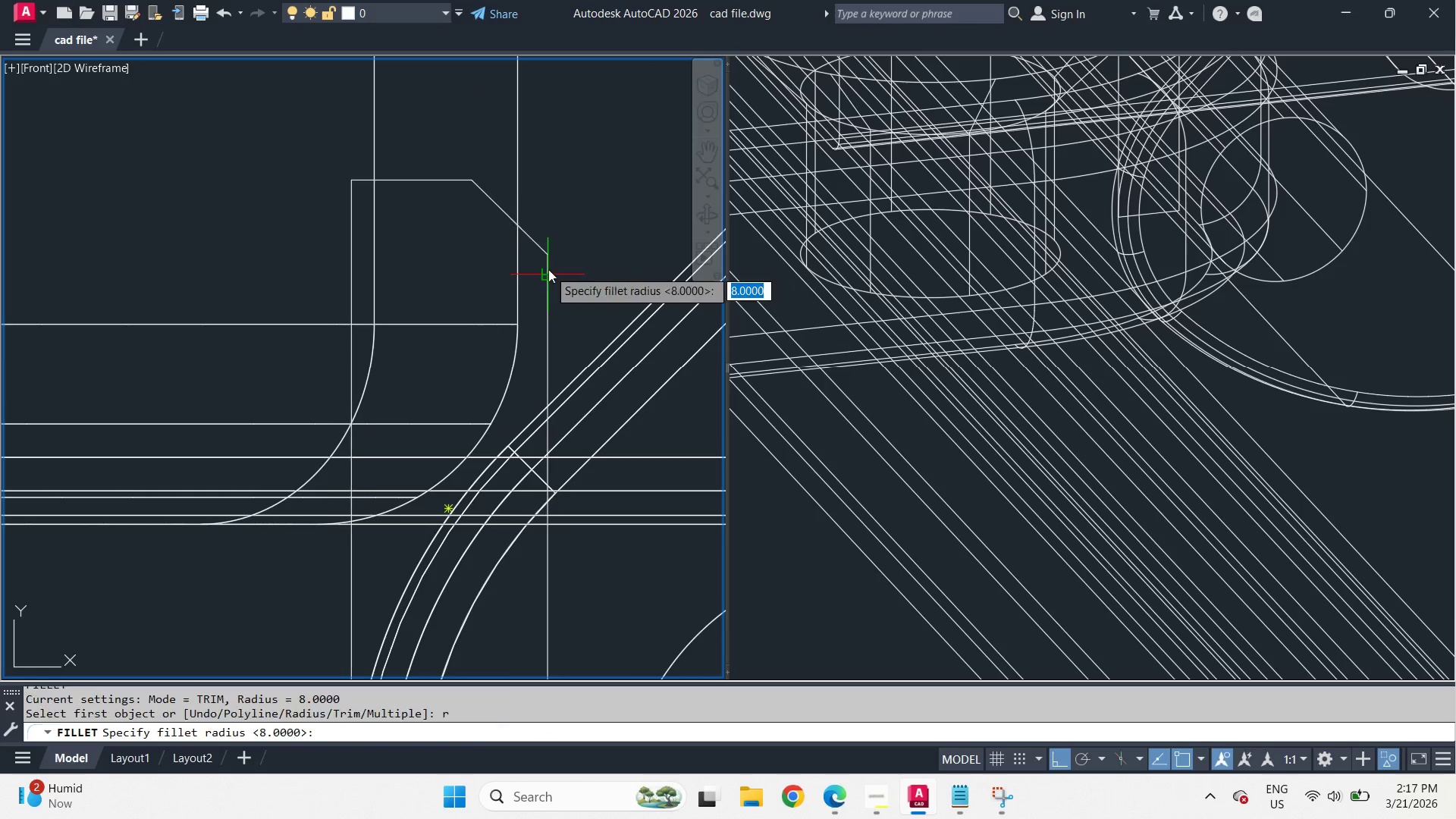 
key(Space)
 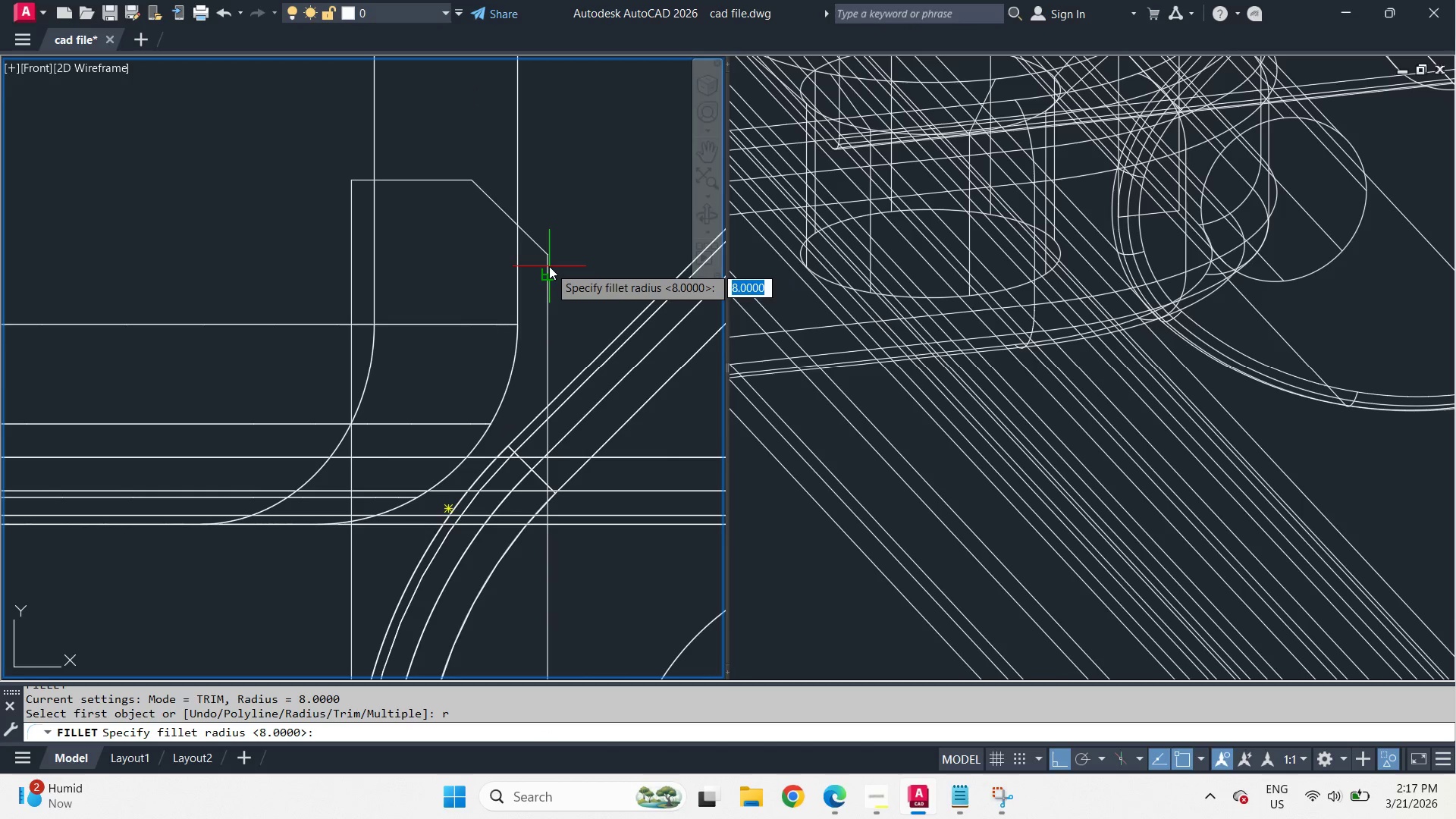 
key(0)
 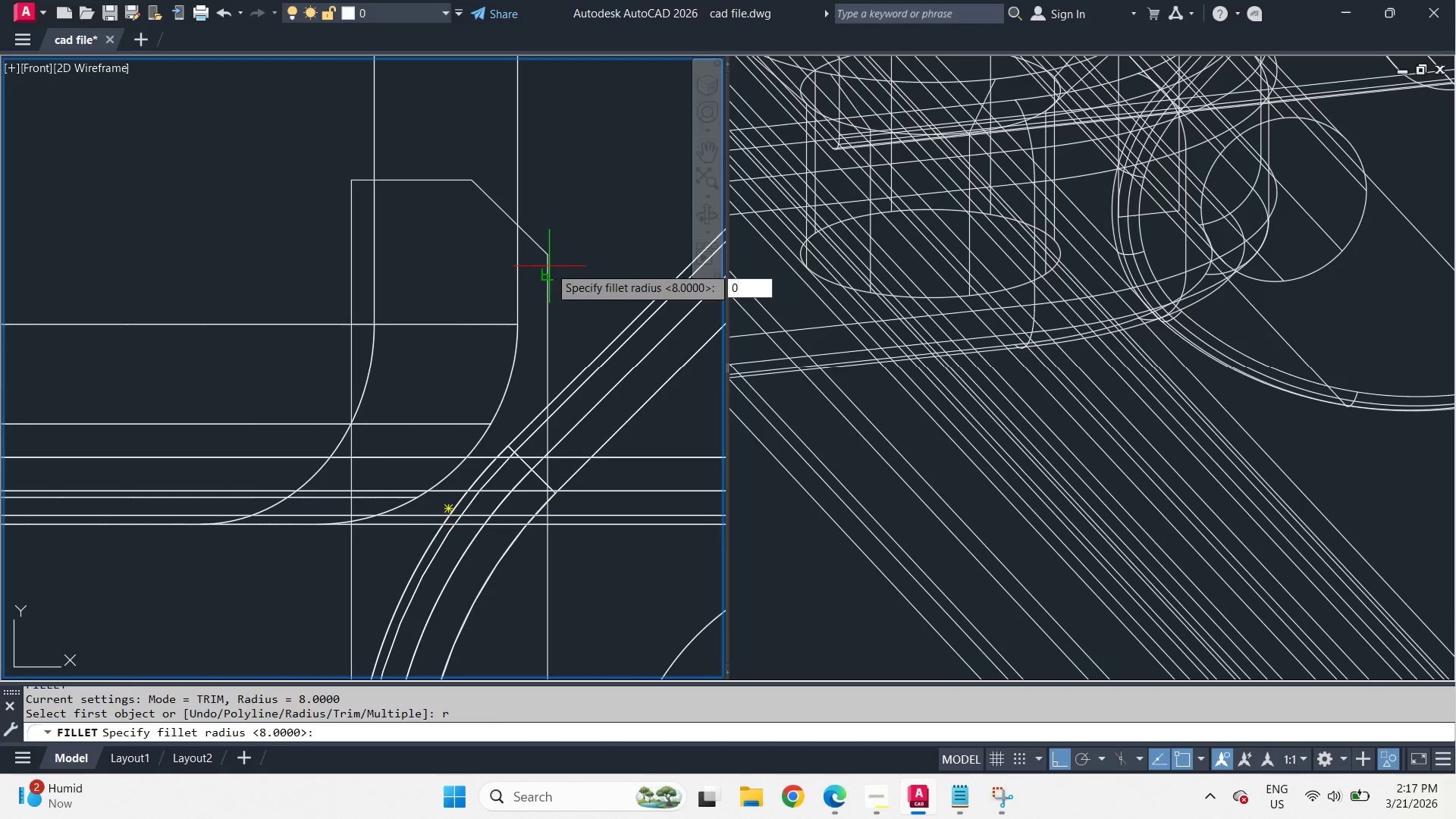 
key(Space)
 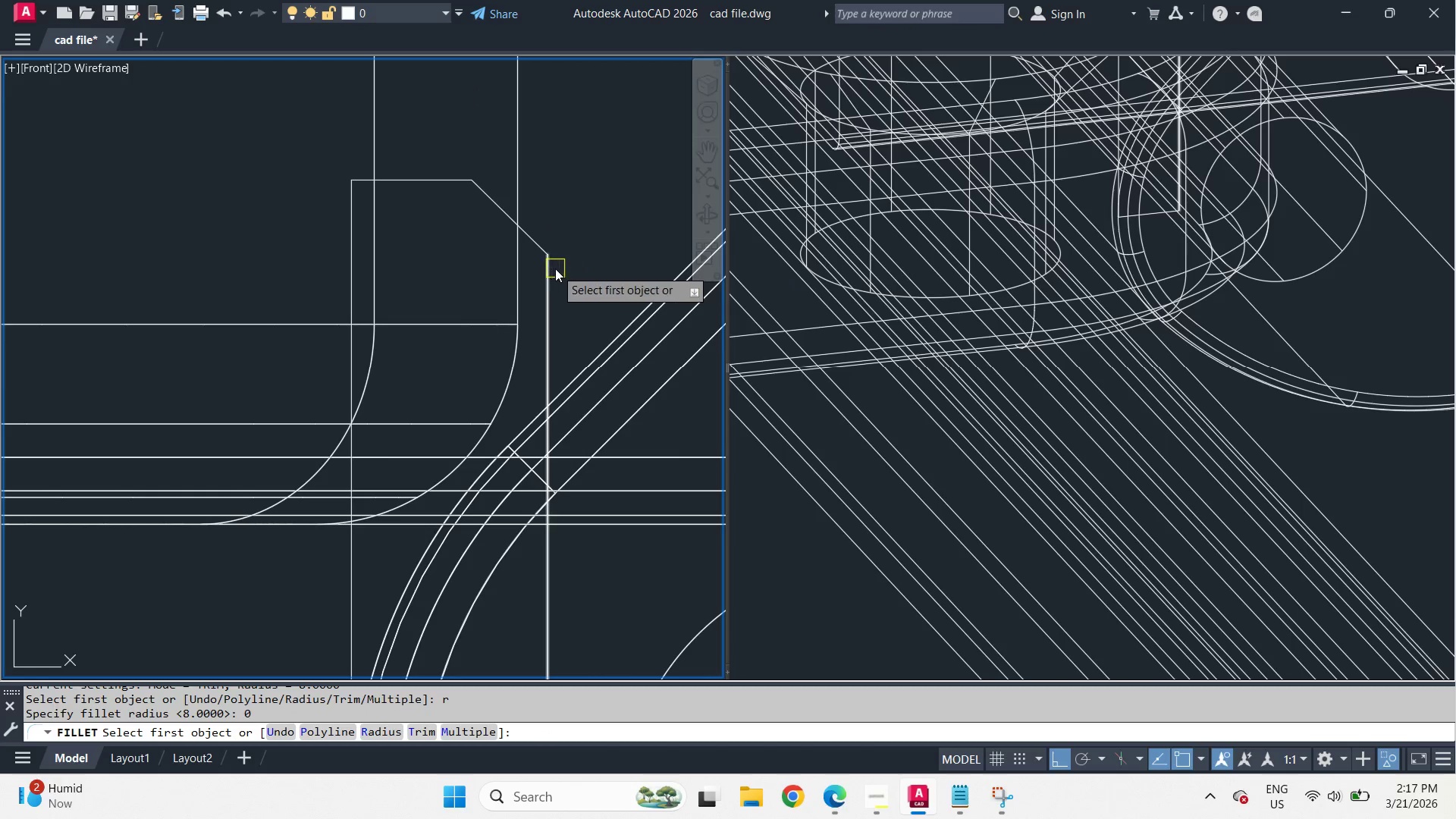 
left_click([555, 268])
 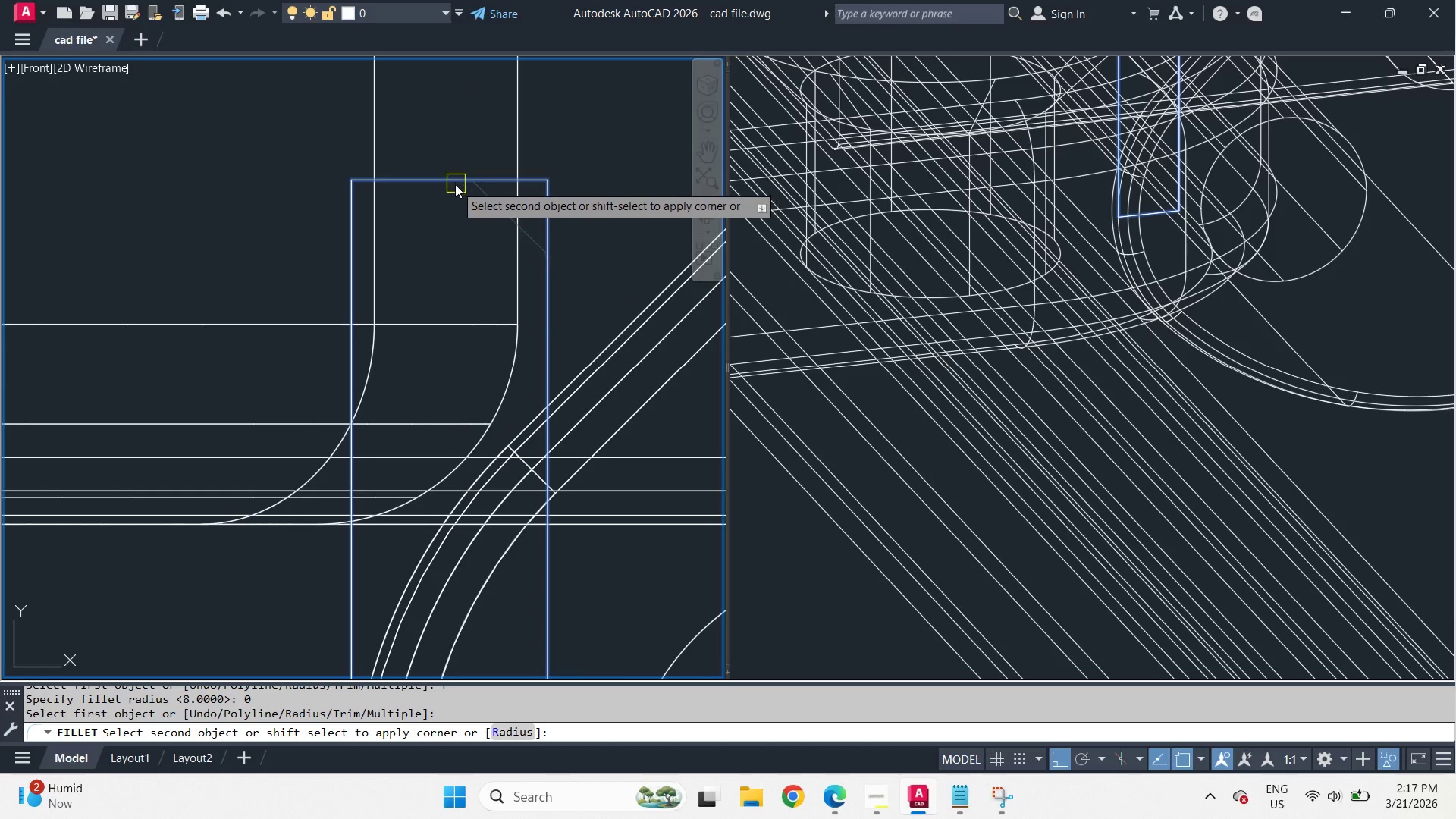 
left_click([453, 187])
 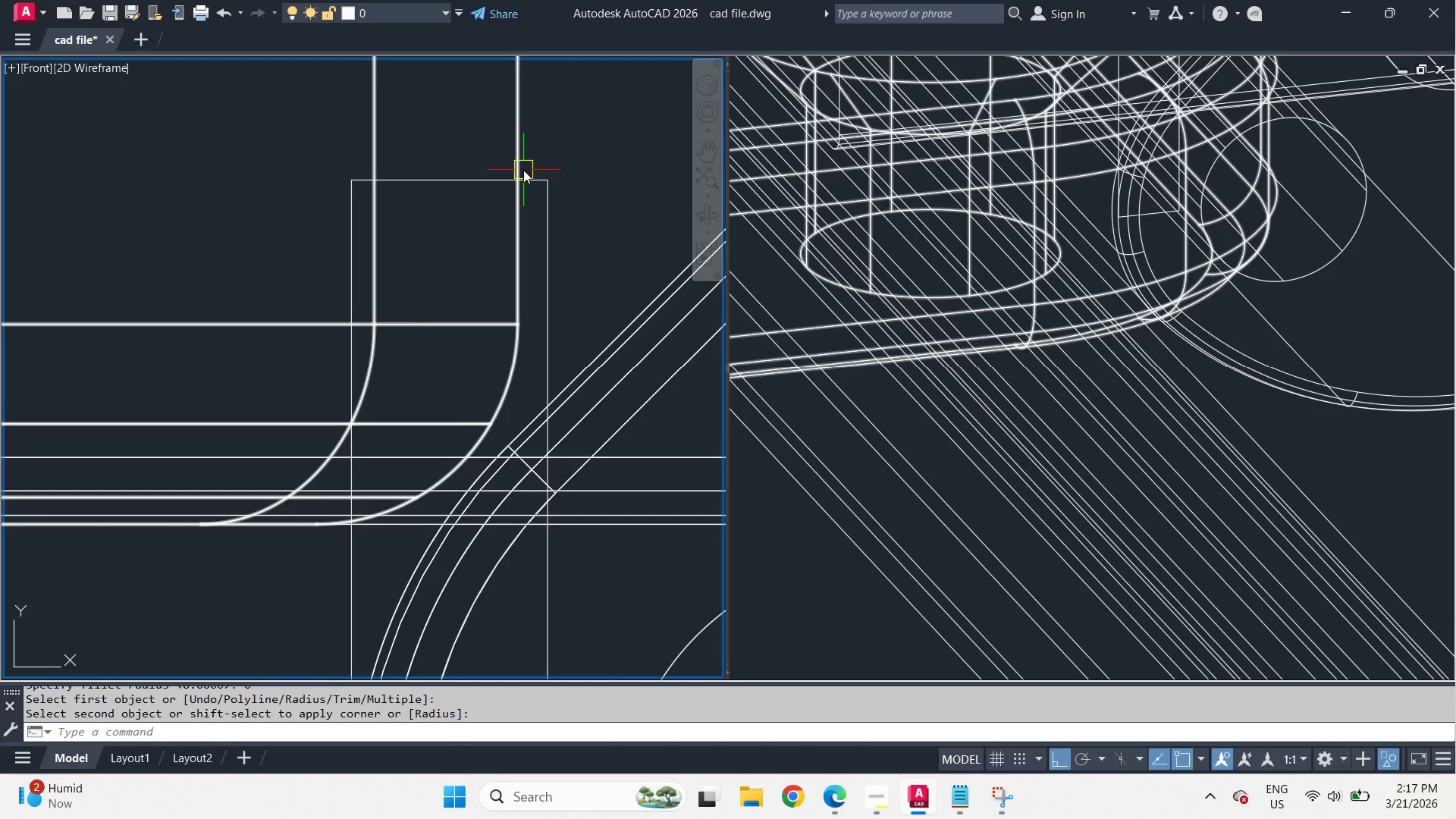 
scroll: coordinate [527, 168], scroll_direction: down, amount: 3.0
 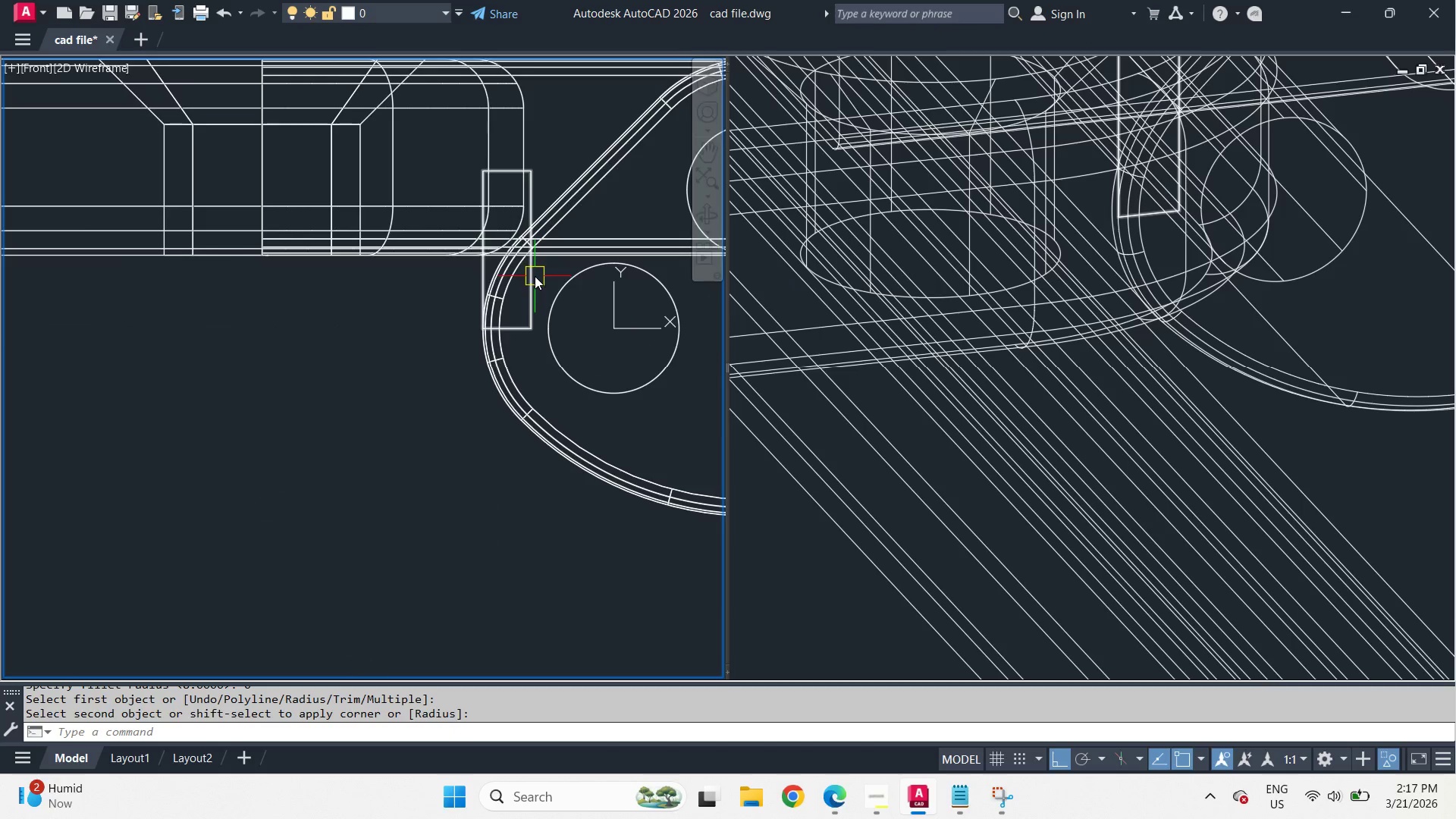 
scroll: coordinate [535, 276], scroll_direction: up, amount: 1.0
 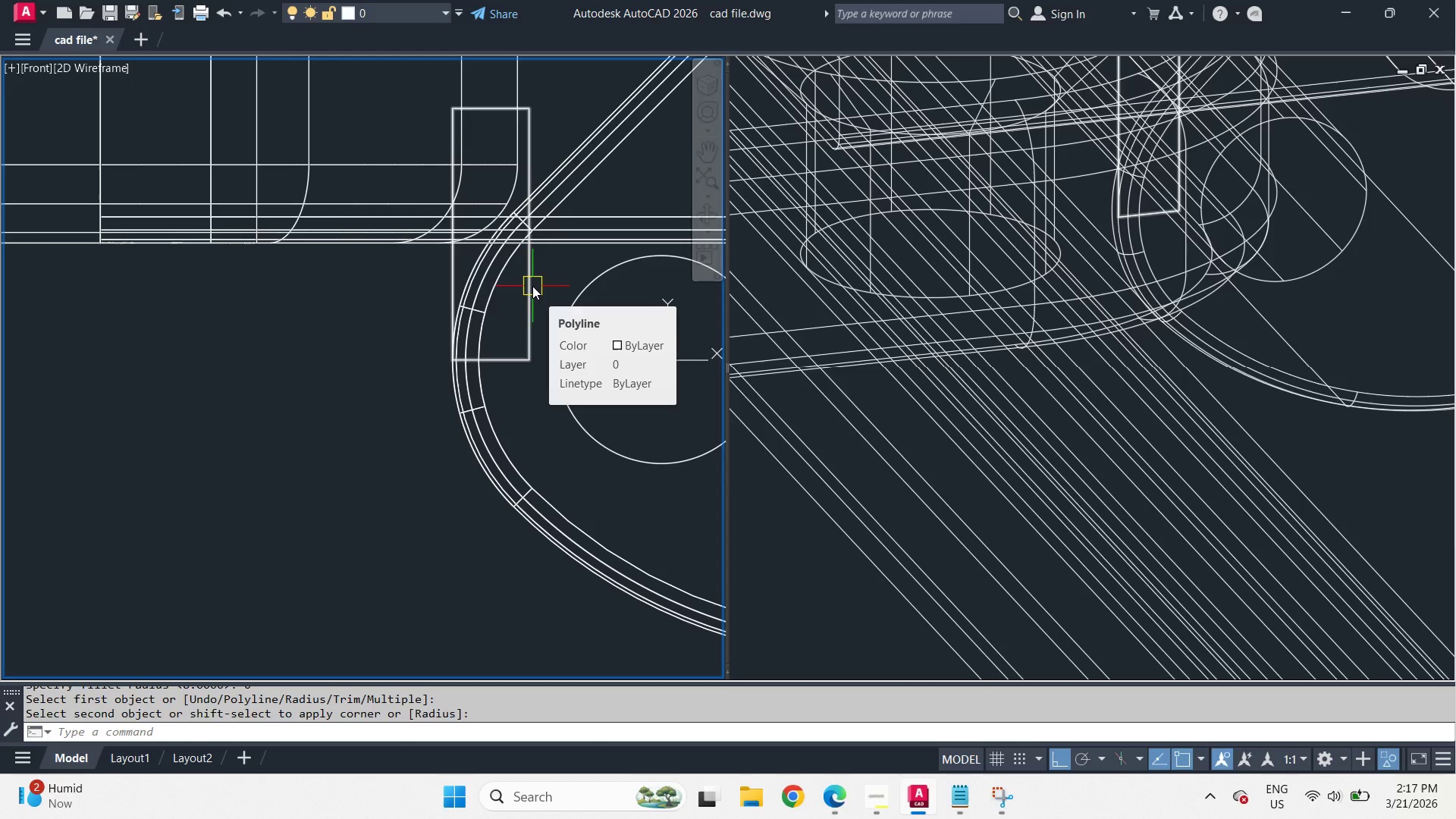 
scroll: coordinate [533, 289], scroll_direction: down, amount: 1.0
 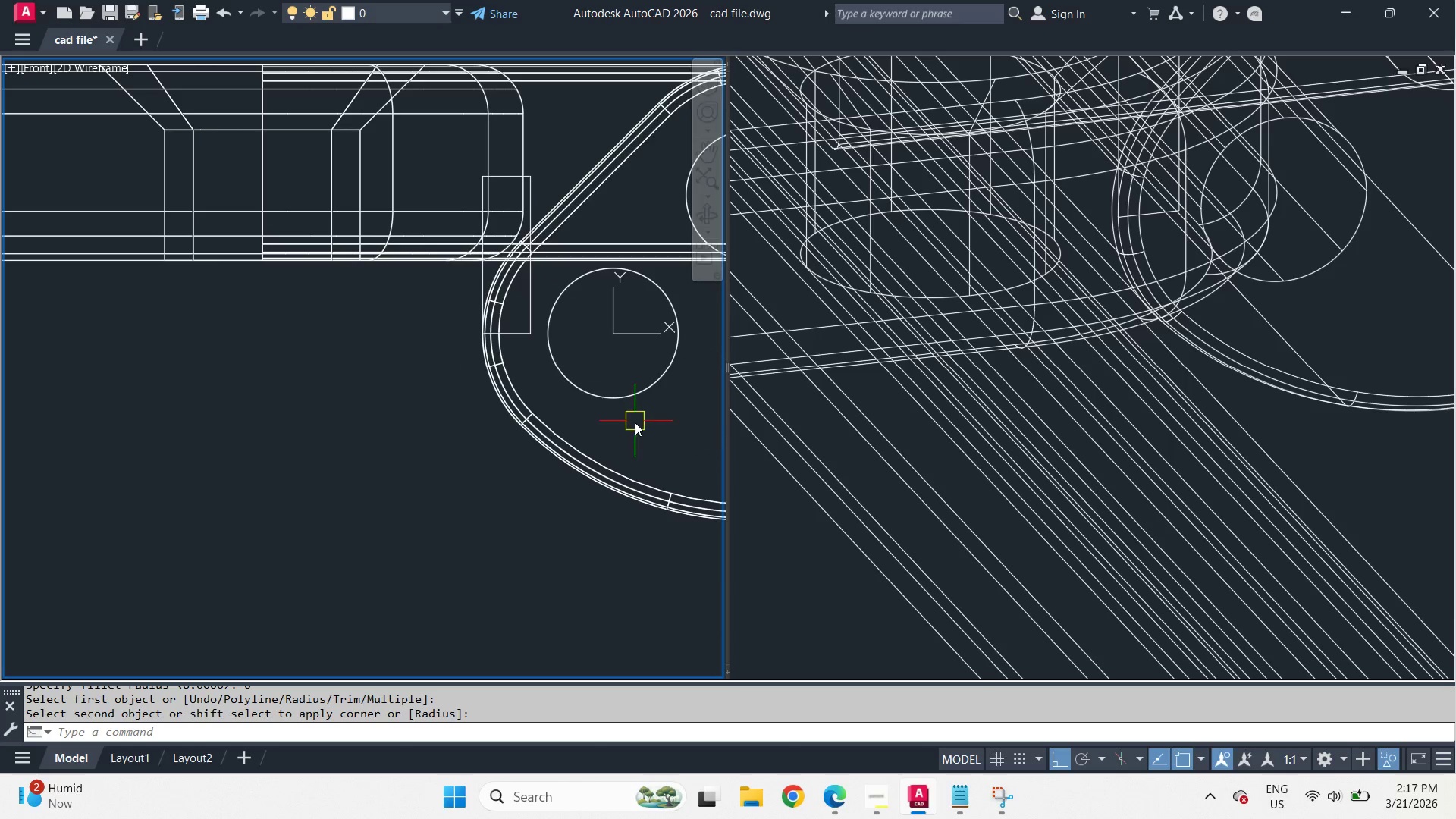 
left_click([1258, 402])
 